 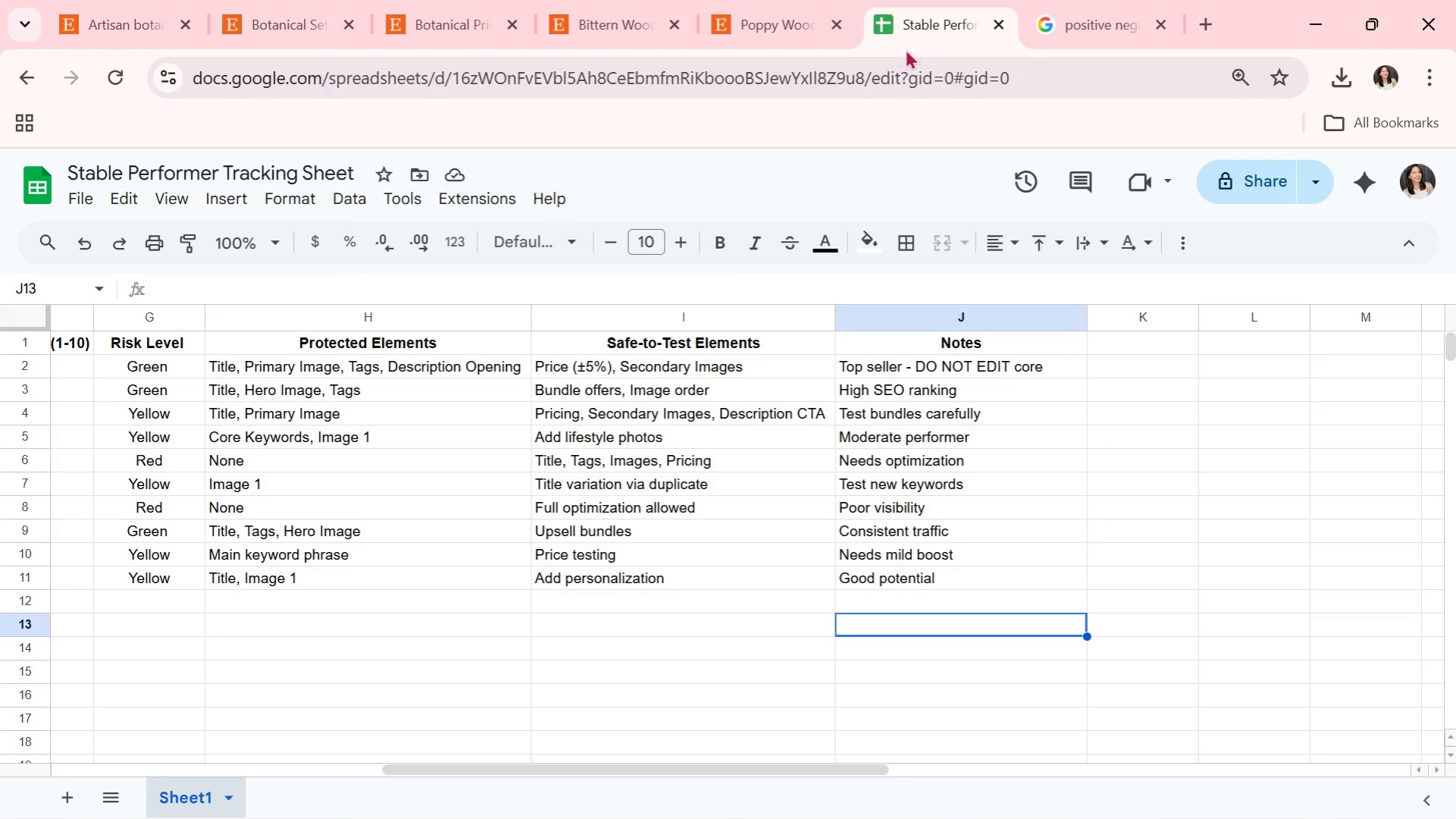 
left_click([1064, 0])
 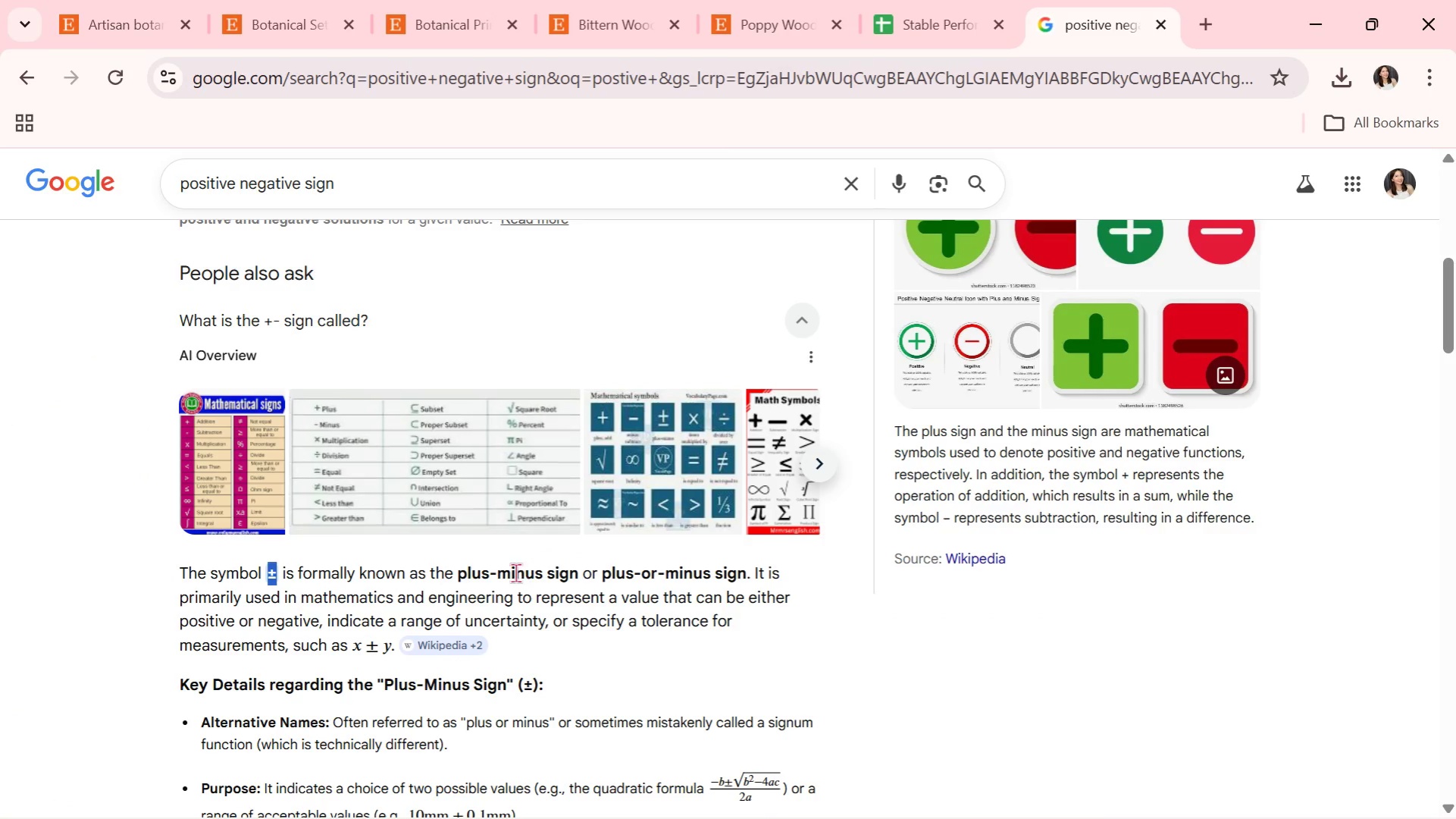 
key(Control+ControlLeft)
 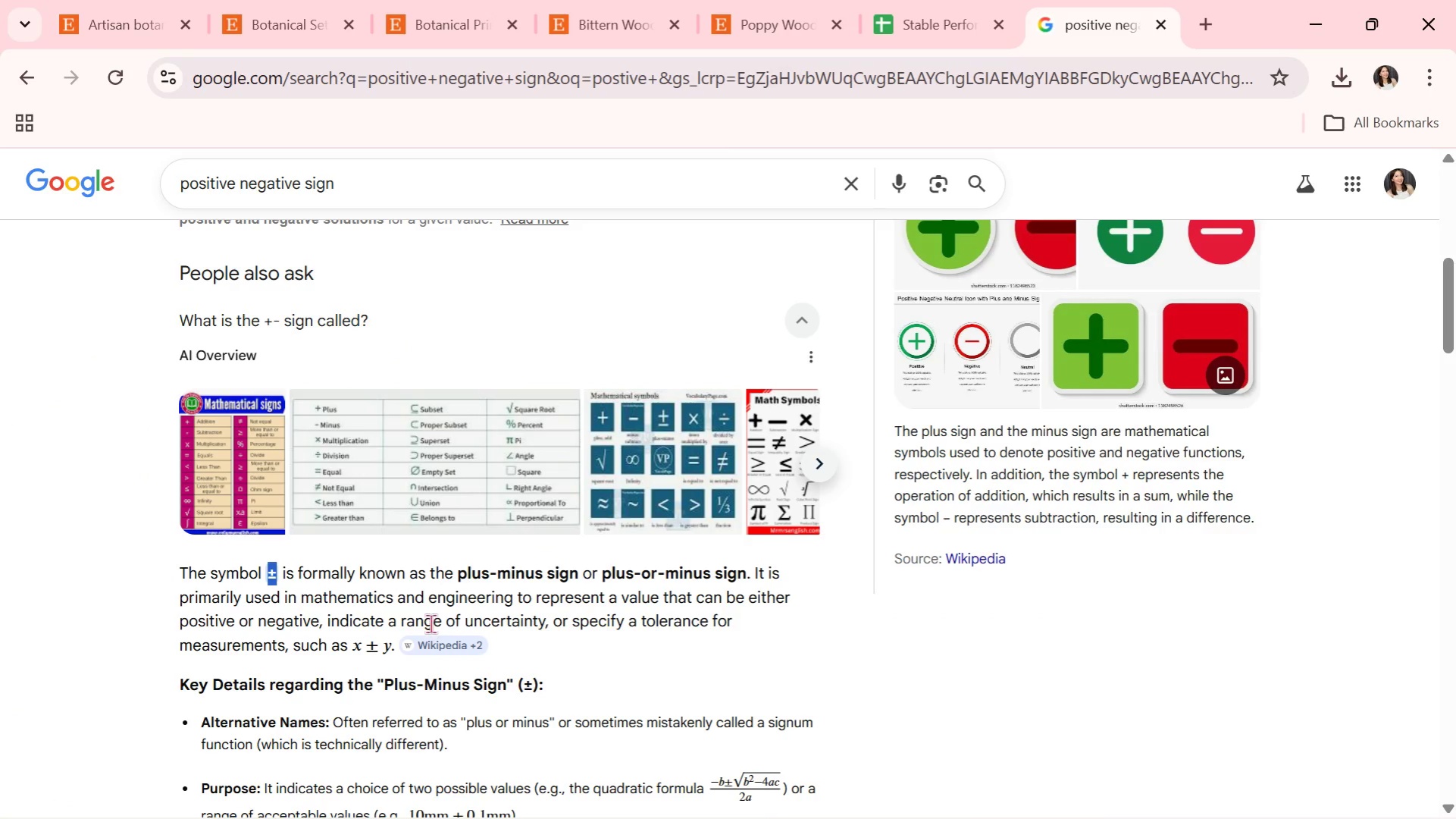 
key(Control+C)
 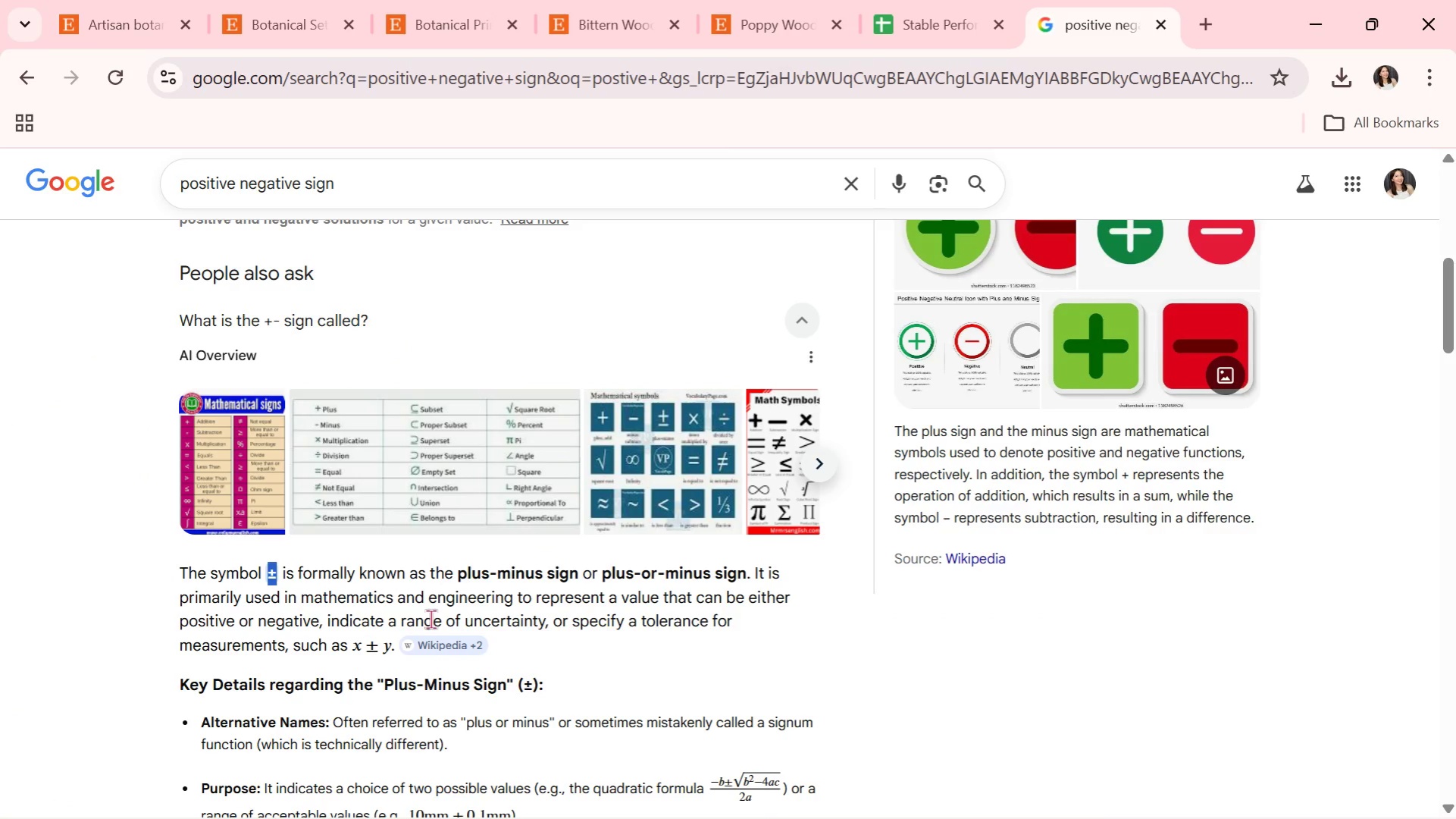 
key(Alt+Tab)
 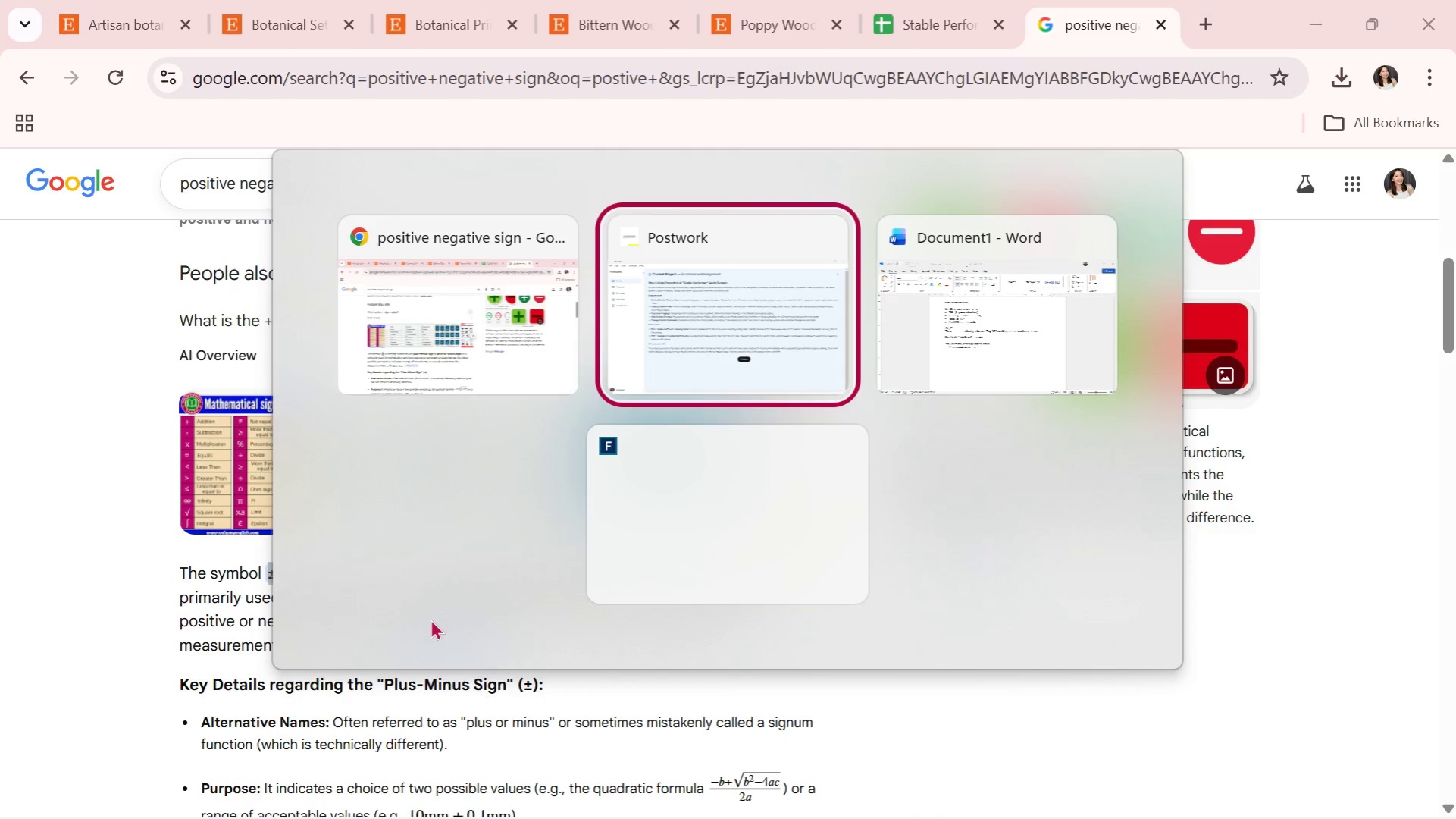 
key(Alt+Tab)
 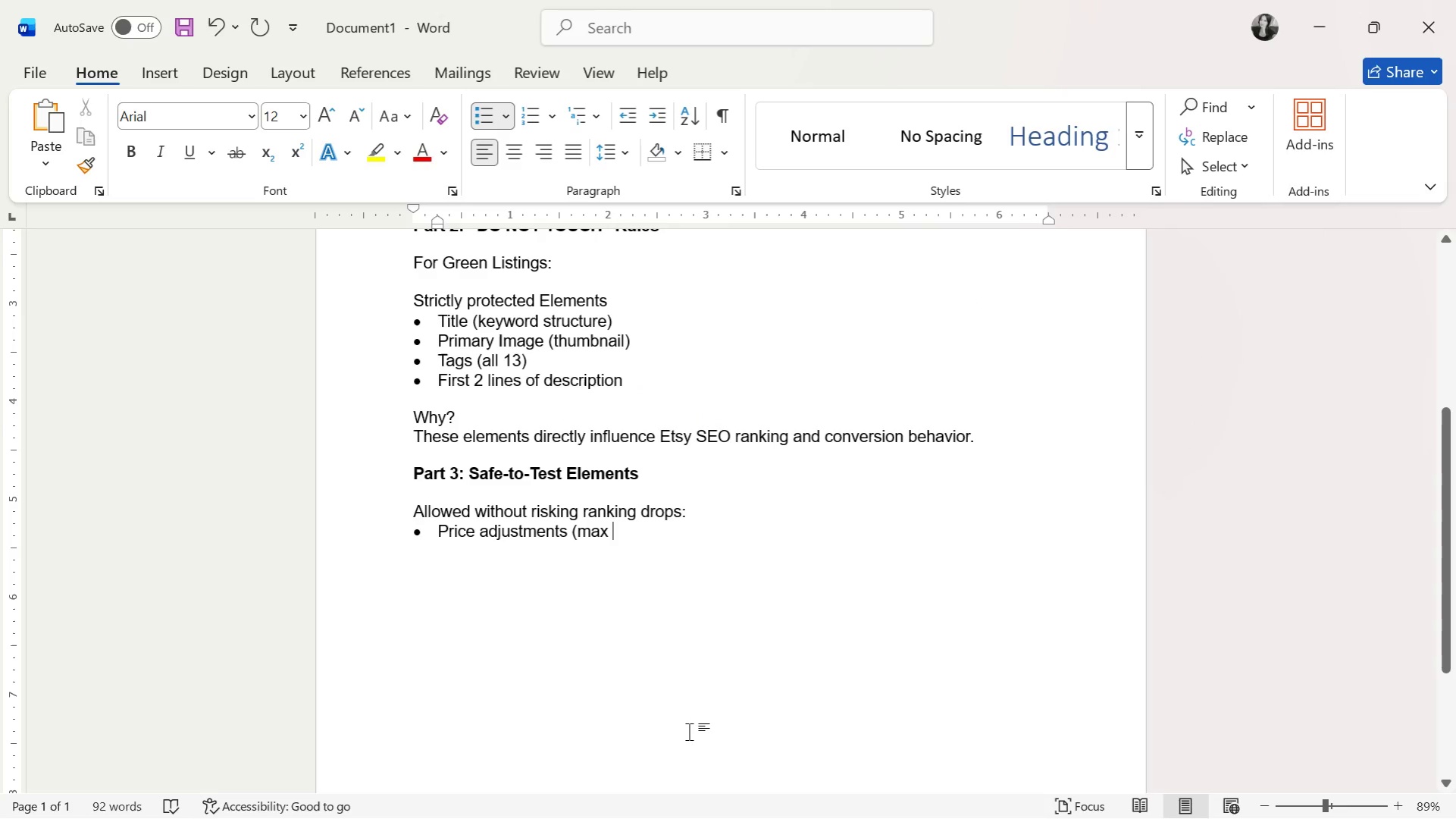 
key(Control+V)
 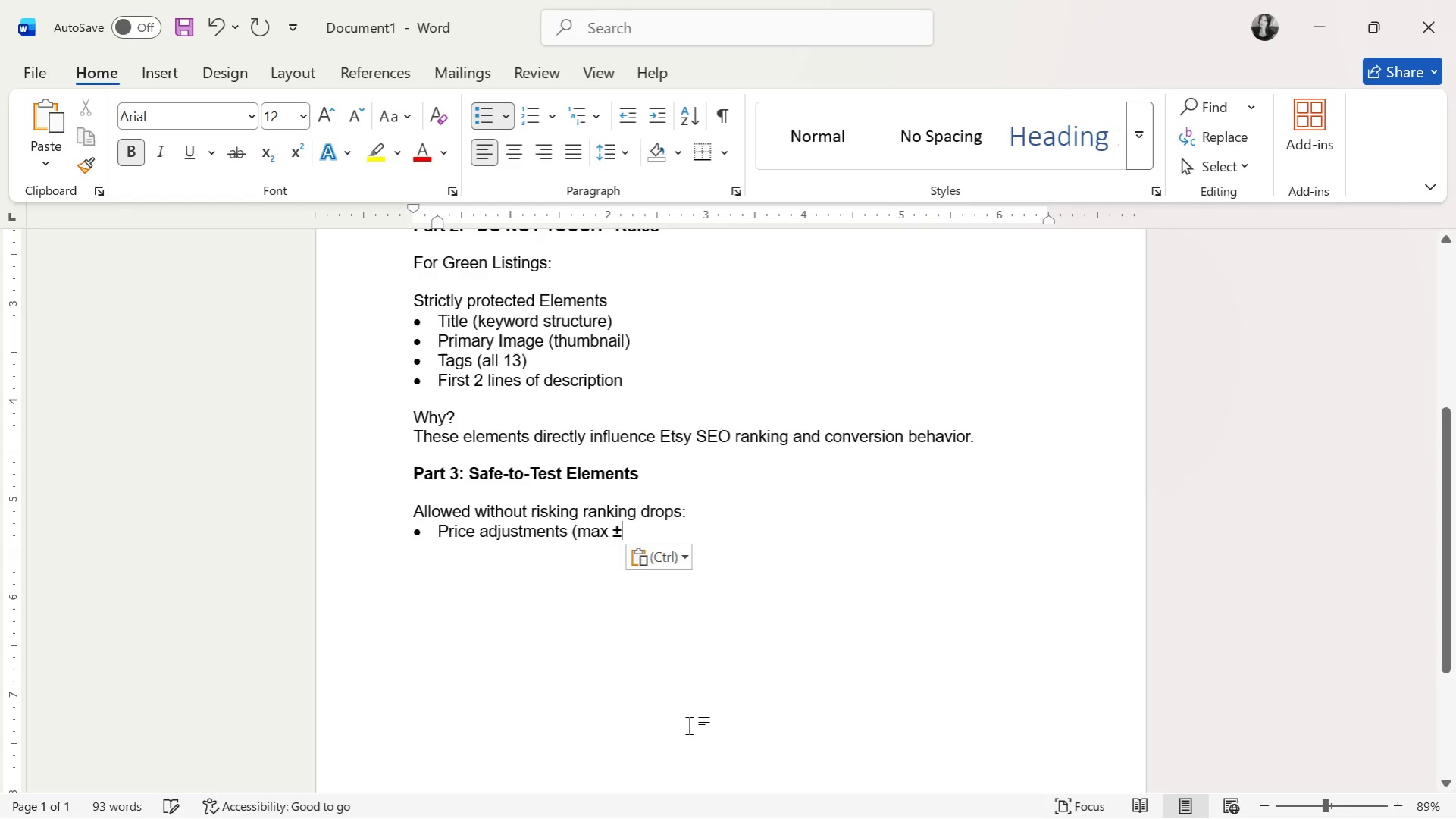 
key(Space)
 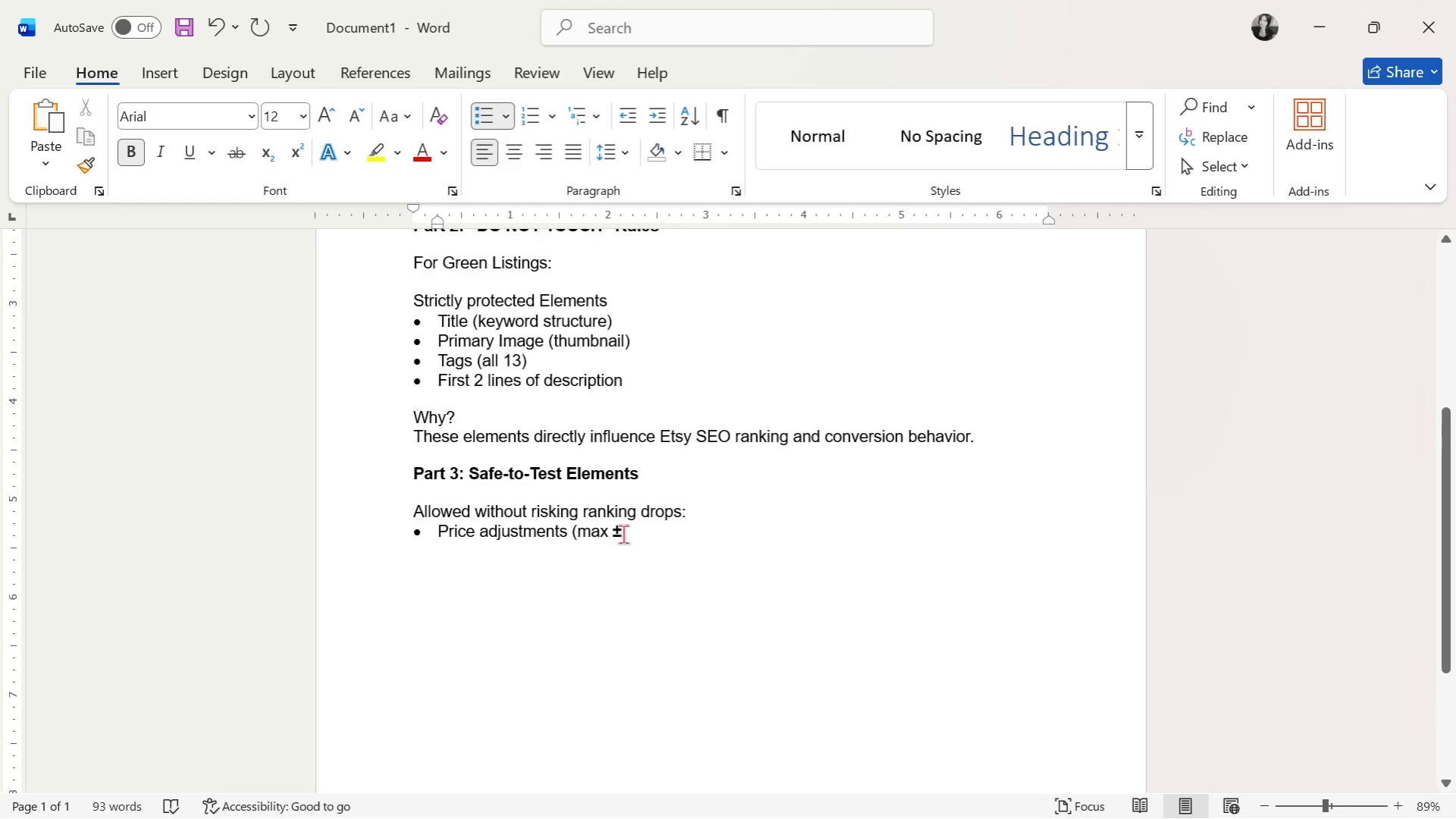 
left_click_drag(start_coordinate=[628, 534], to_coordinate=[613, 533])
 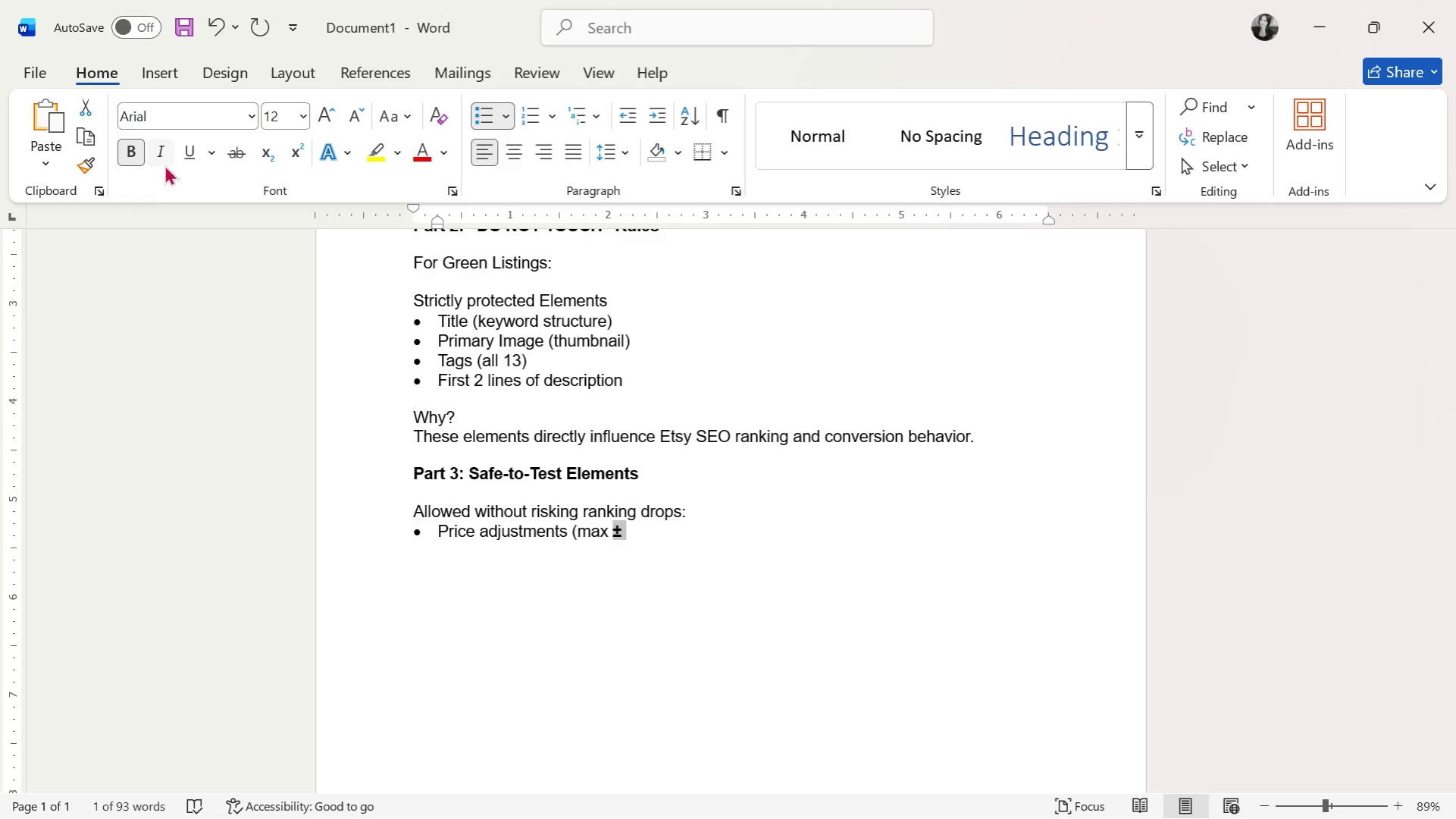 
left_click([121, 146])
 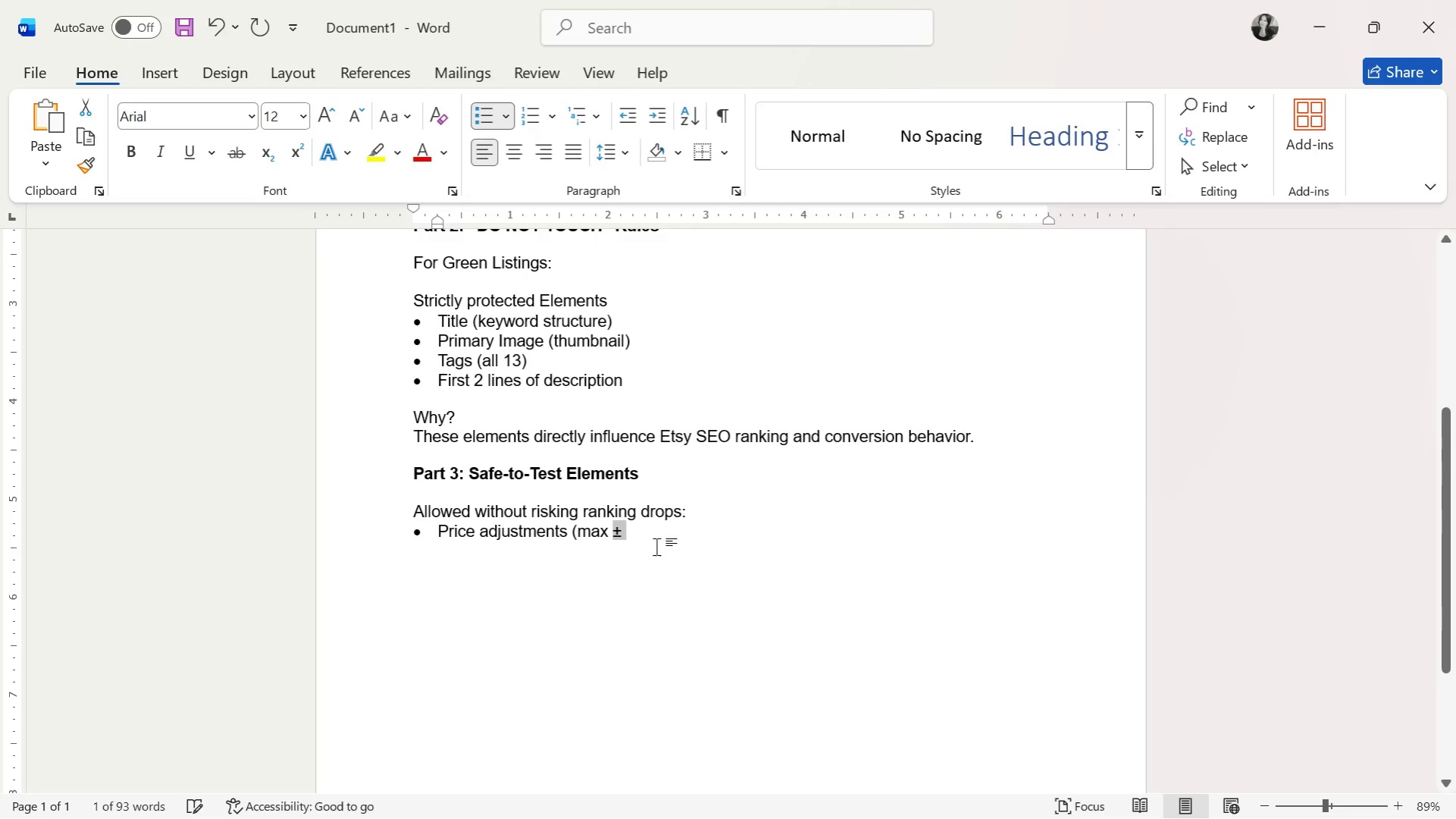 
left_click([656, 541])
 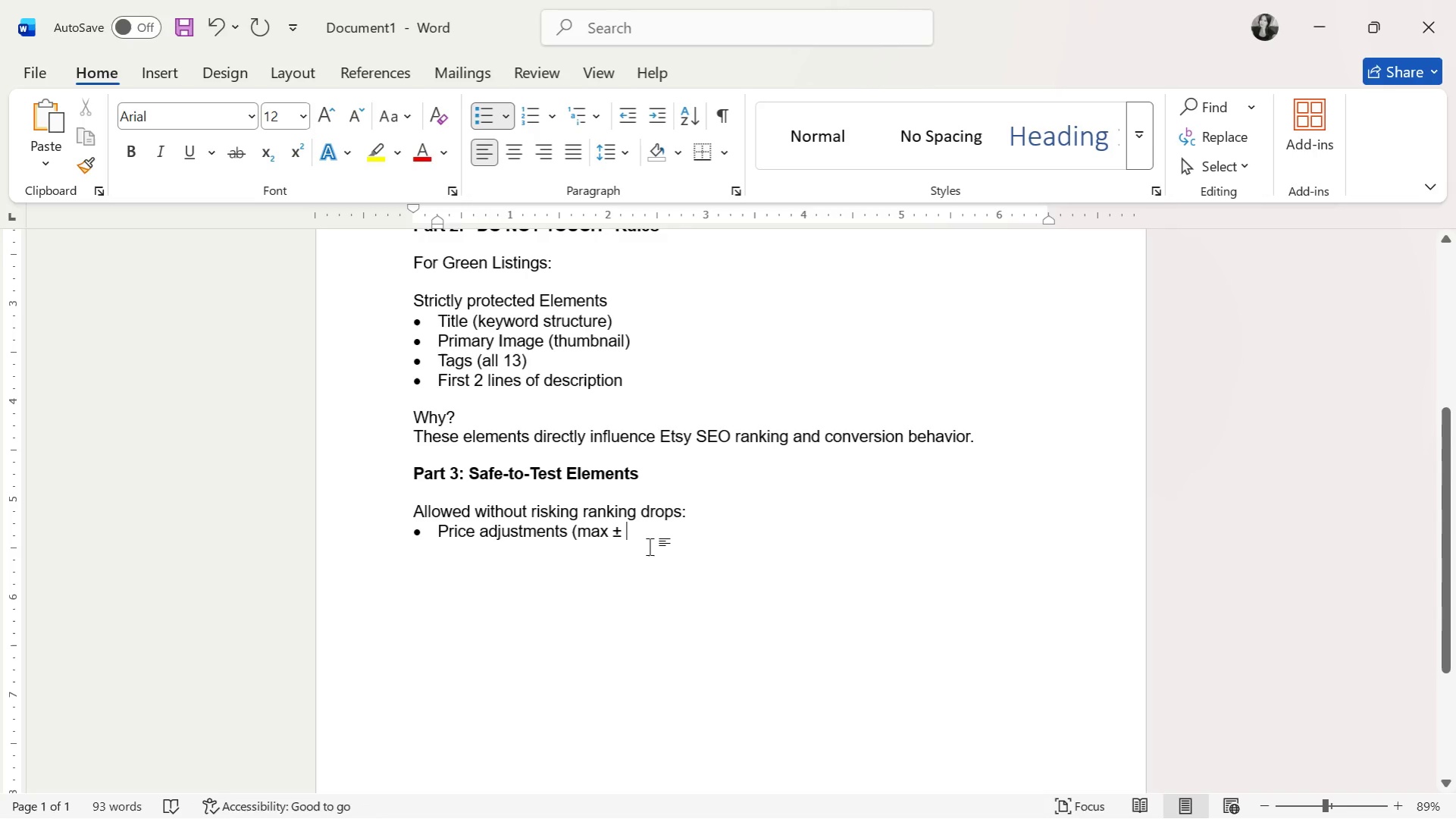 
type(50)
key(Backspace)
type(-10%))
 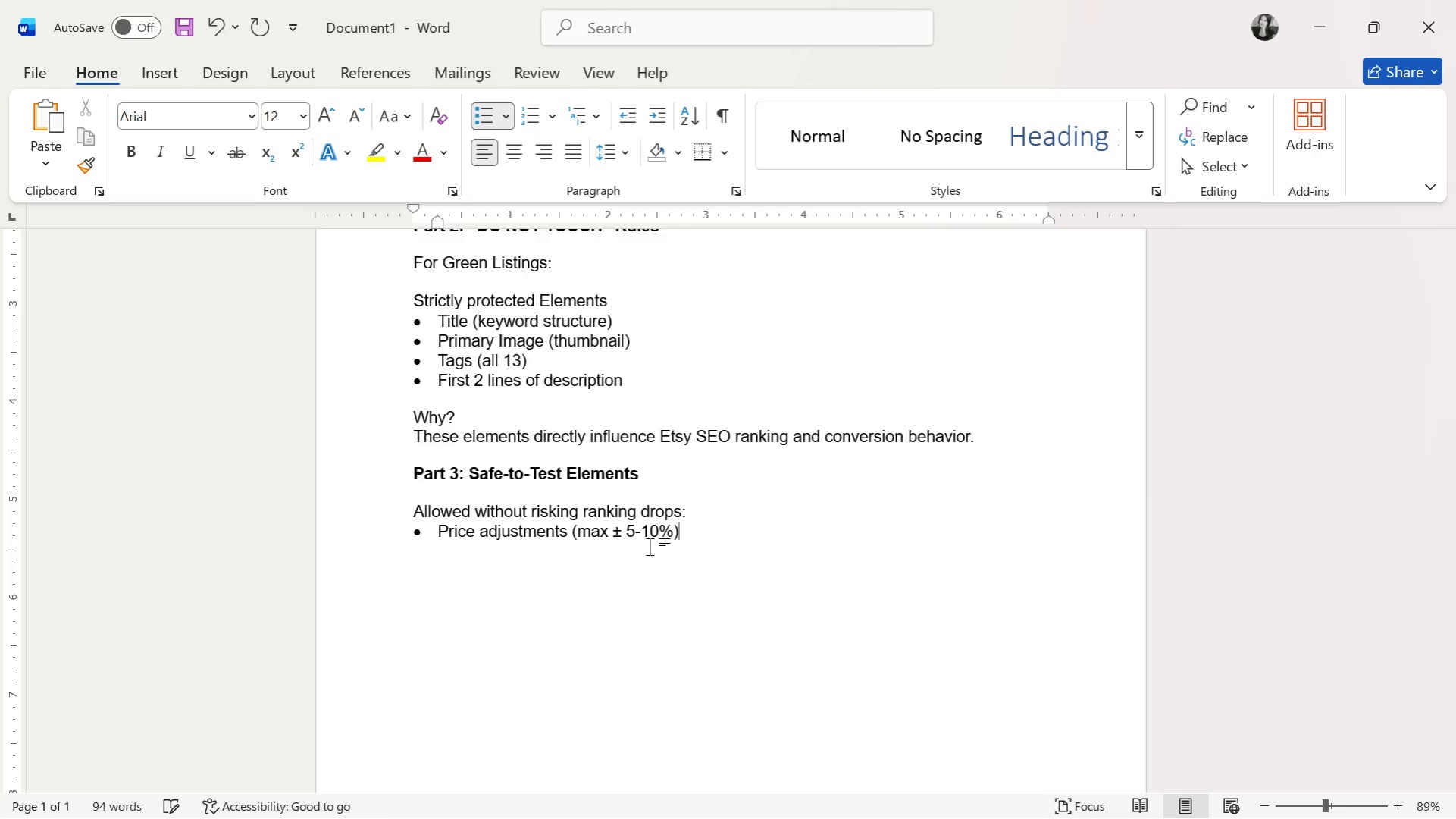 
key(Enter)
 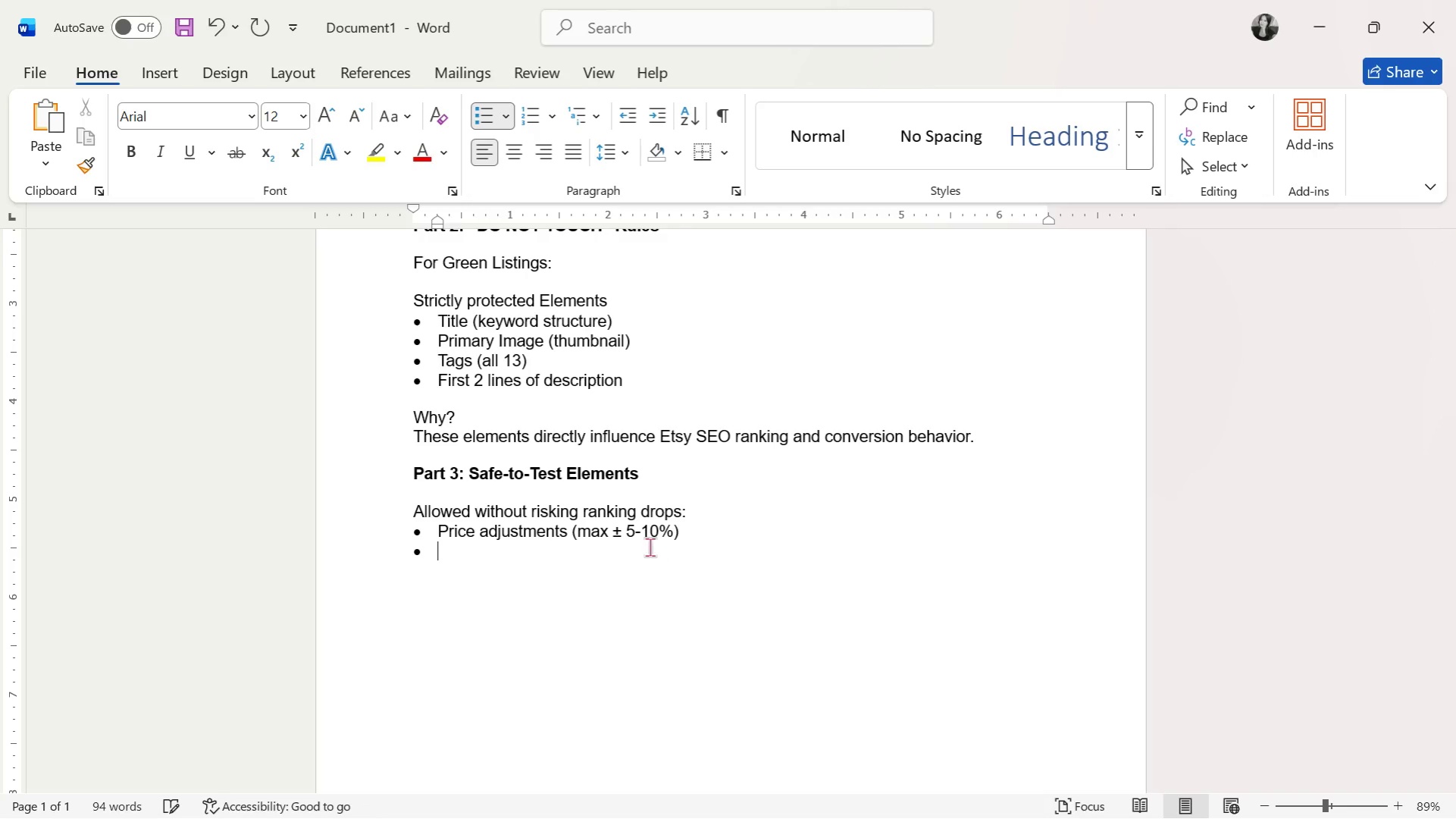 
type(Secondary images (lifestyle, scale, mck)
key(Backspace)
key(Backspace)
type(ockups))
 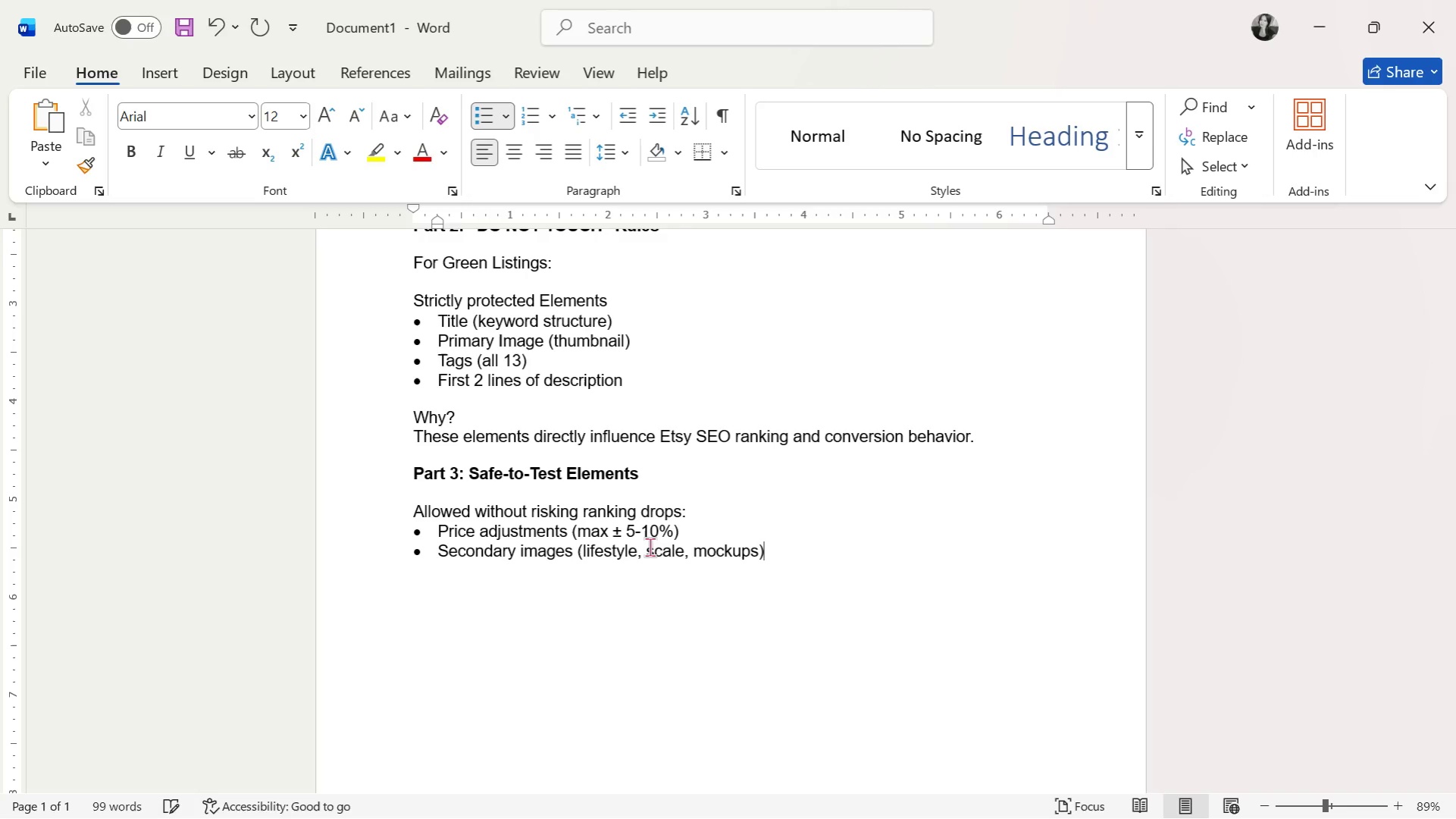 
key(Enter)
 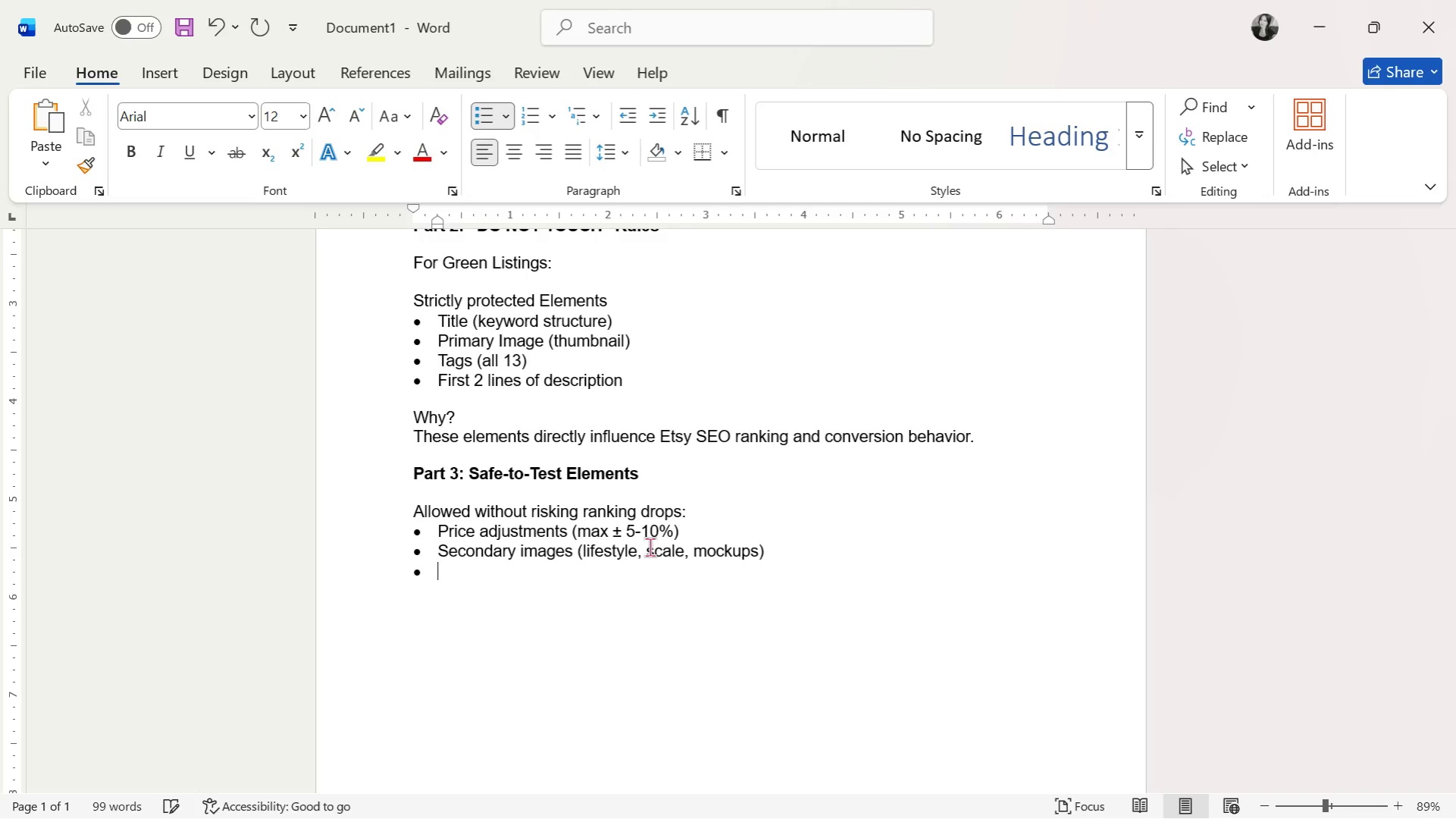 
type(Image order (NOT image #1))
 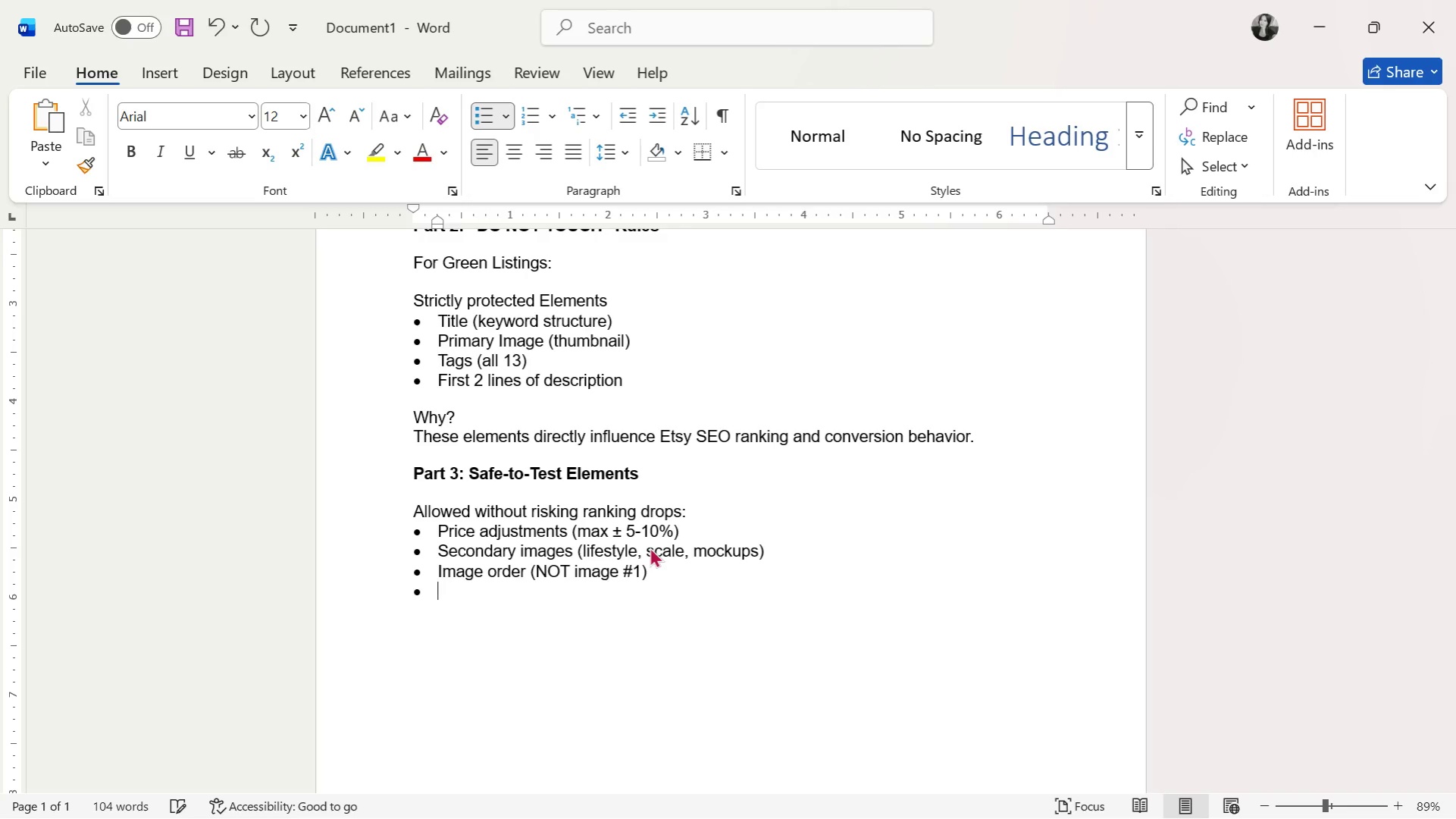 
 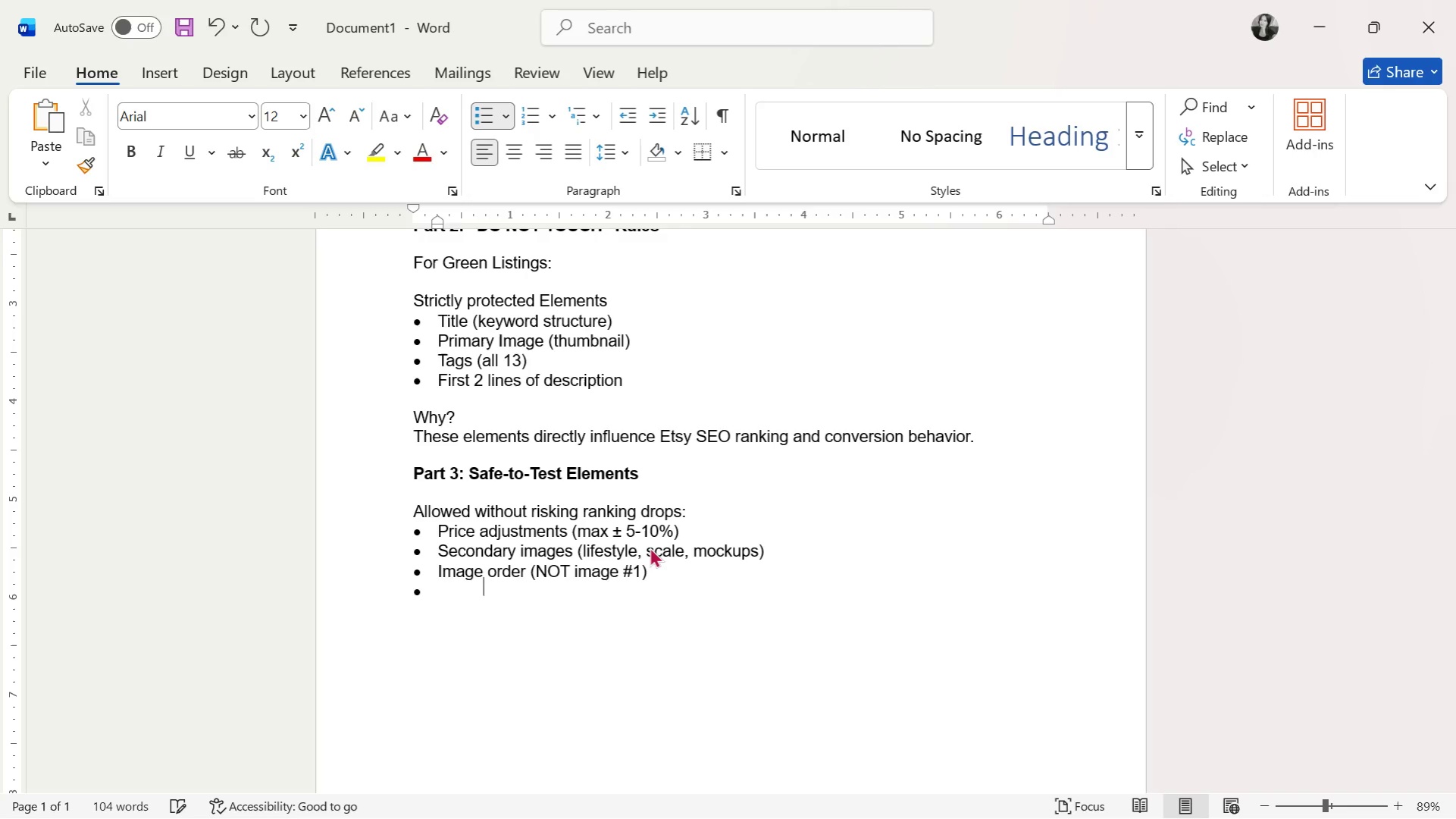 
key(Enter)
 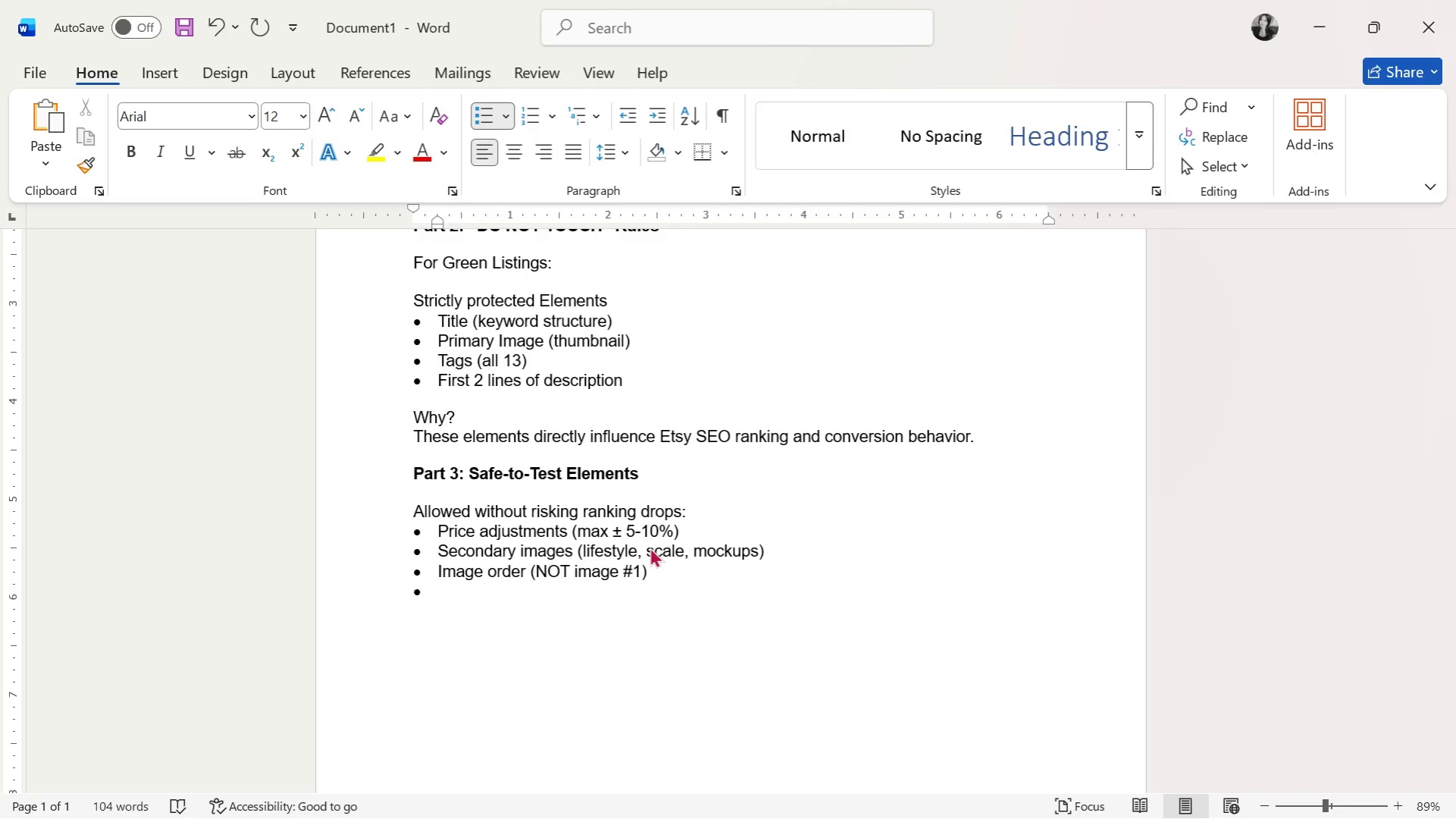 
wait(5.61)
 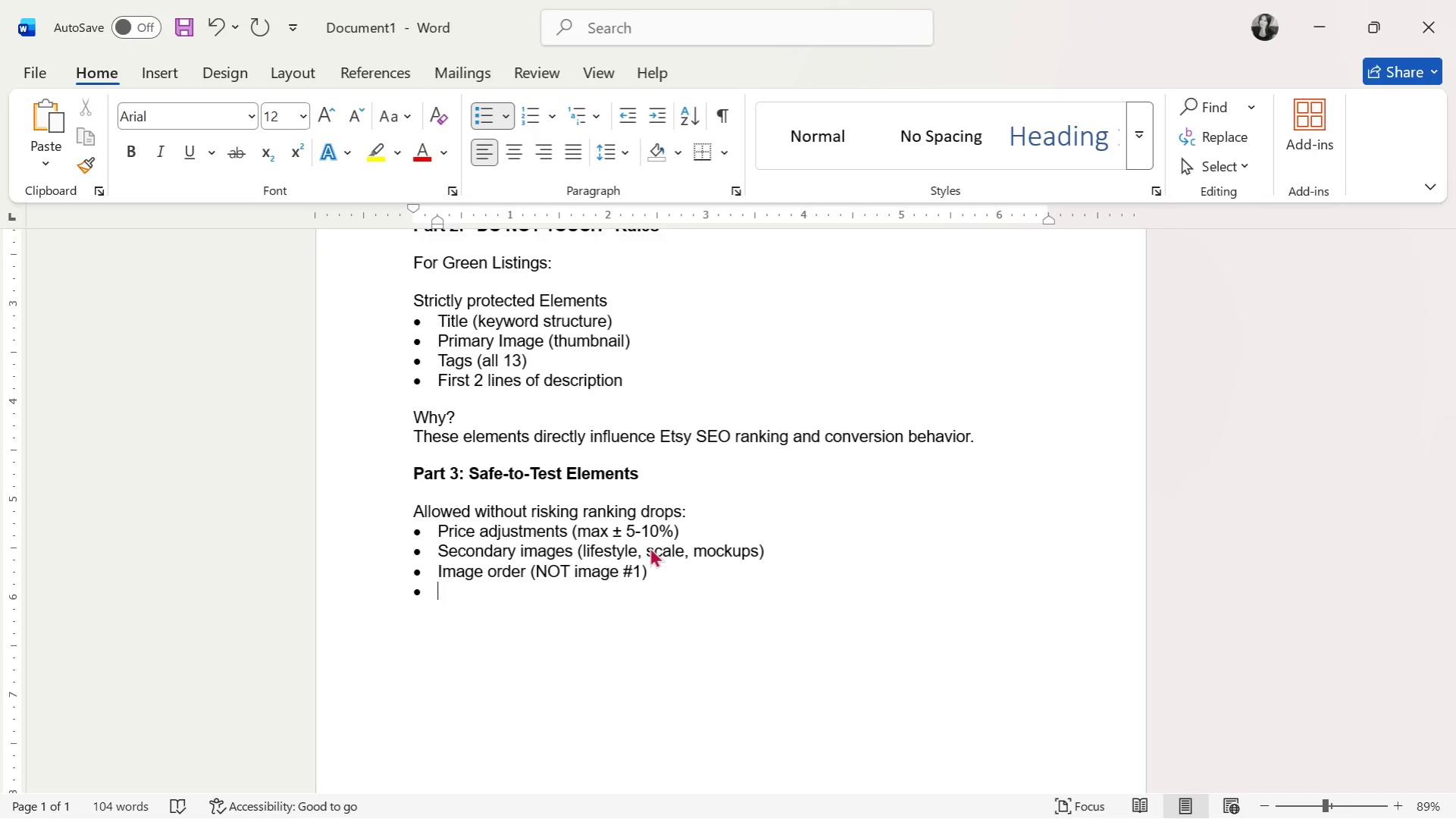 
type(Description expansion (below fold))
 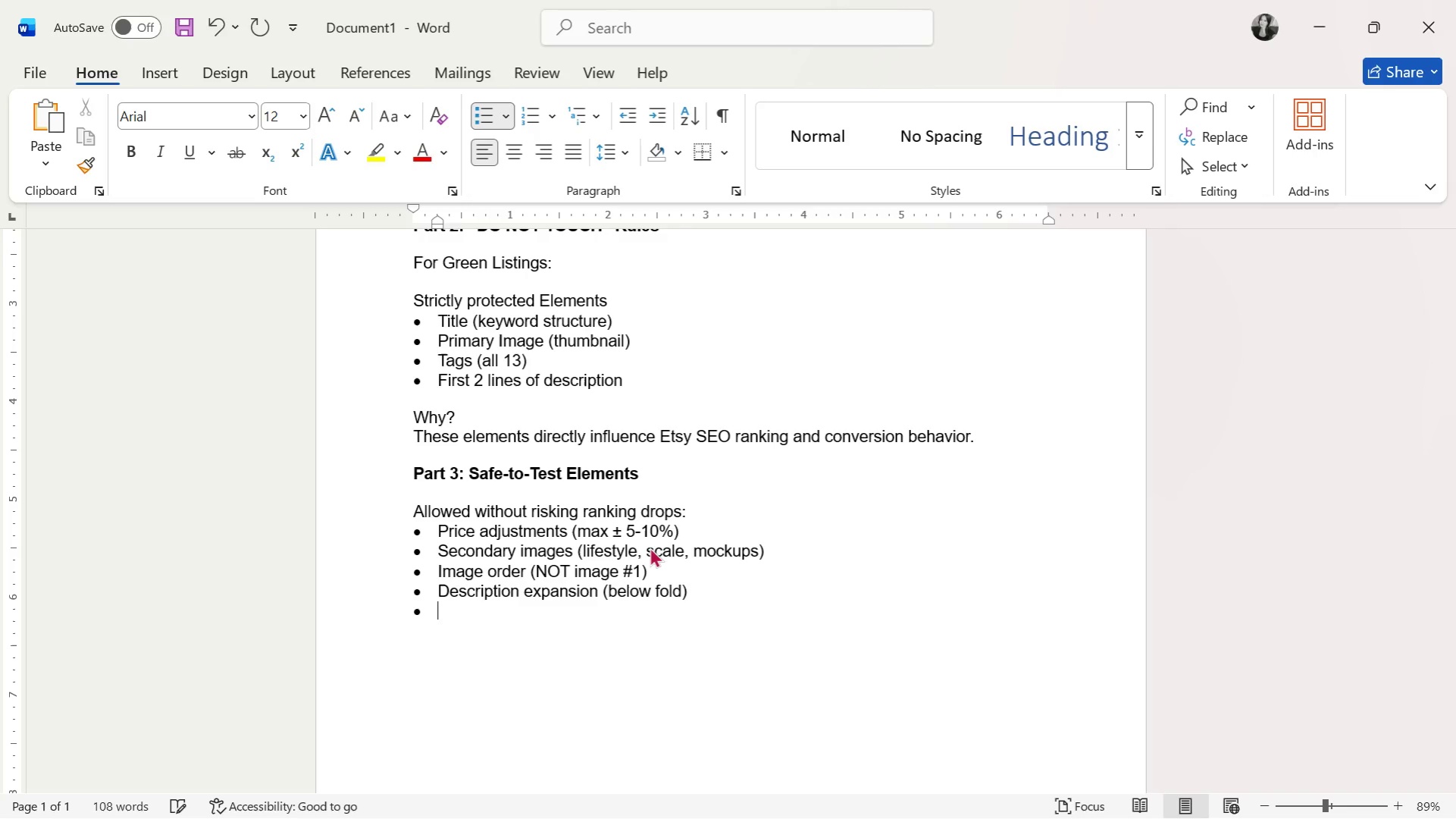 
 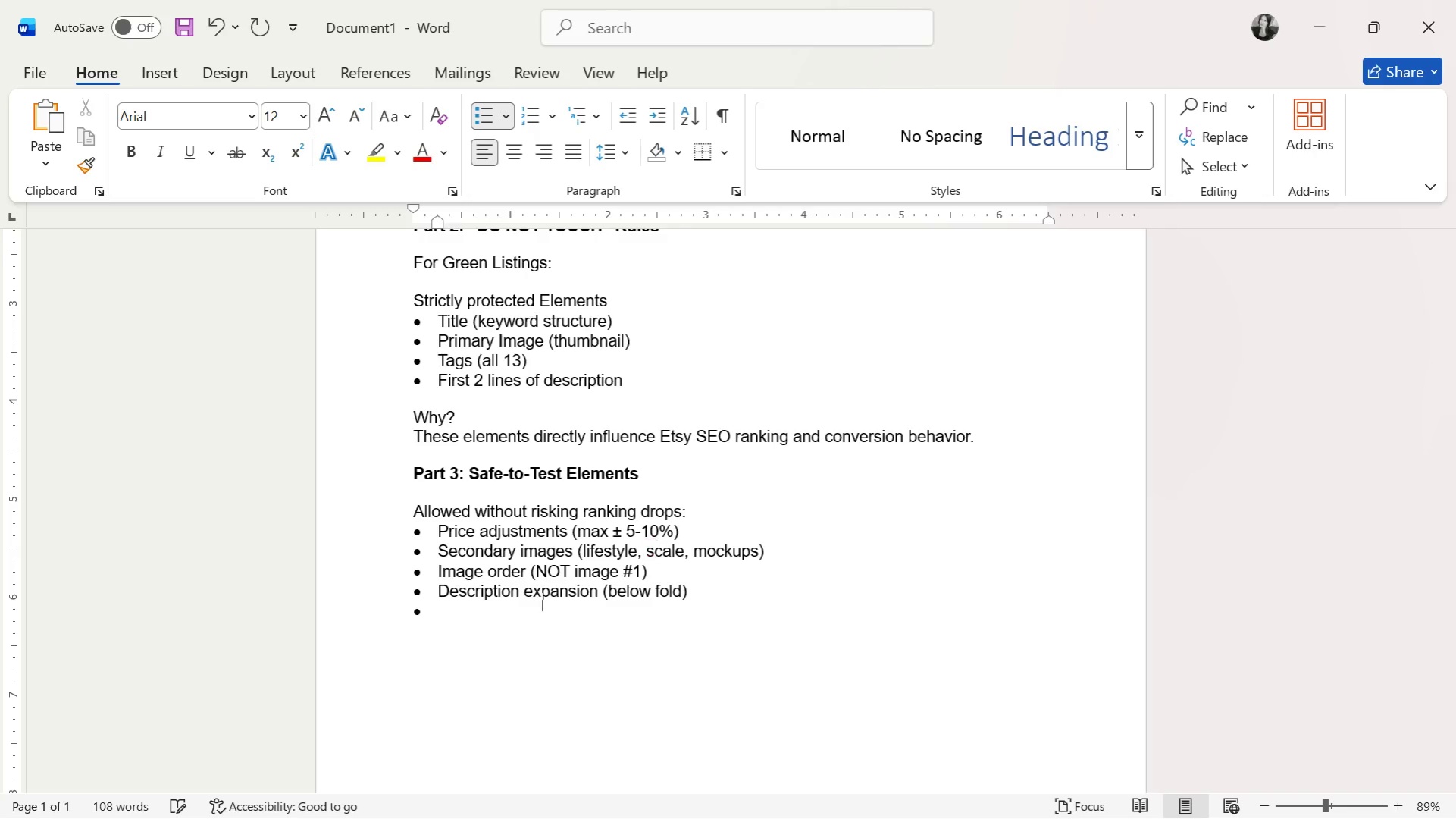 
key(Enter)
 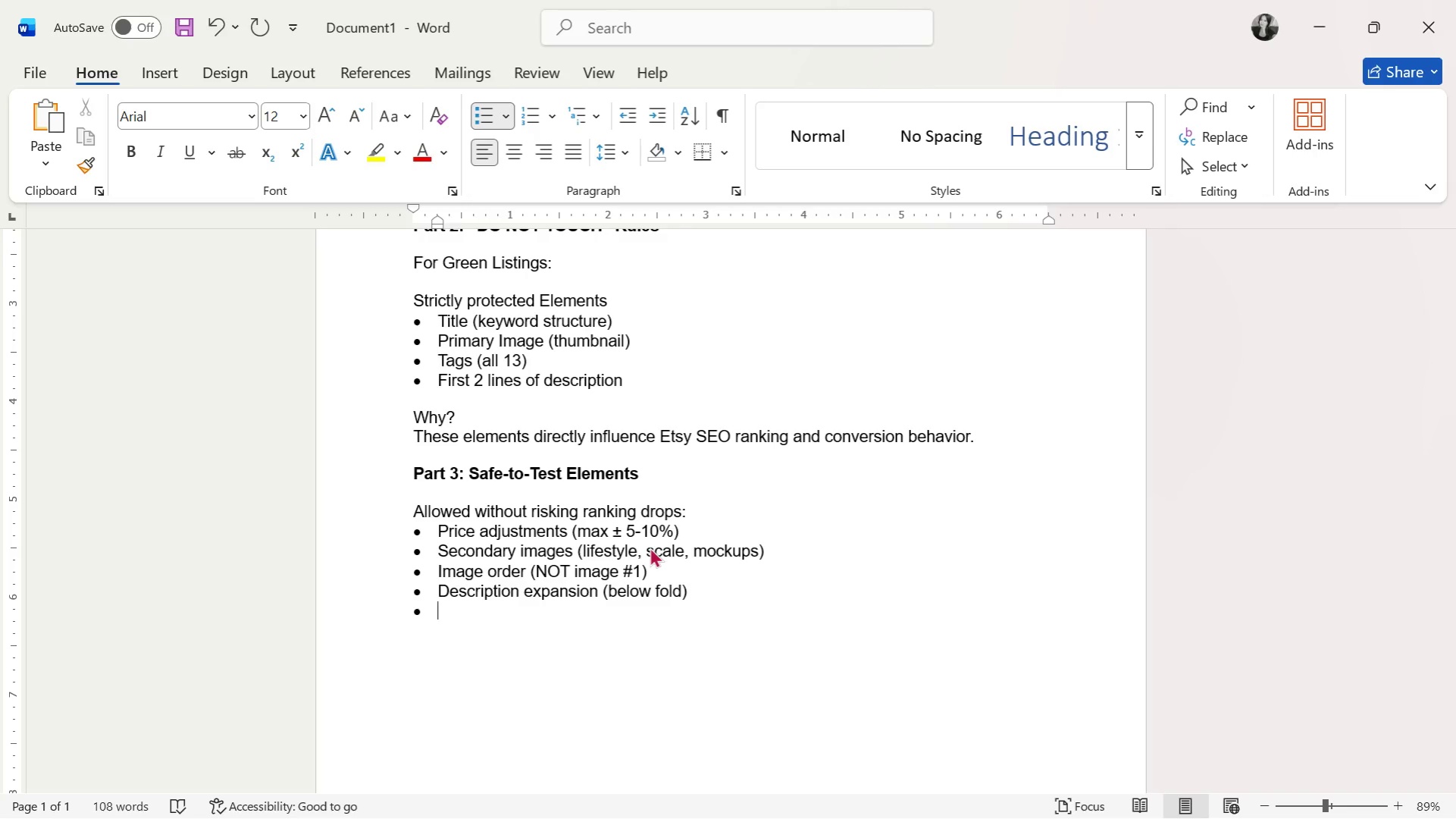 
type(Bundling offers)
 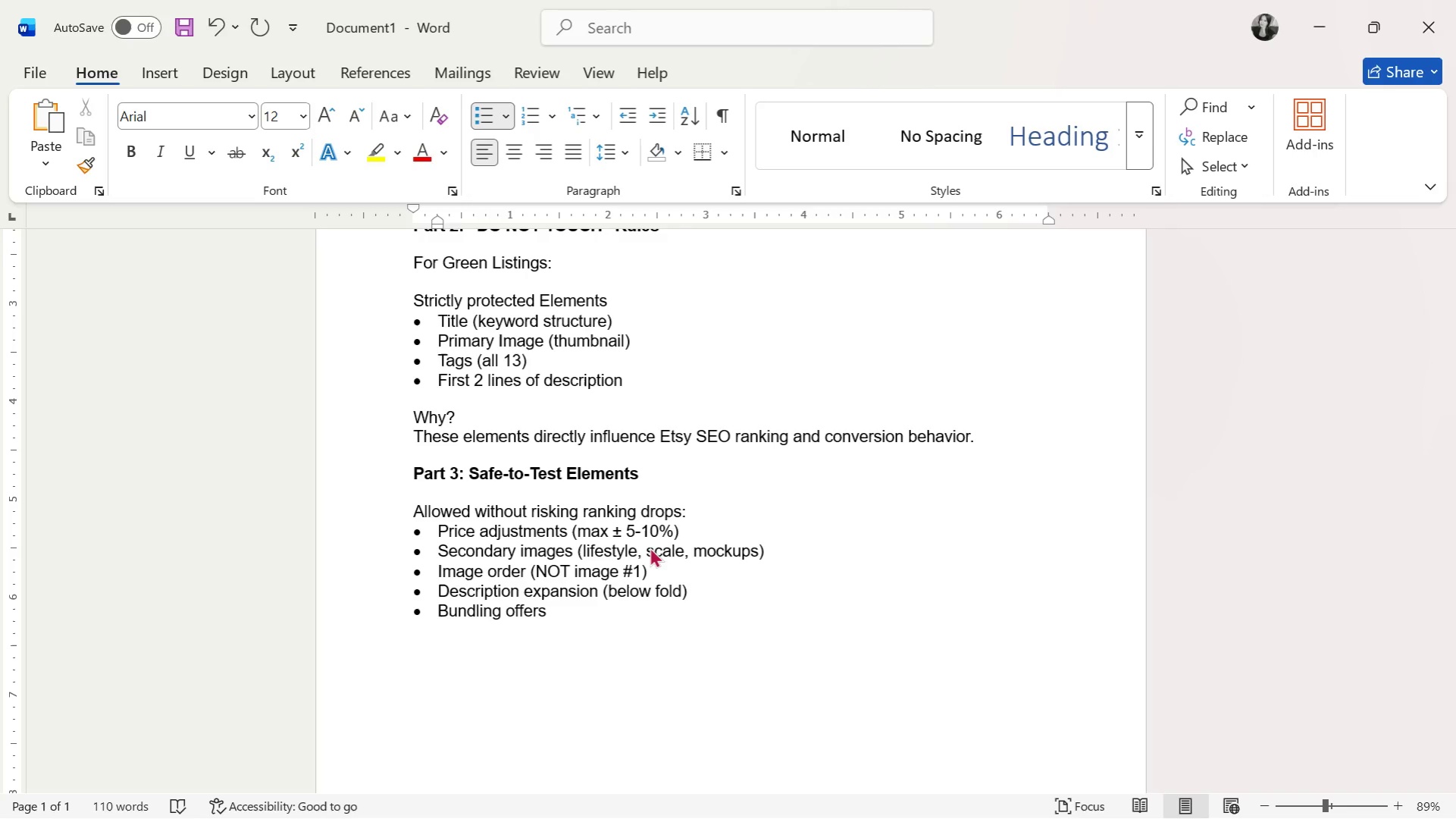 
key(Enter)
 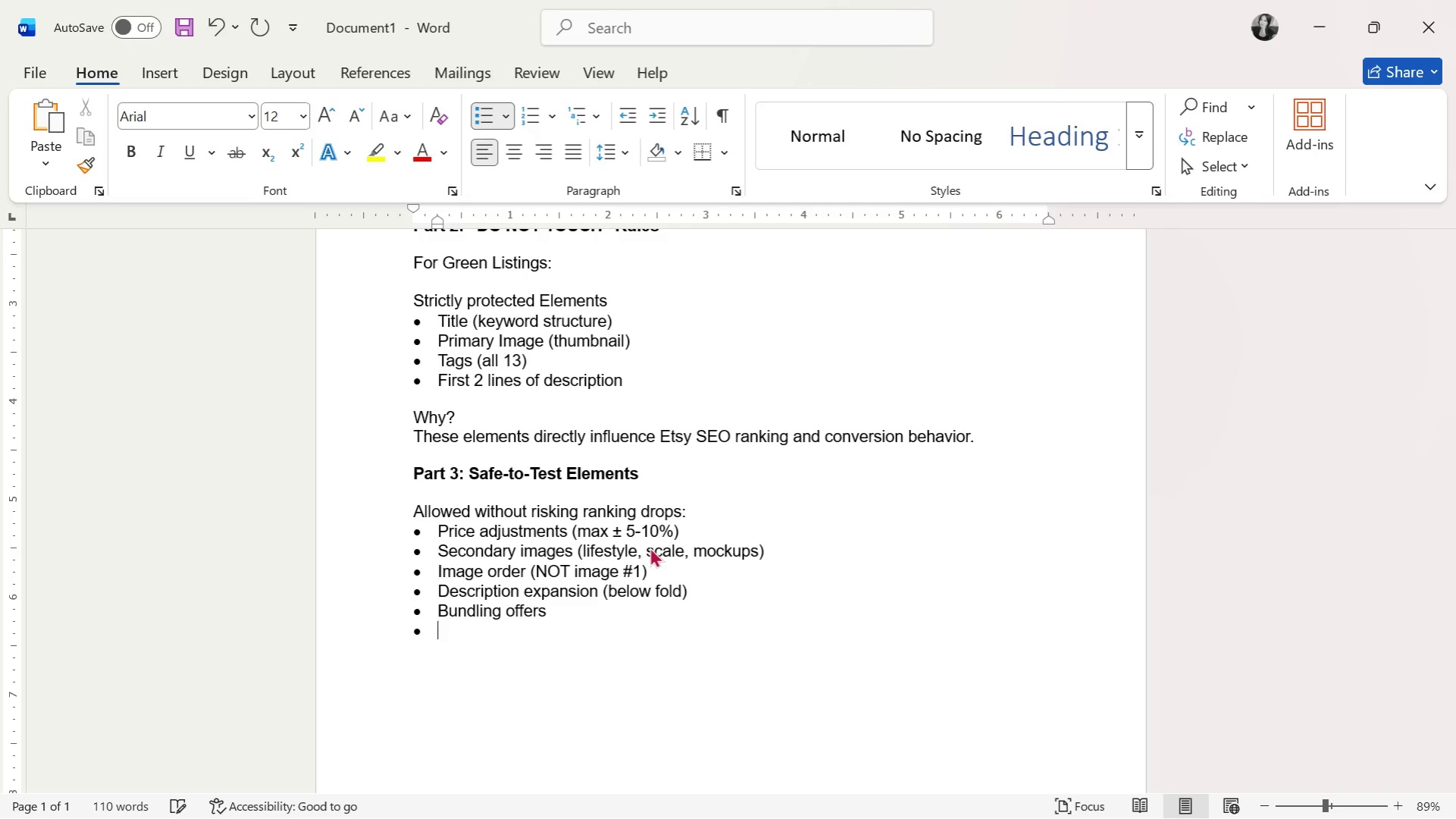 
key(Enter)
 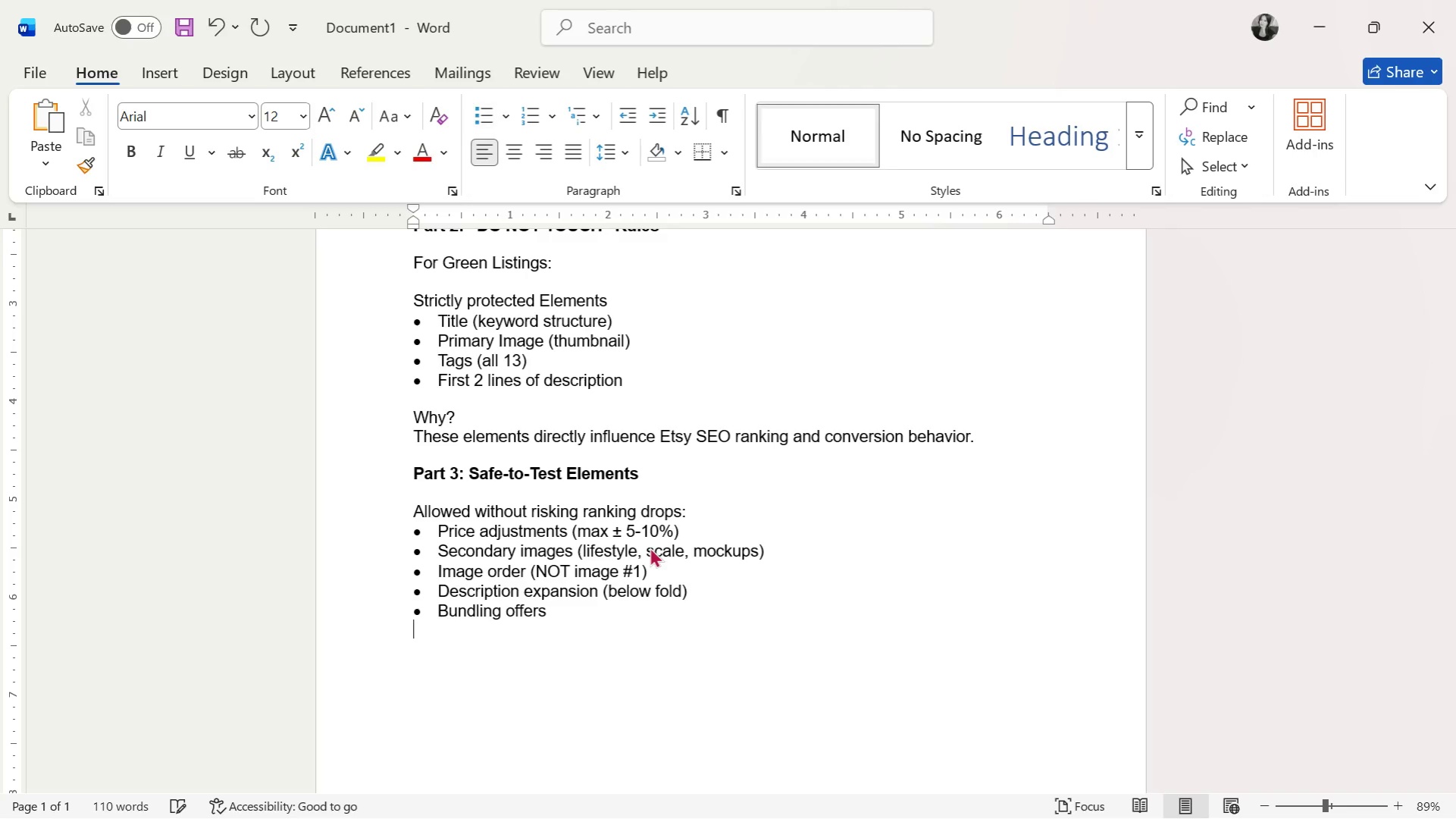 
key(Enter)
 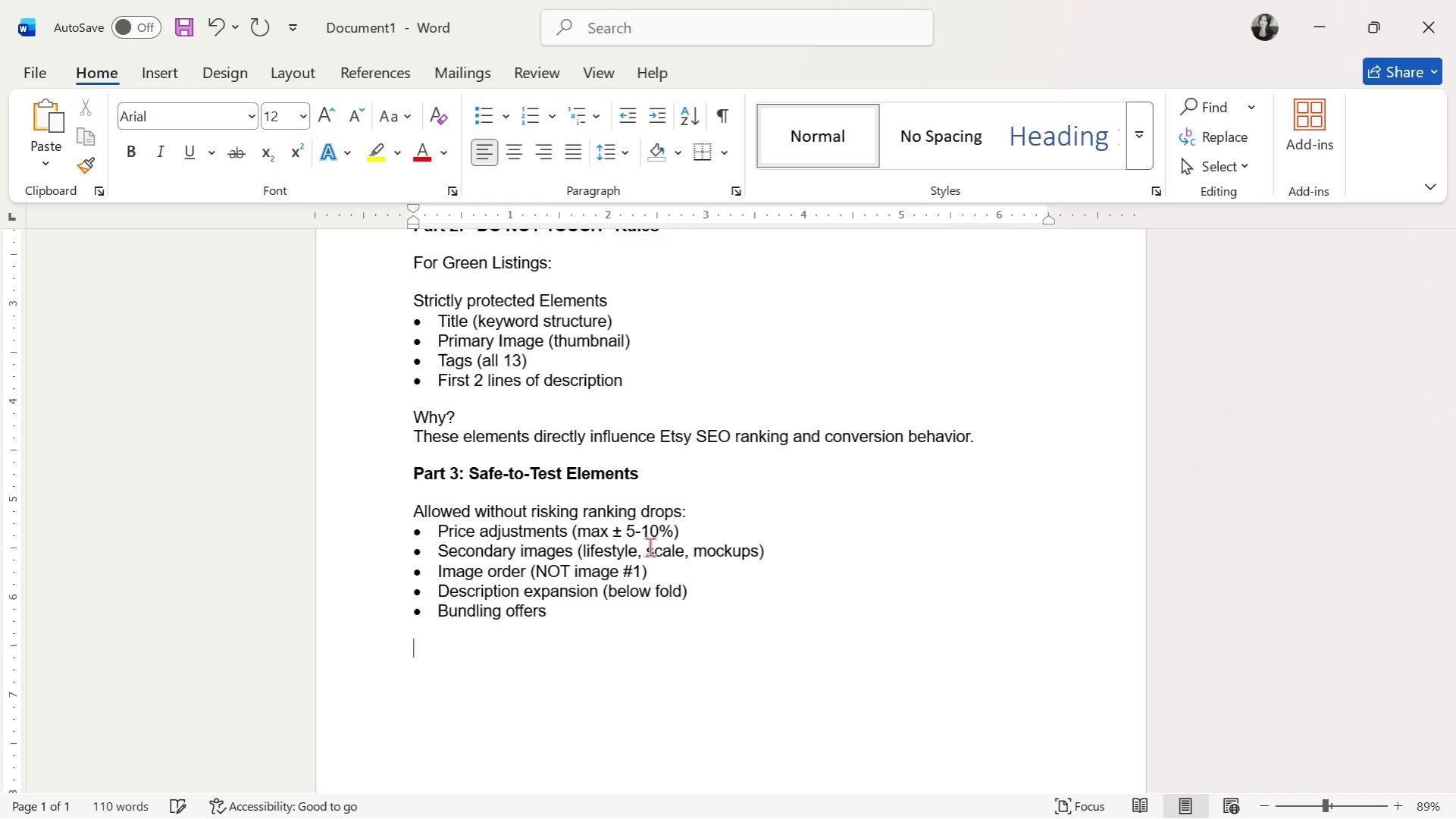 
type(Part 4: Listing Sta)
 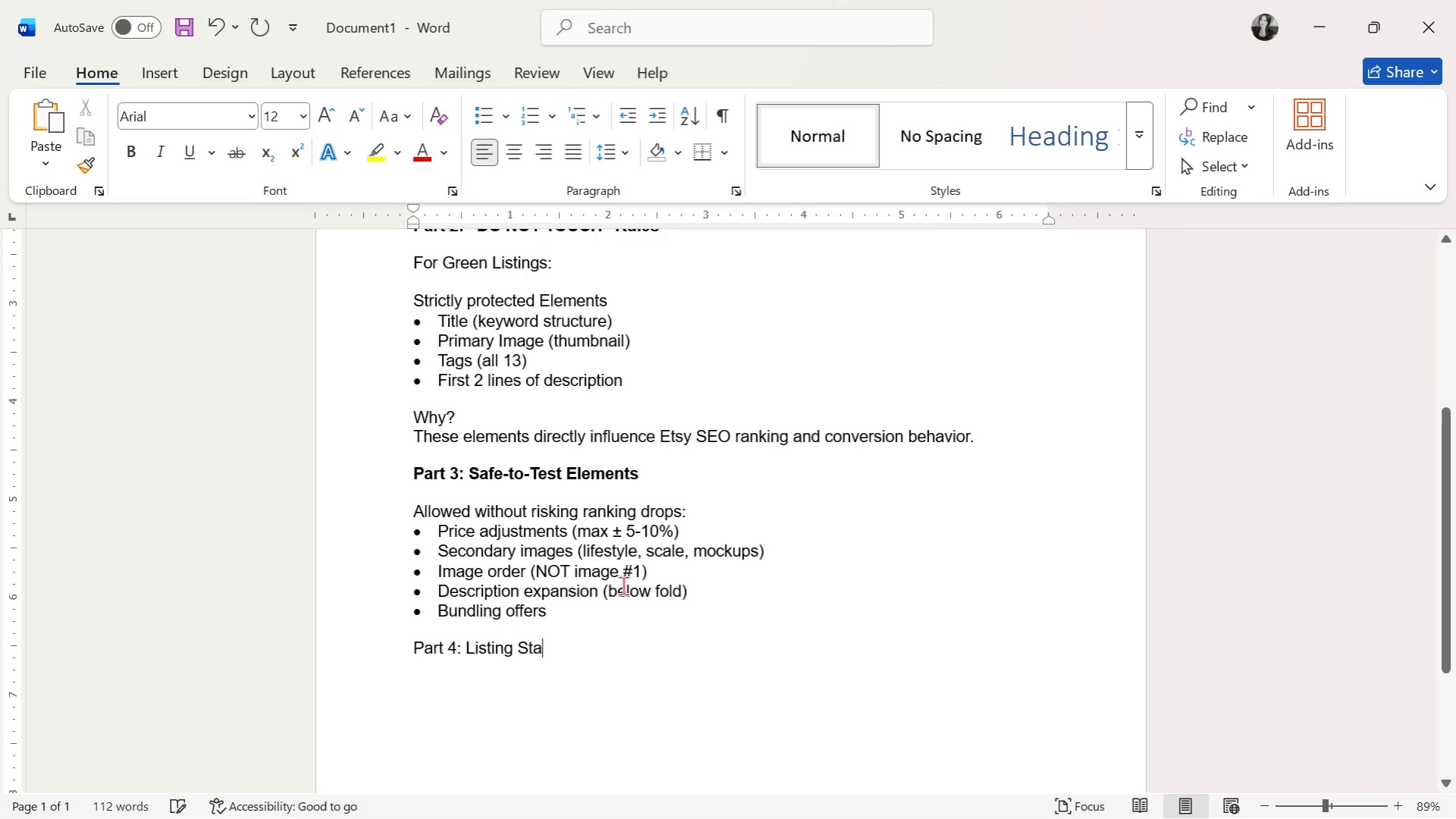 
type(ility Audit )
 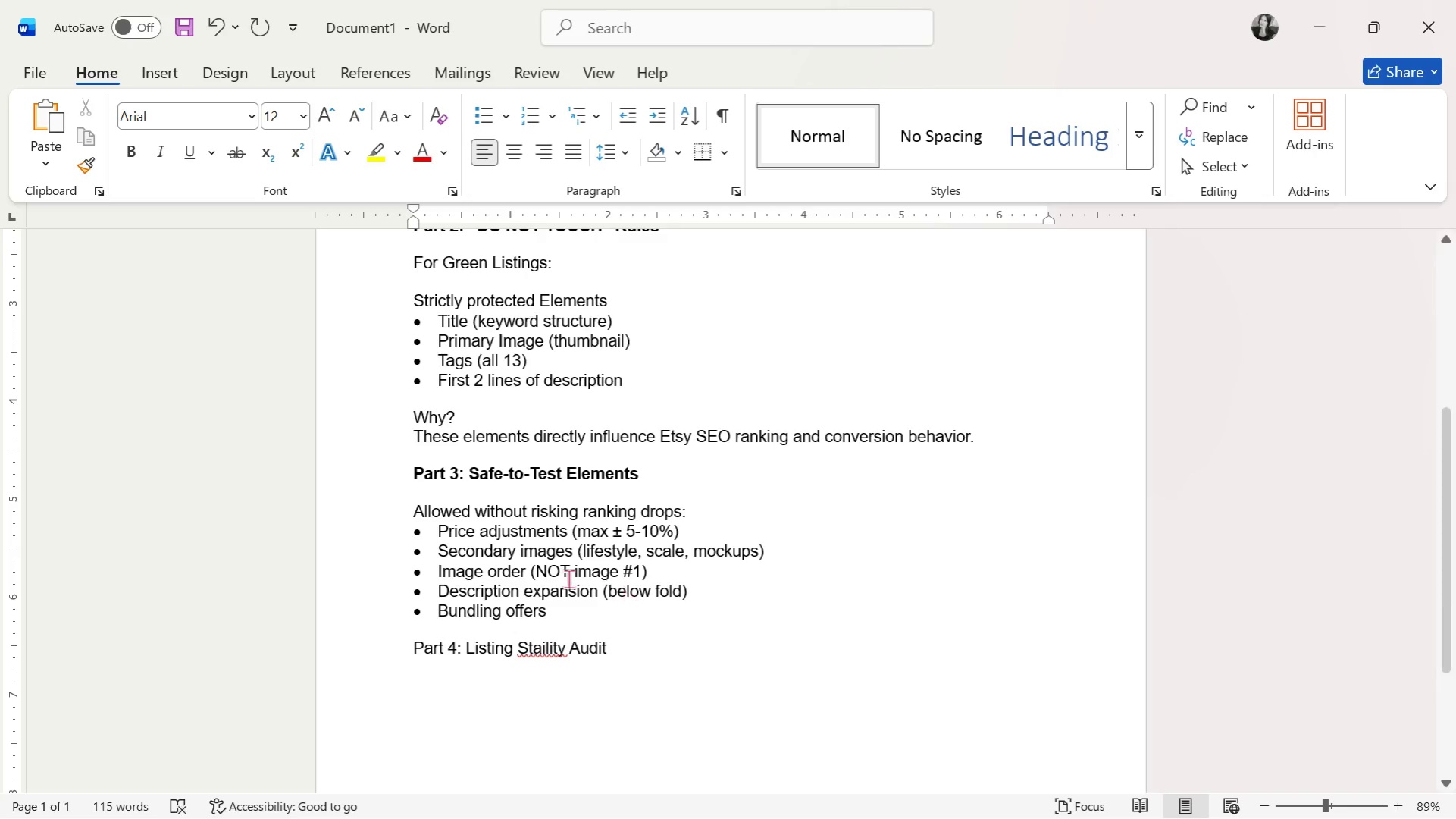 
mouse_move([550, 612])
 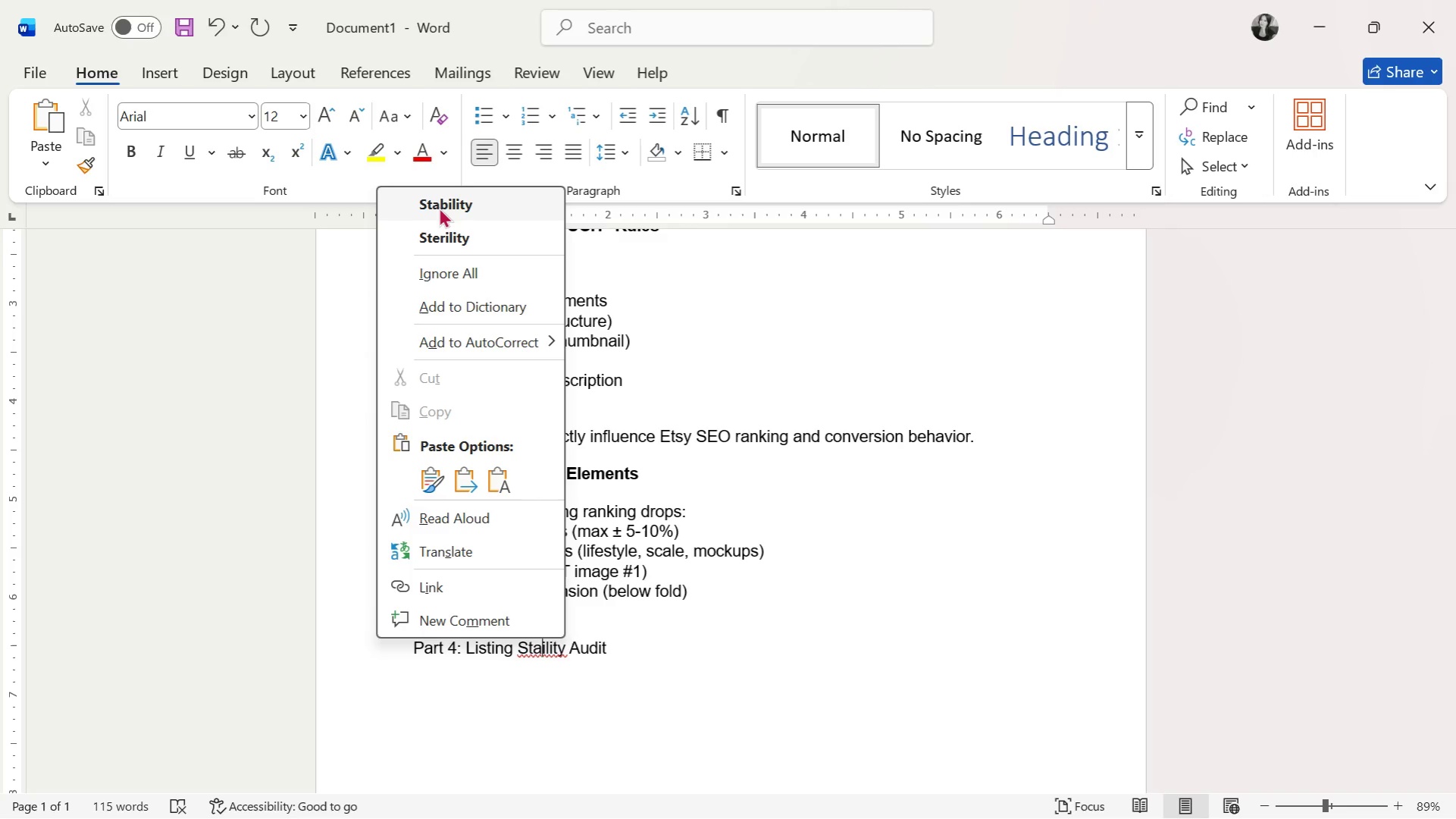 
left_click([439, 207])
 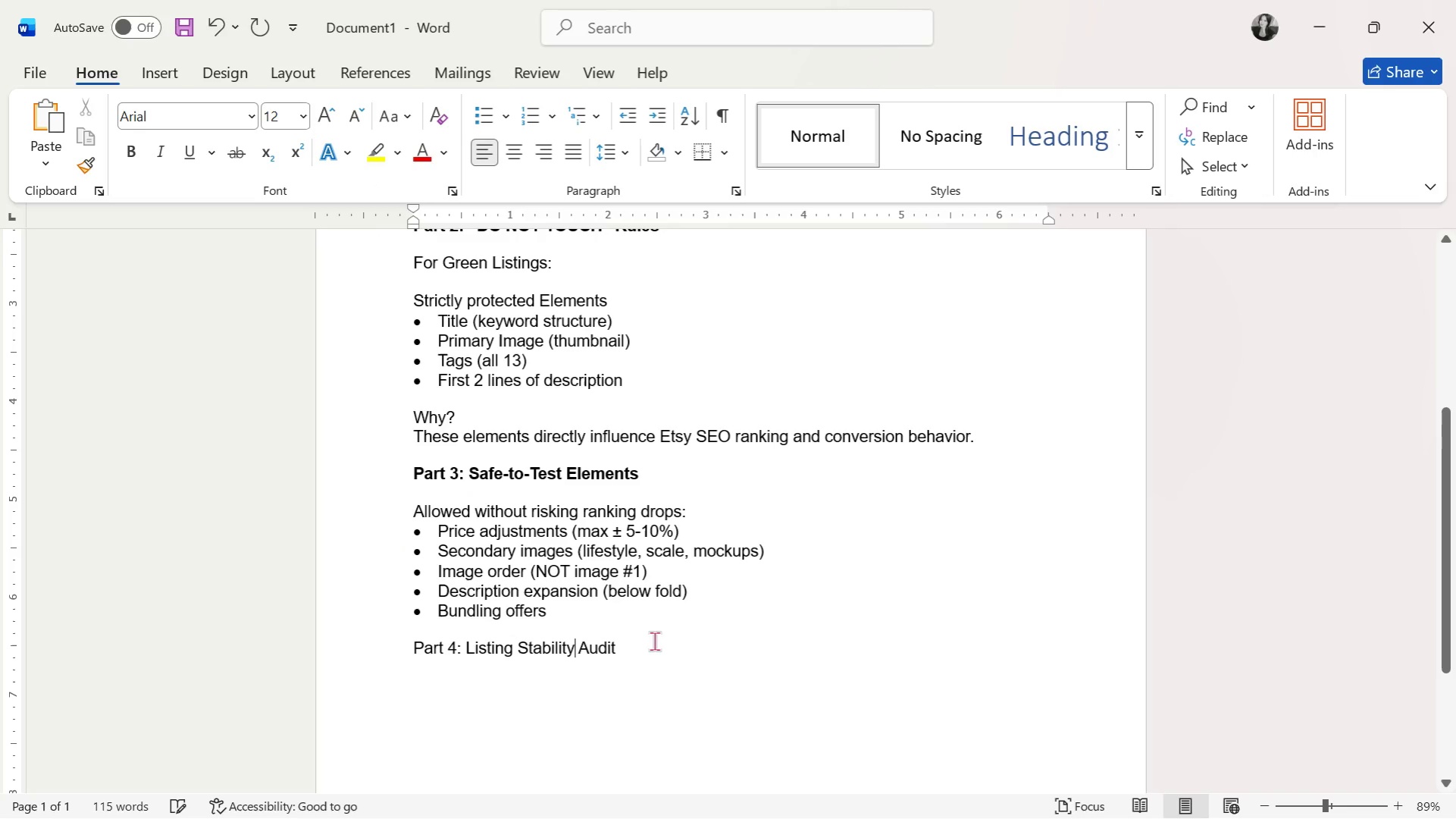 
left_click([654, 641])
 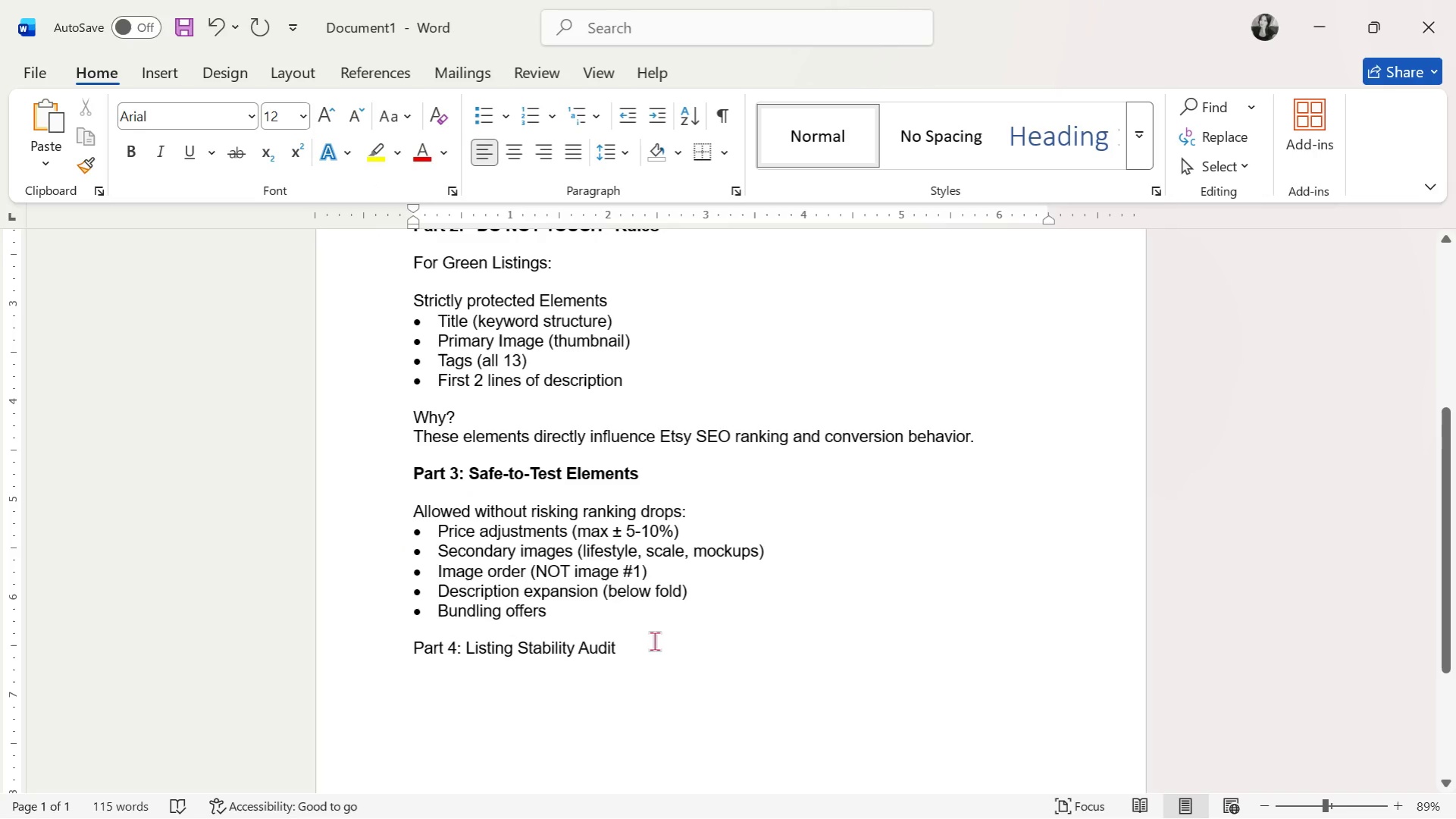 
type(Method)
 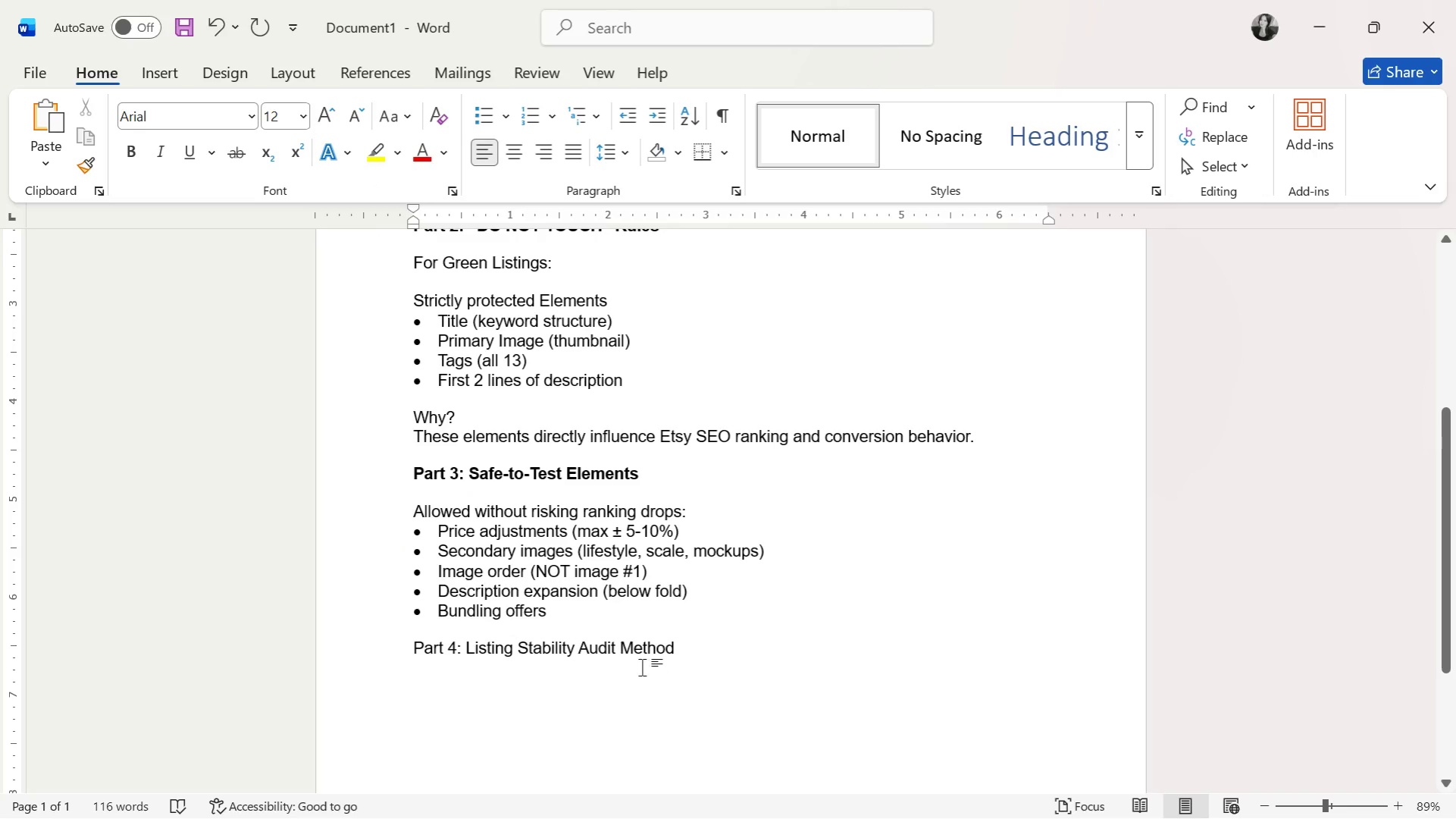 
double_click([640, 655])
 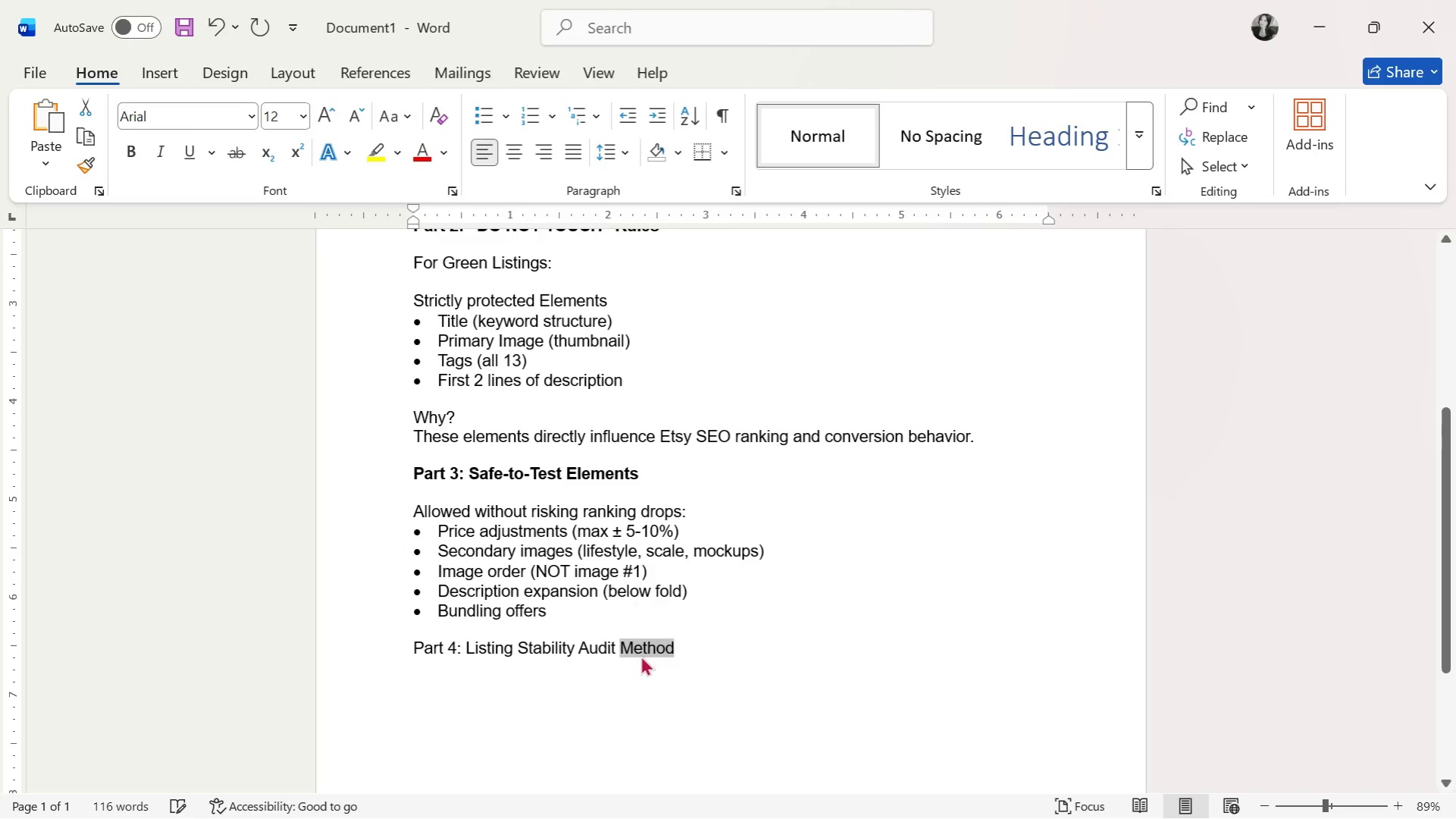 
triple_click([640, 655])
 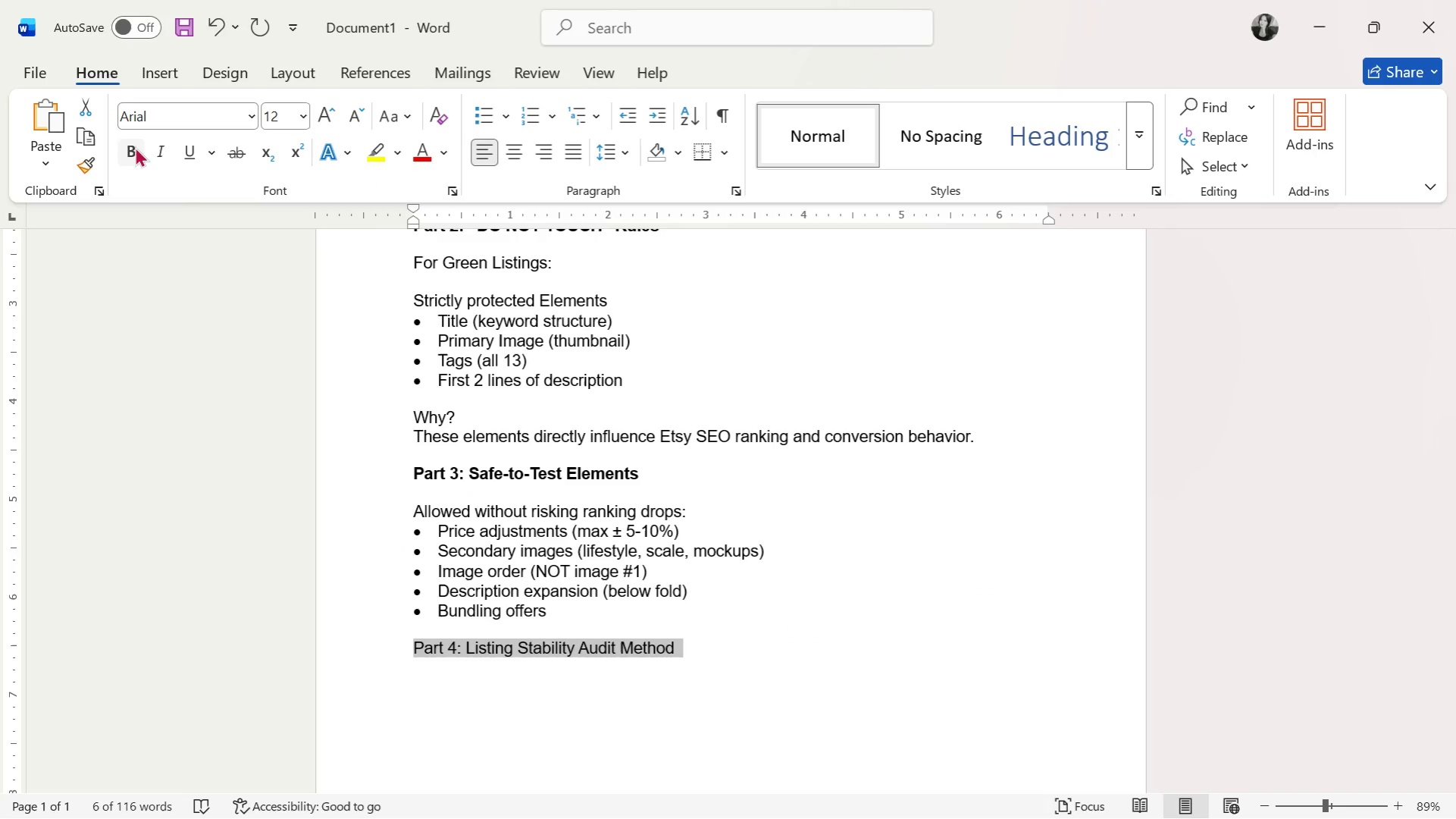 
double_click([568, 533])
 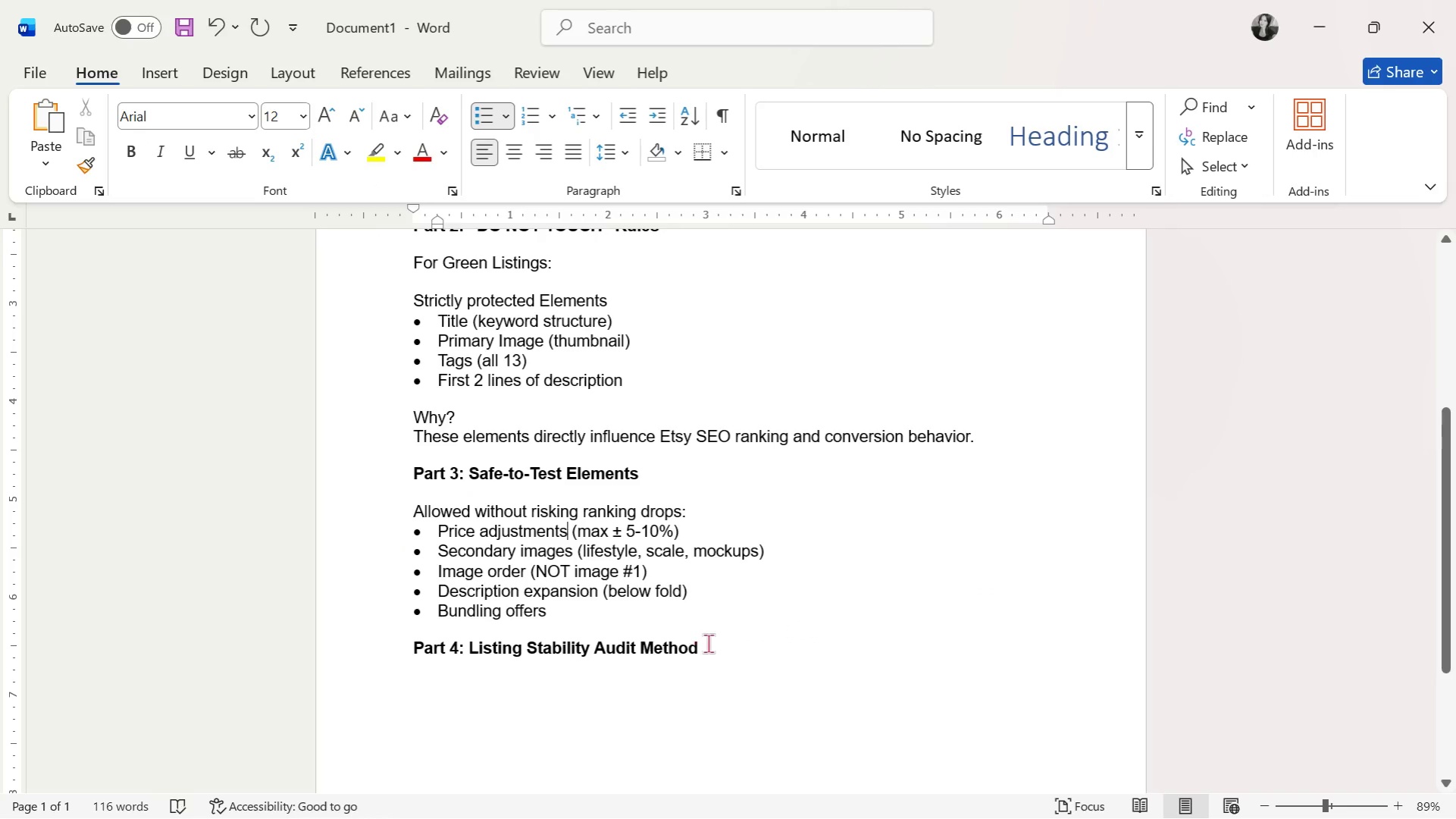 
left_click([708, 643])
 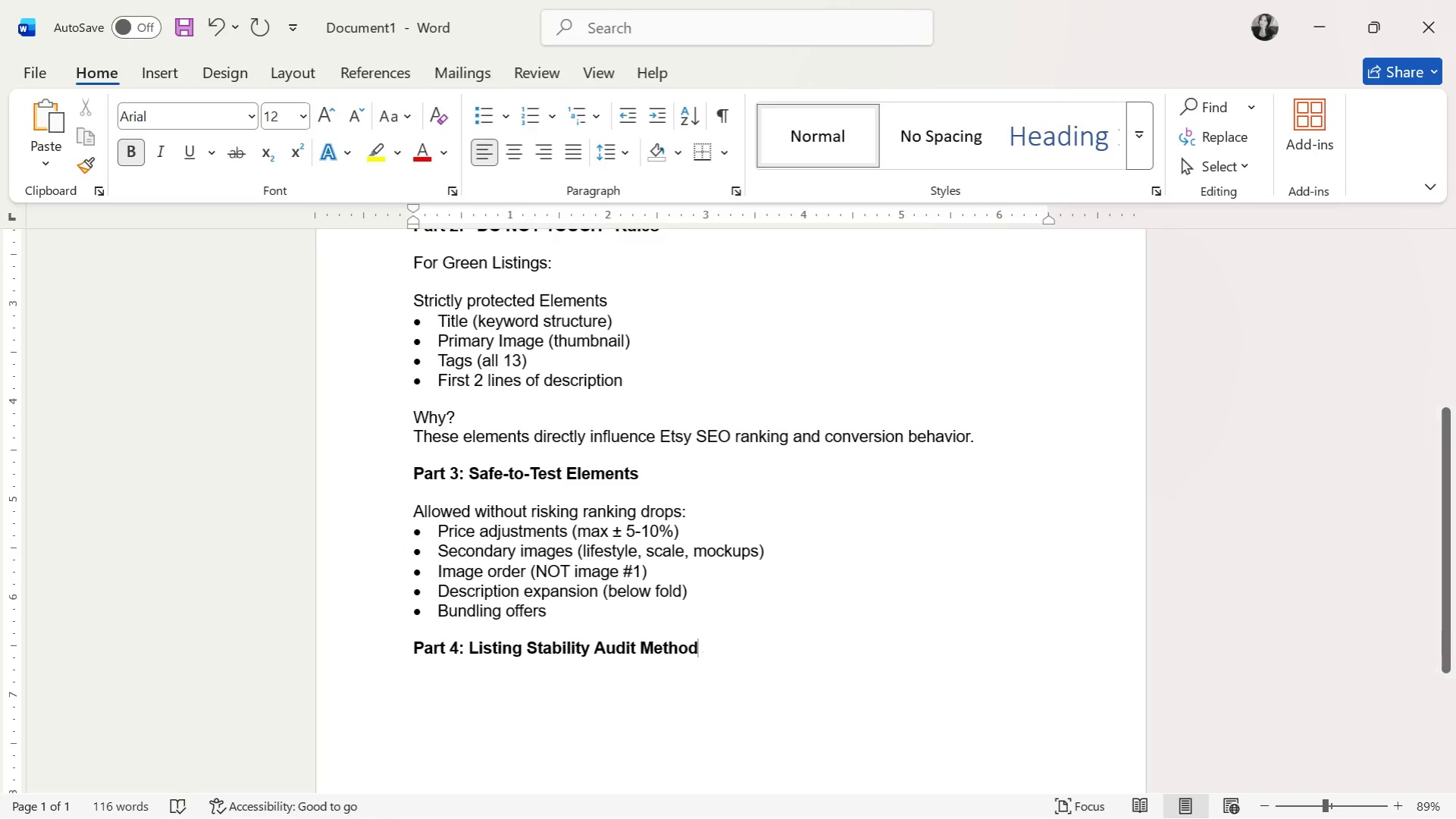 
key(Enter)
 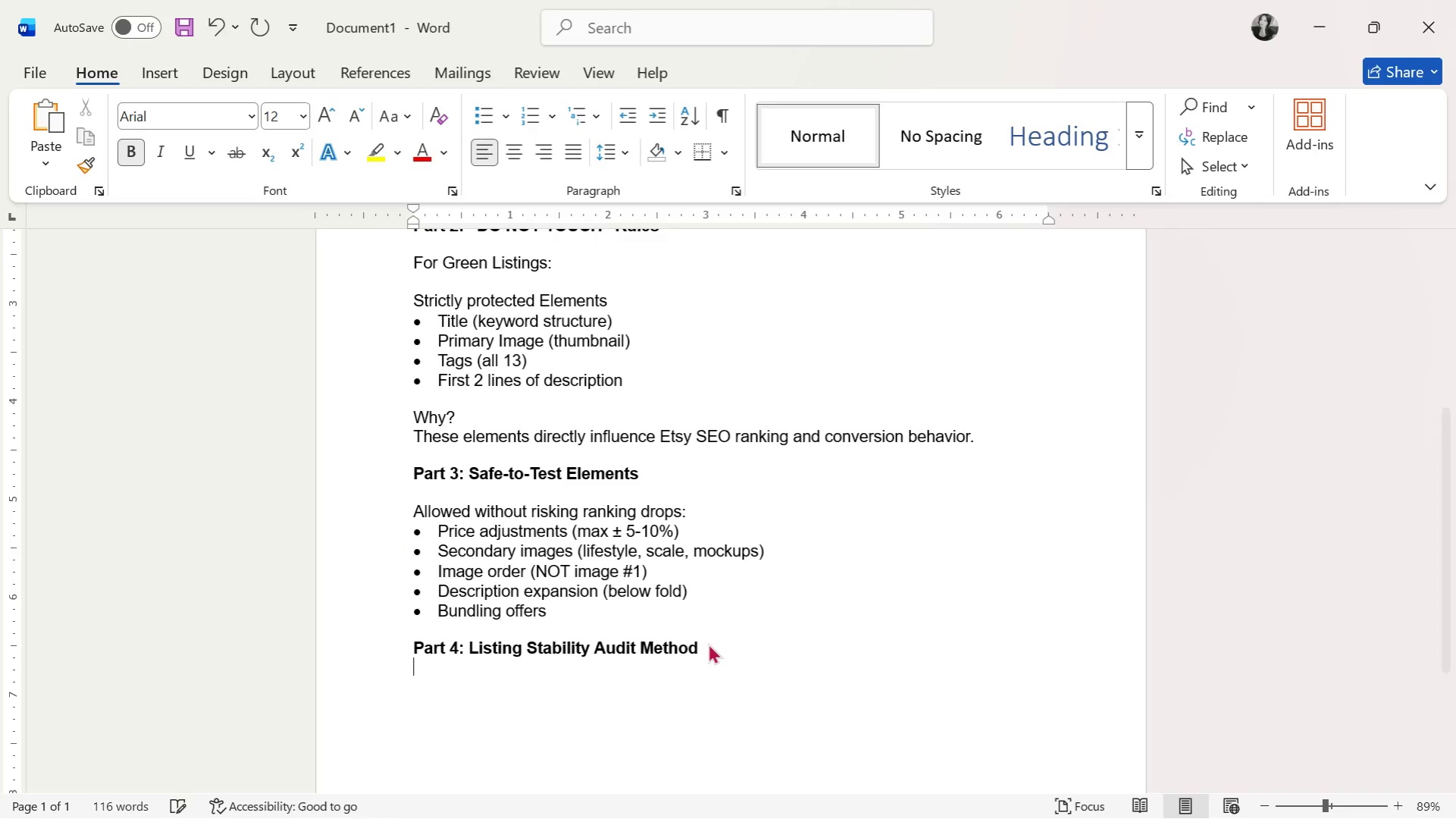 
key(Enter)
 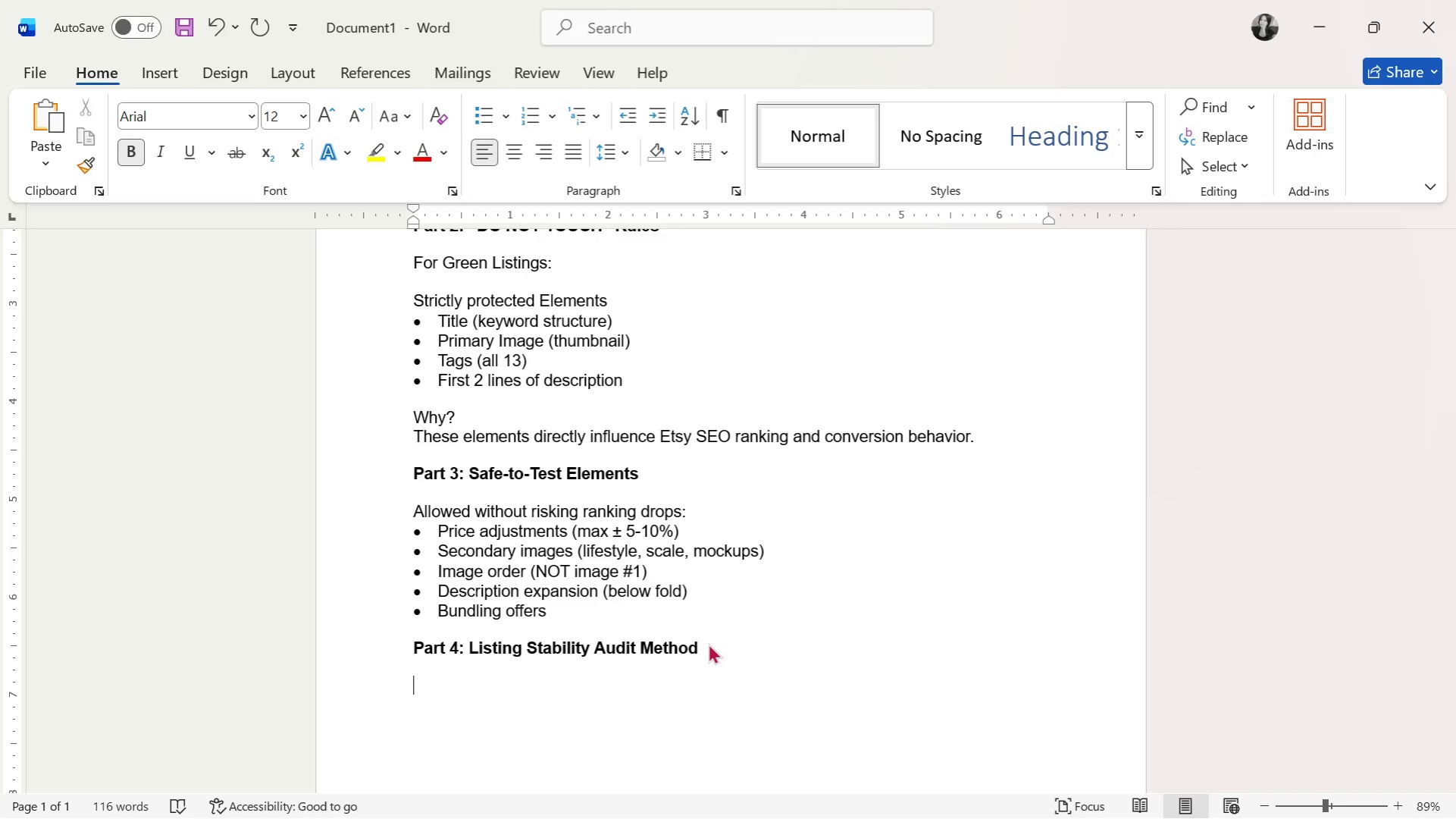 
wait(45.69)
 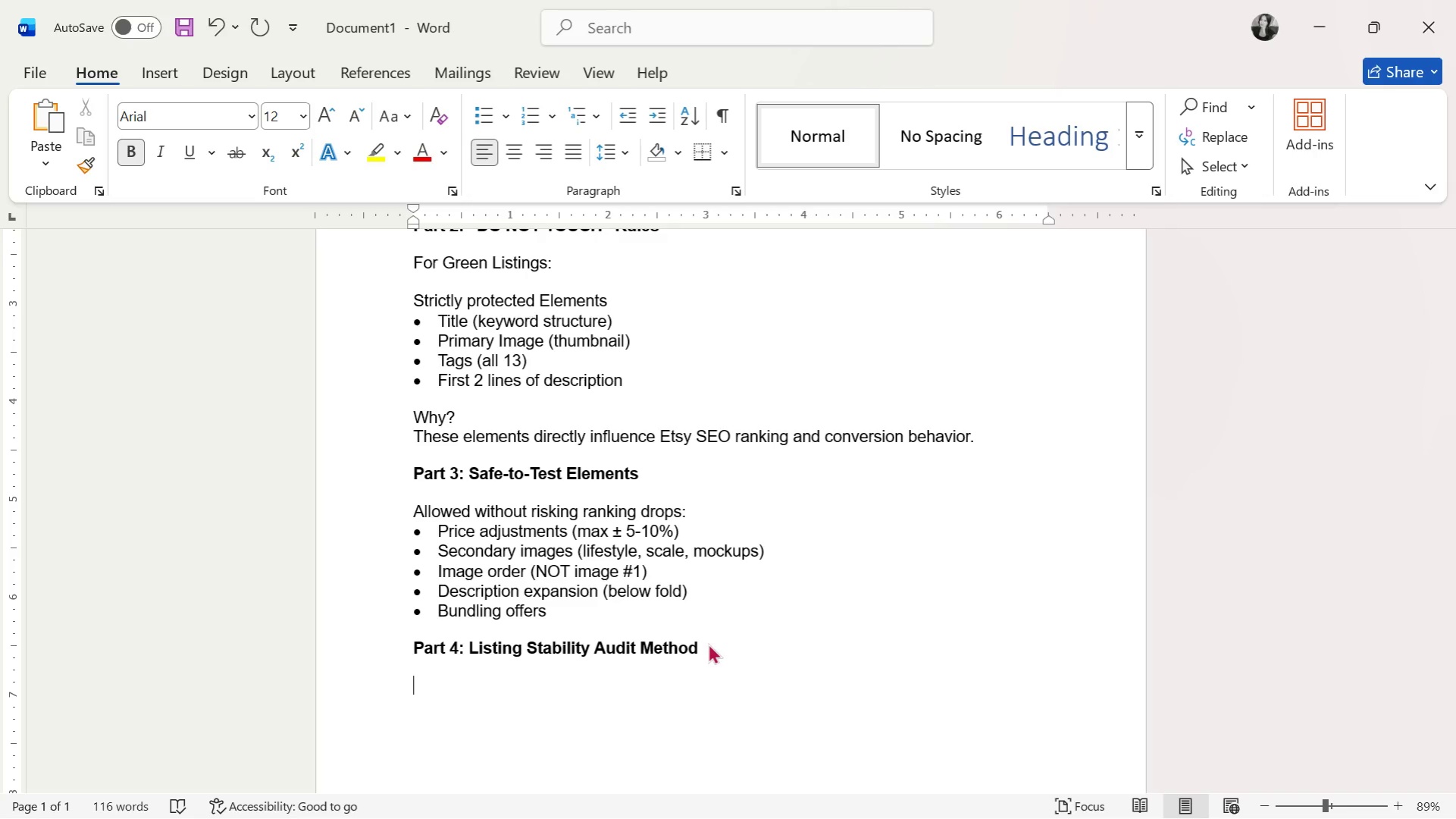 
scroll: coordinate [533, 596], scroll_direction: down, amount: 2.0
 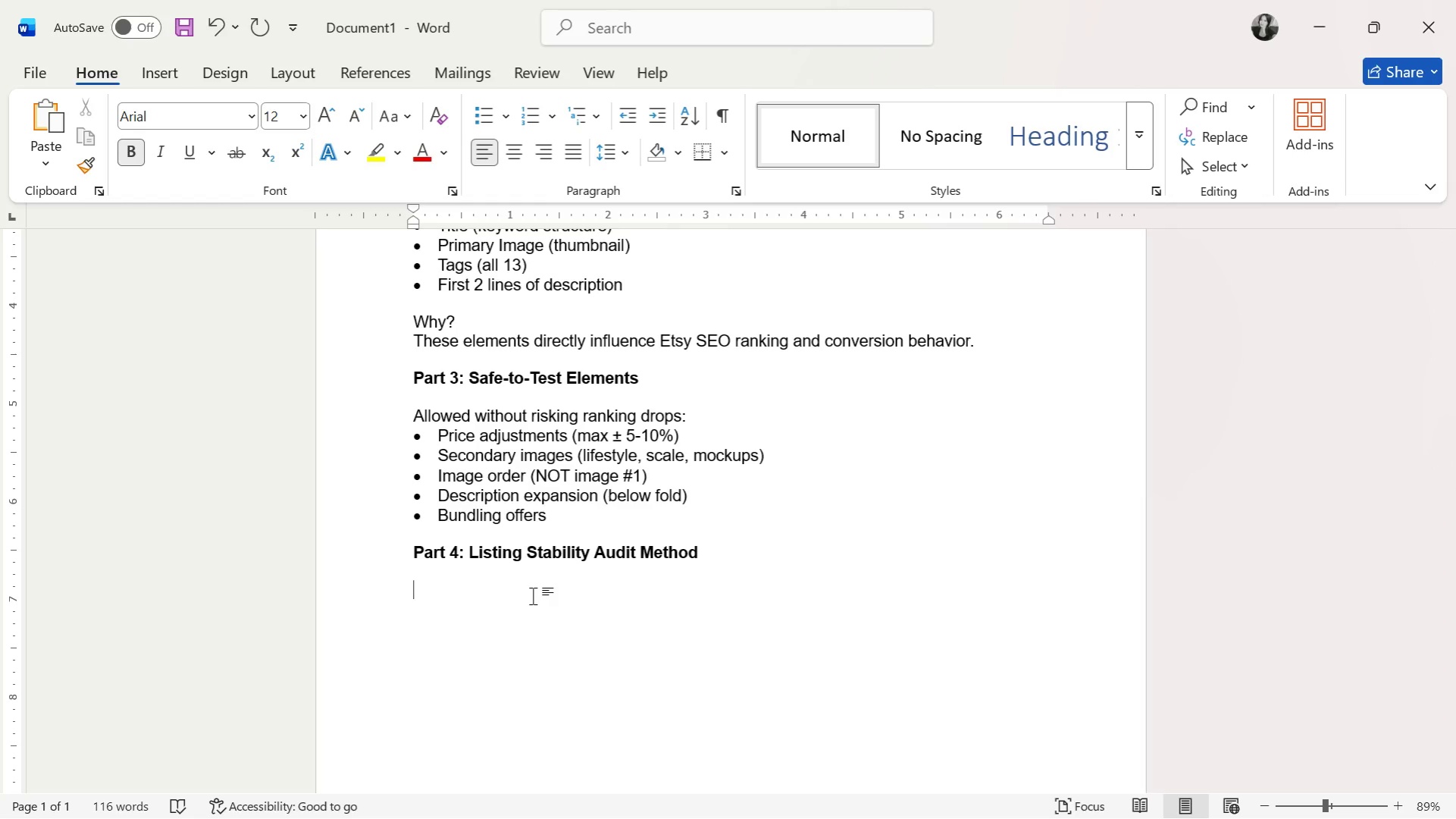 
wait(12.99)
 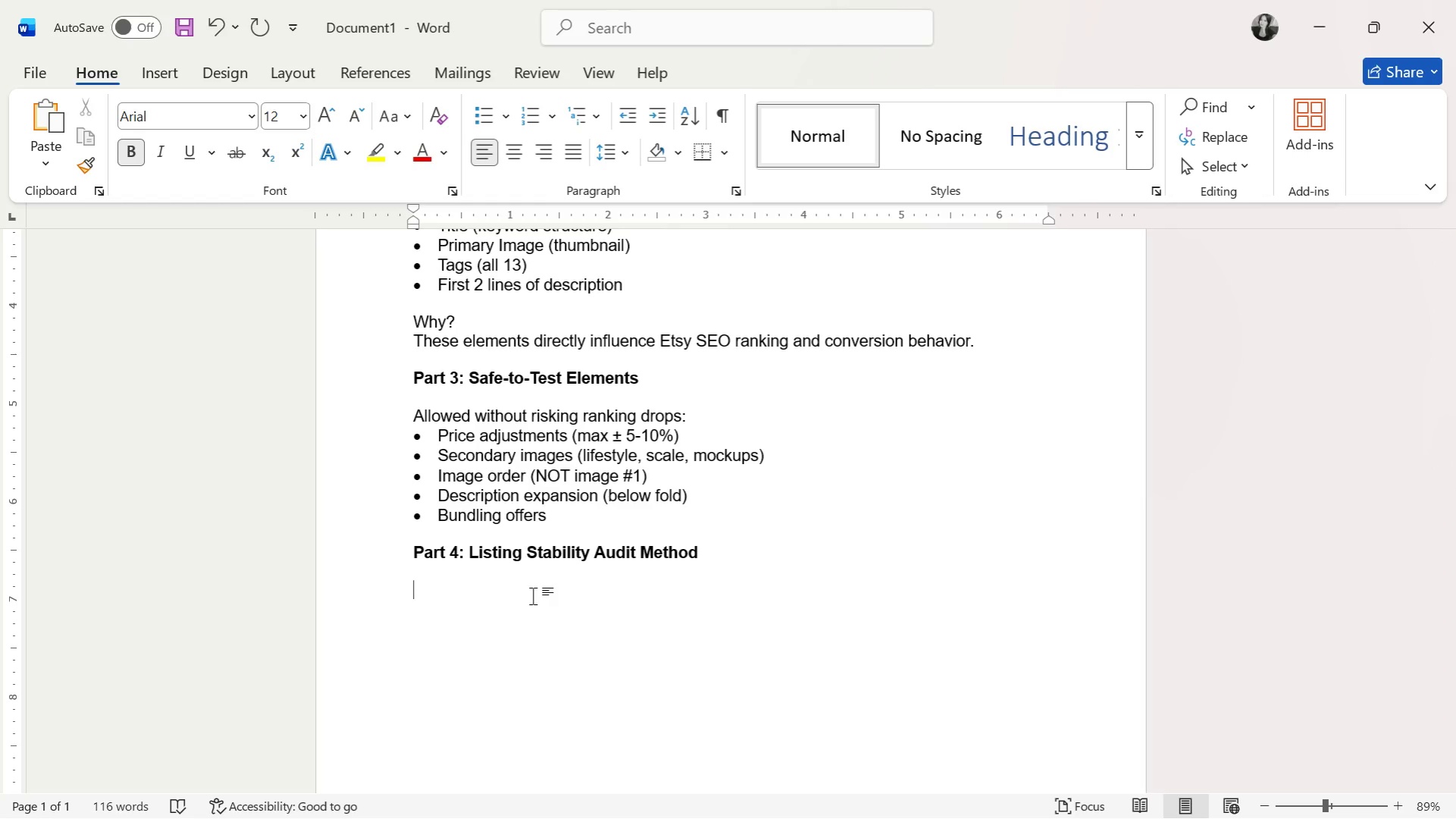 
key(Alt+AltLeft)
 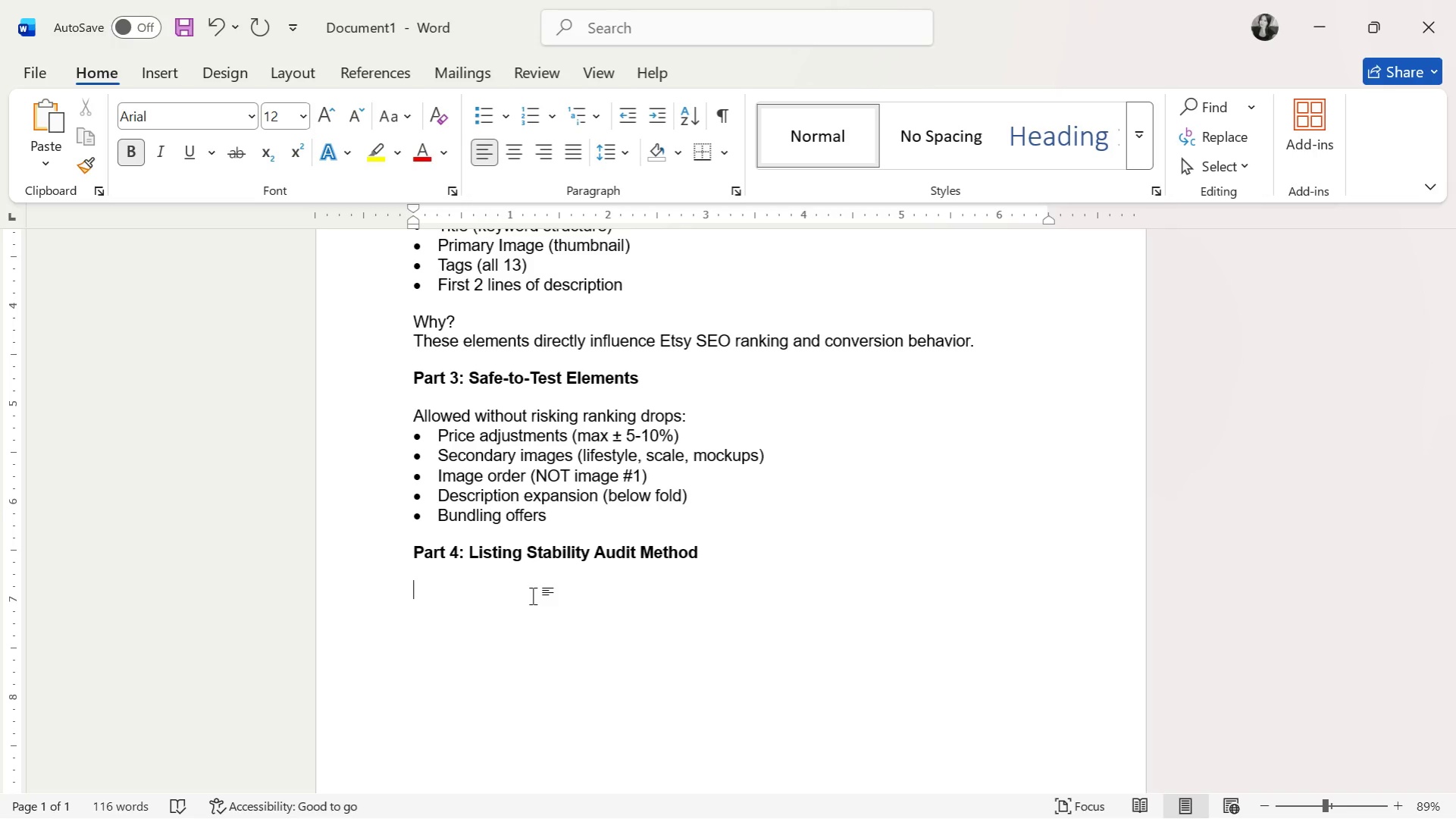 
key(Alt+Tab)
 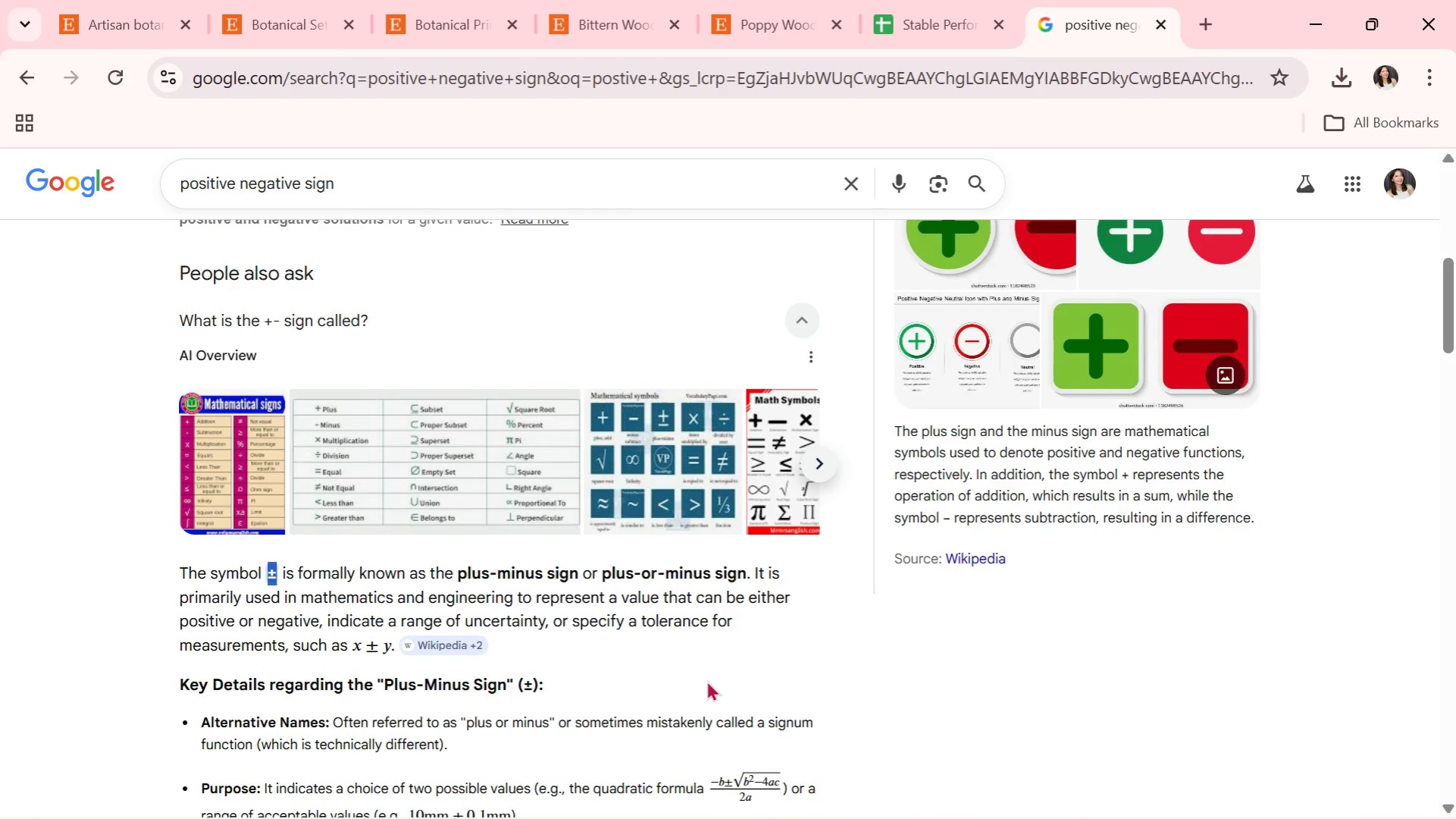 
wait(9.81)
 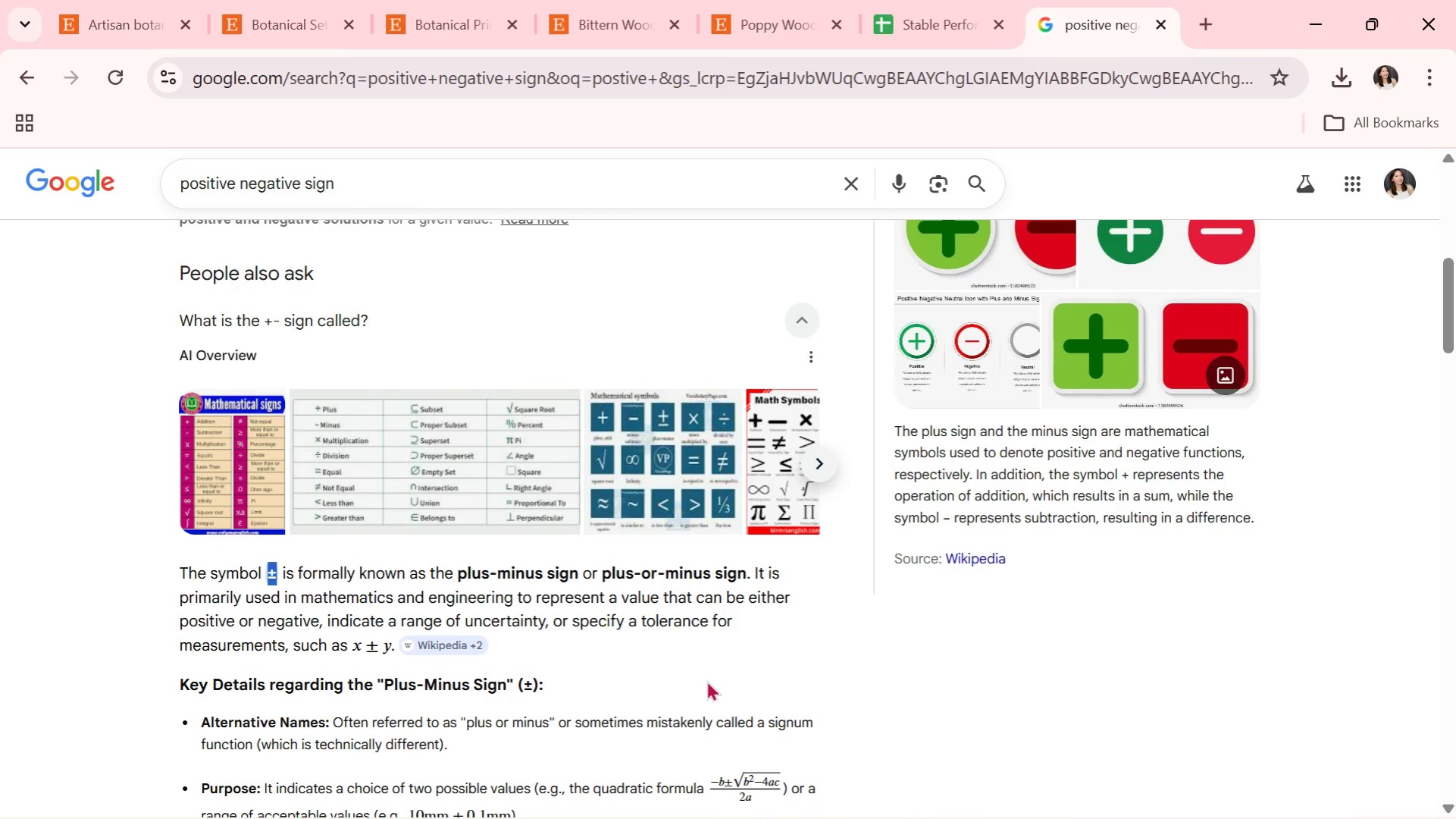 
key(Alt+AltLeft)
 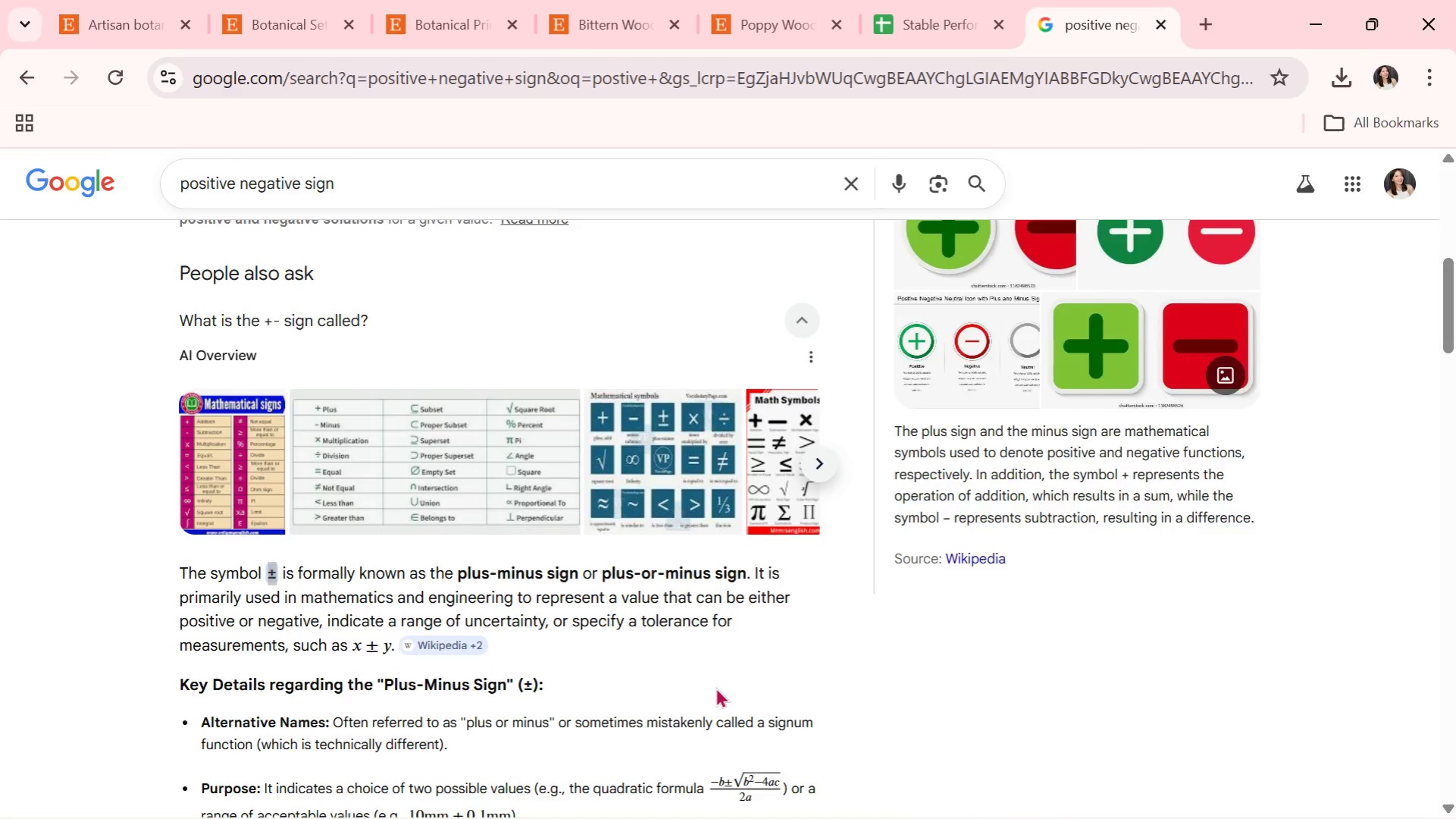 
key(Alt+Tab)
 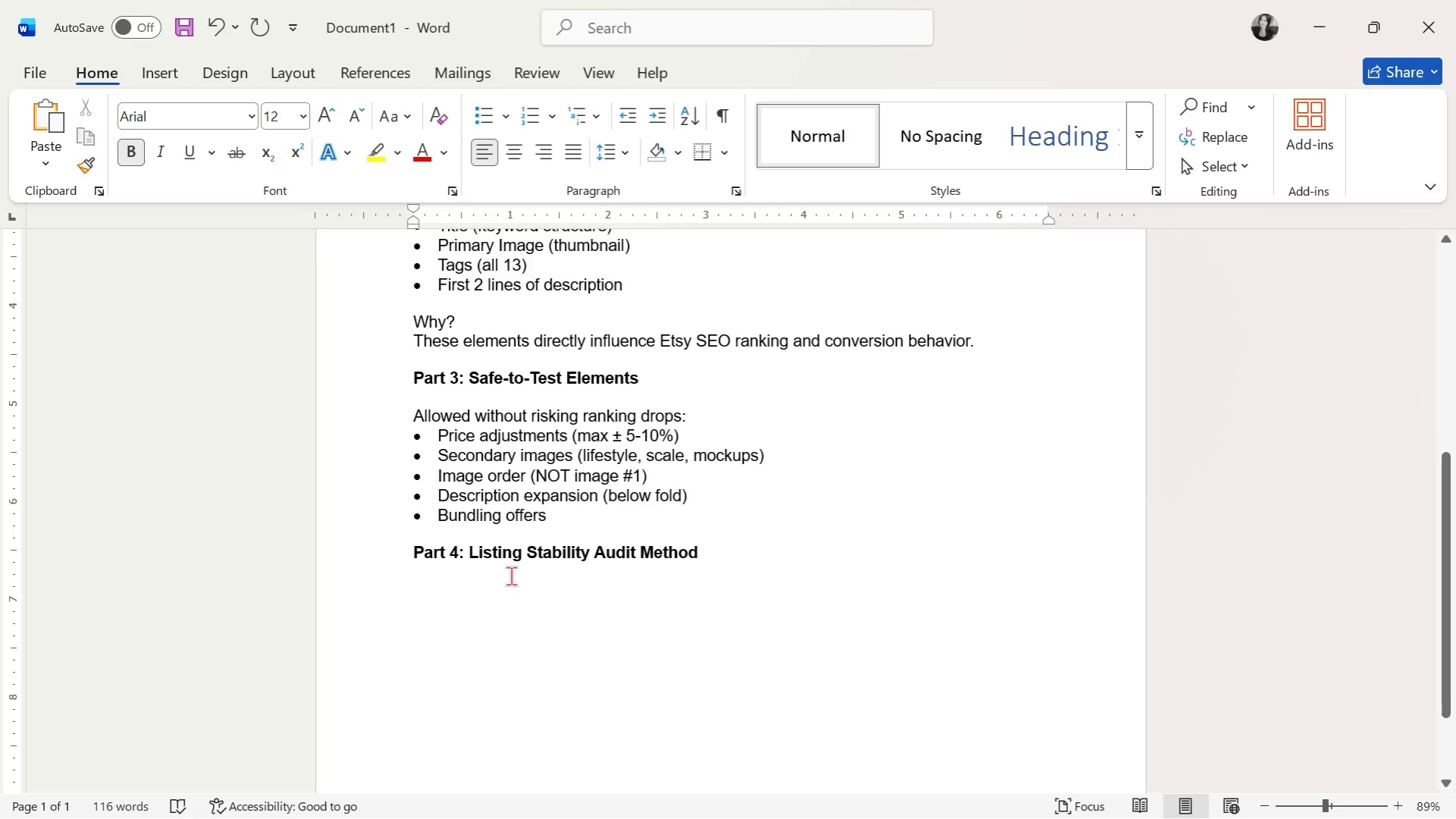 
wait(41.33)
 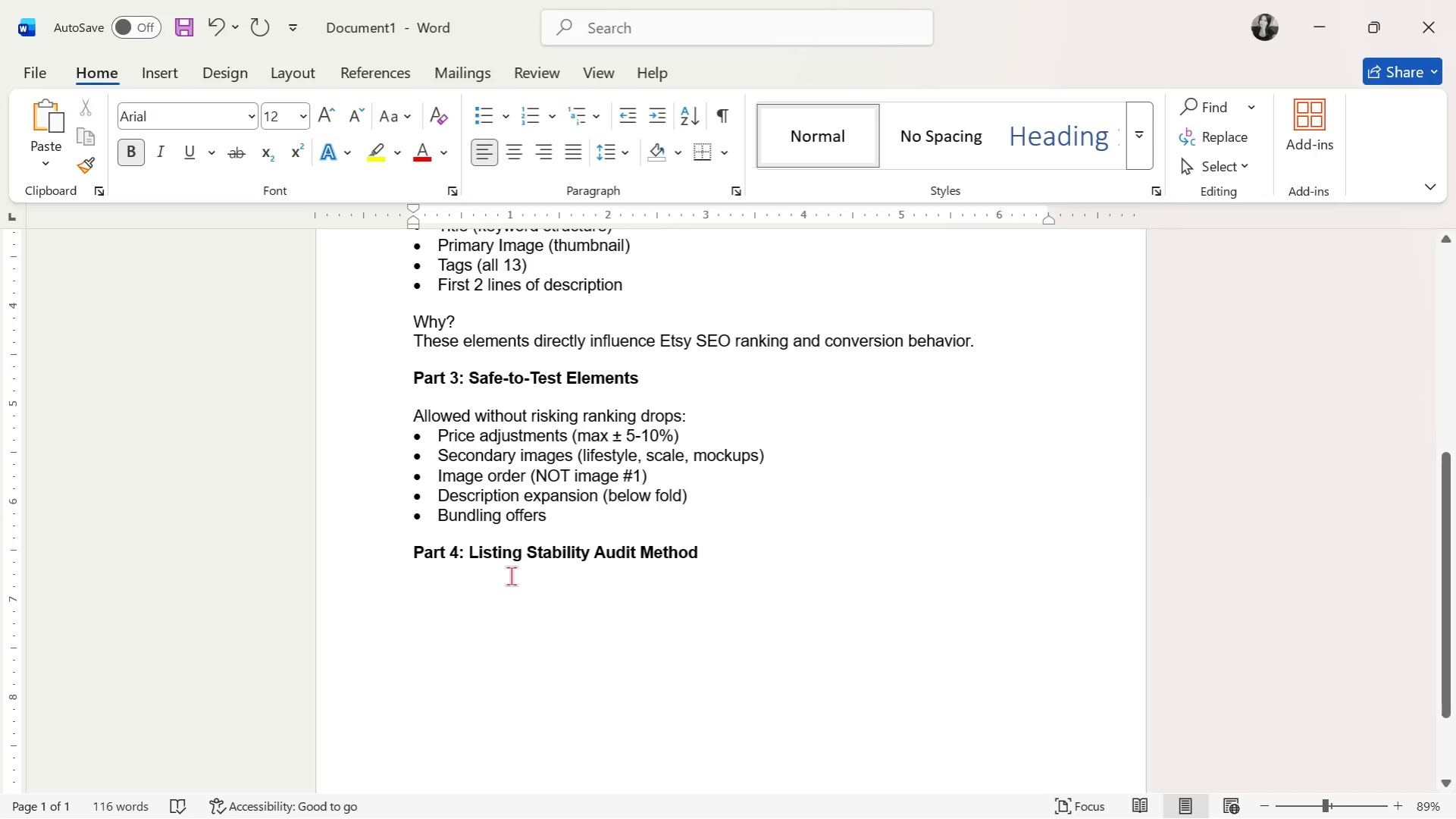 
key(CapsLock)
 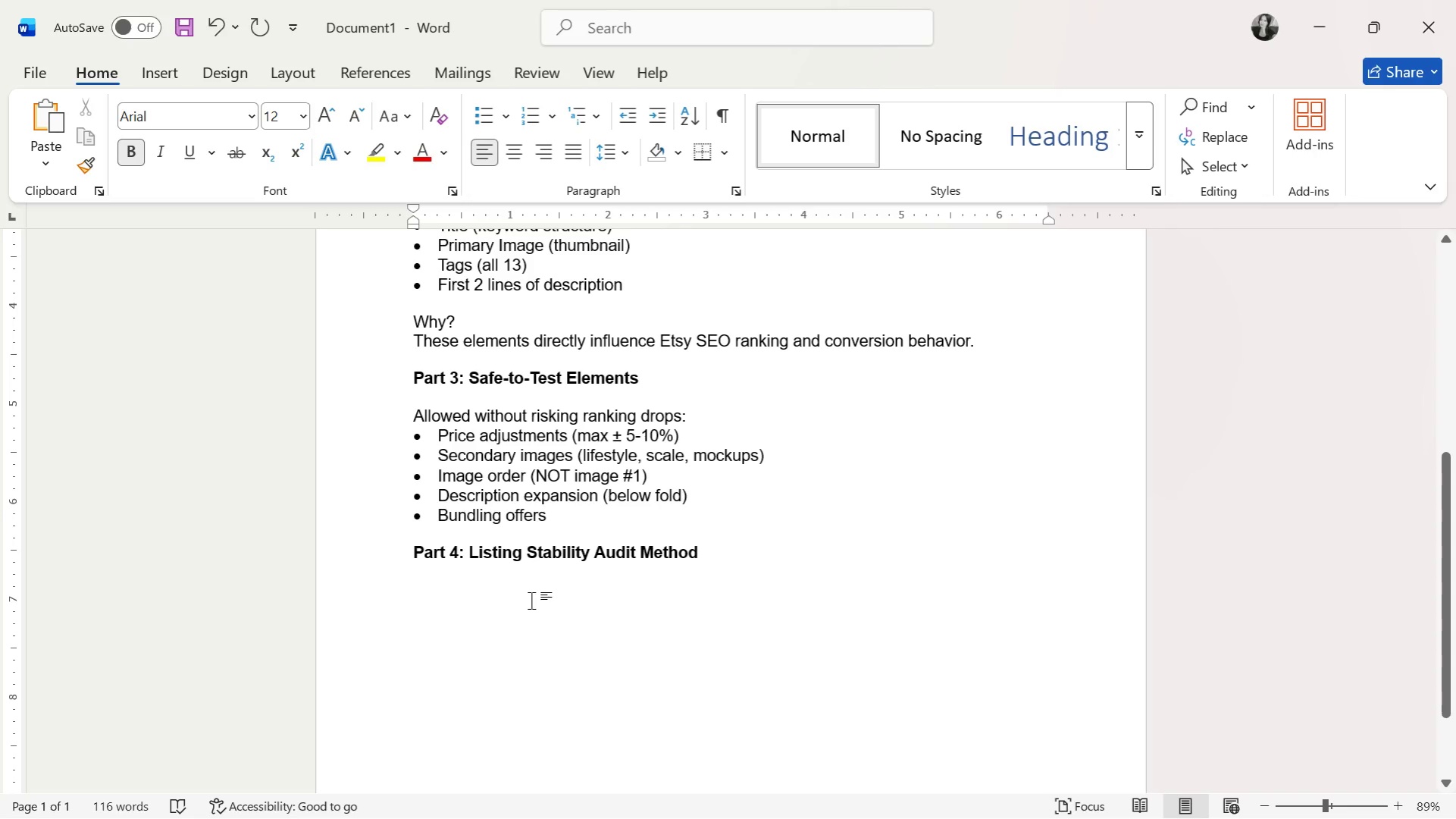 
key(E)
 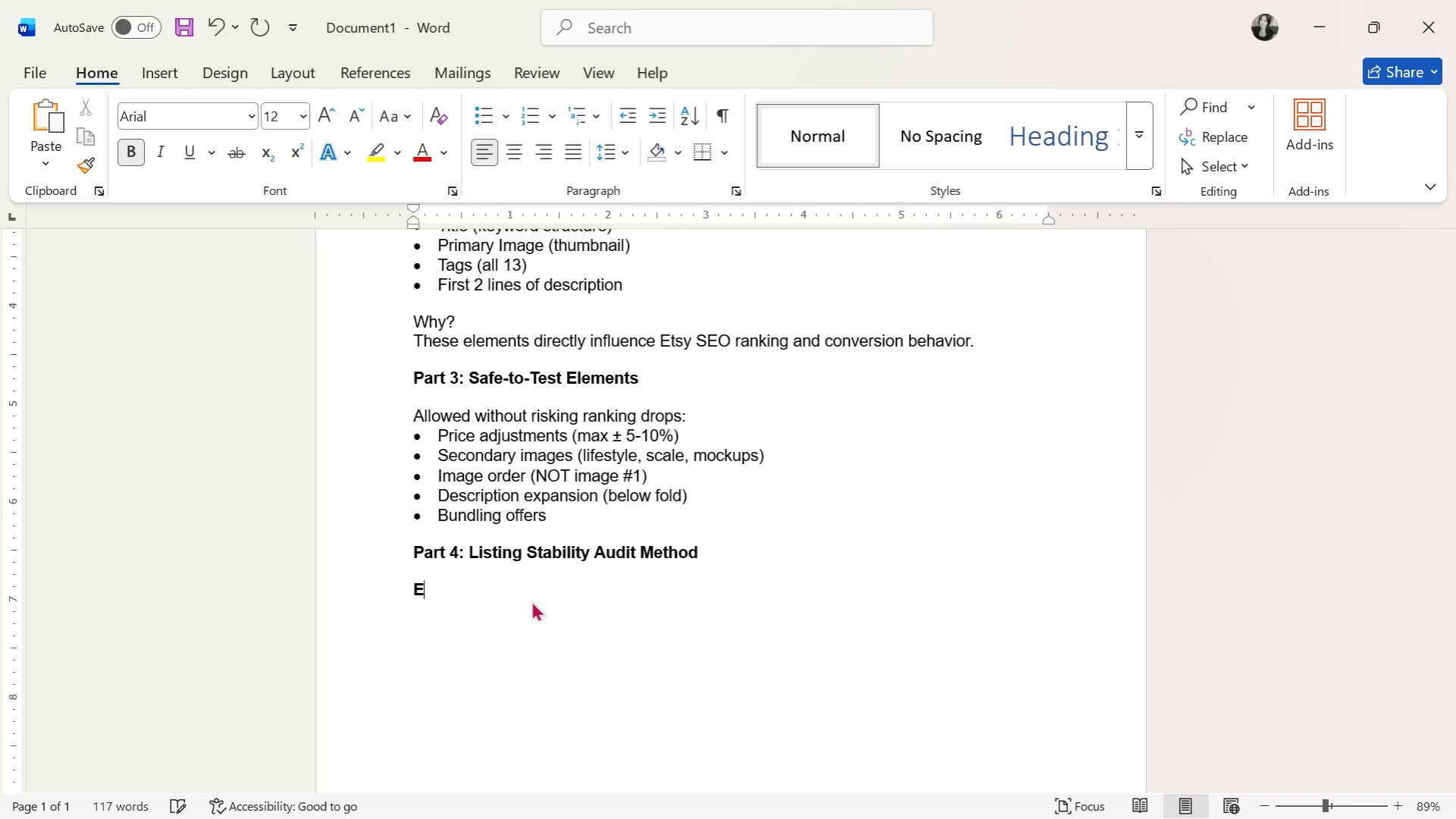 
key(Backspace)
 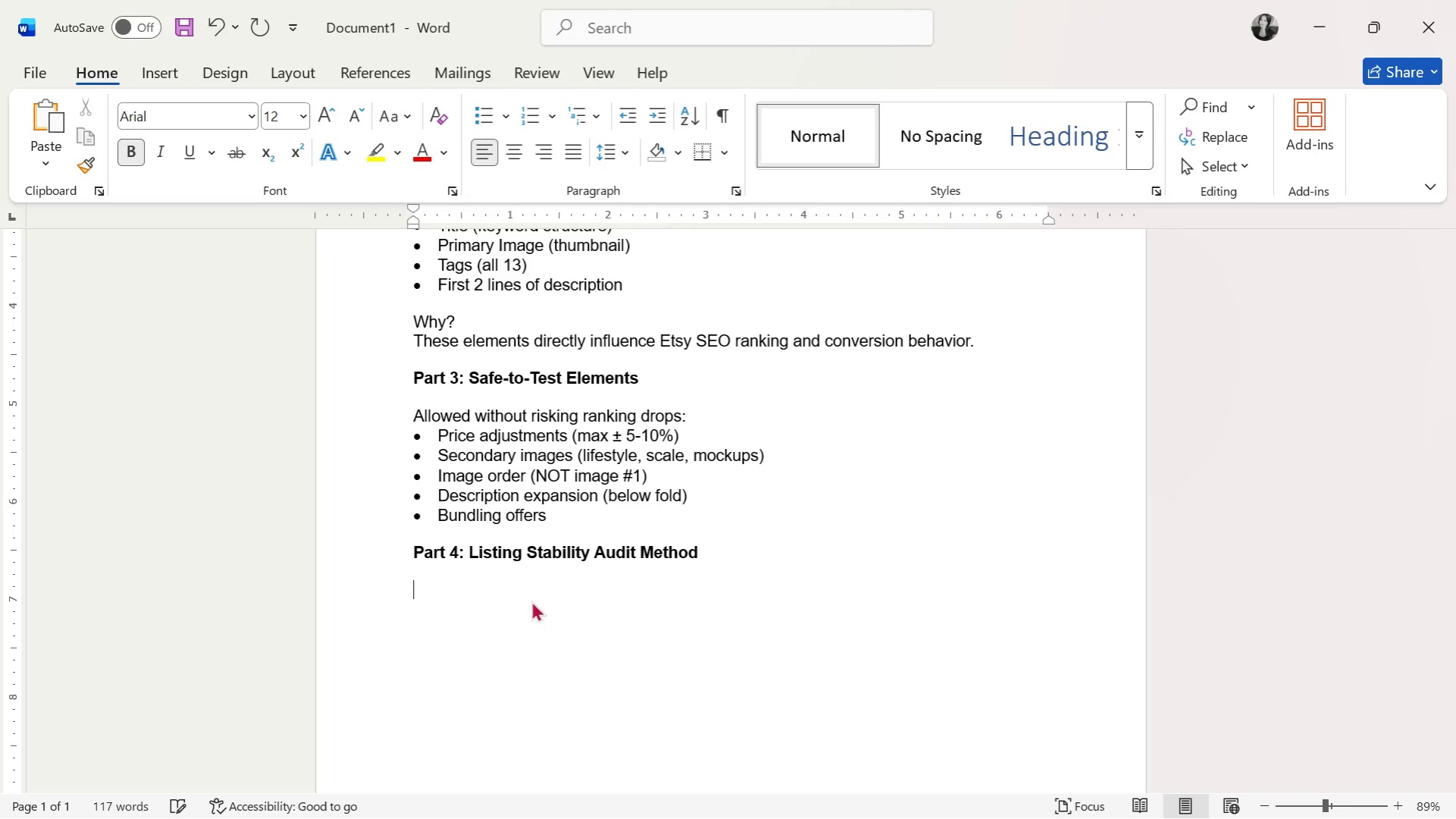 
key(Control+ControlLeft)
 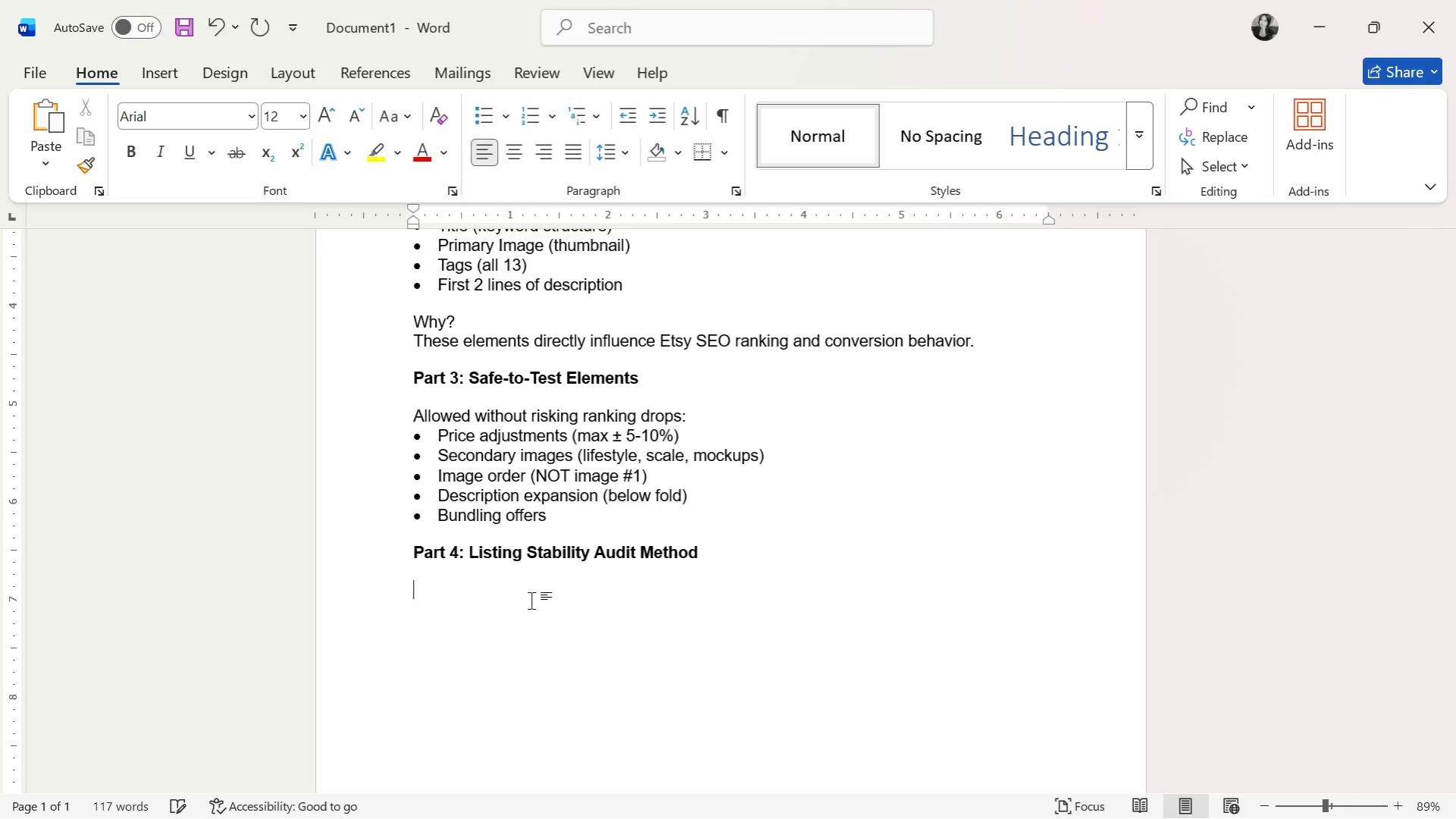 
key(Control+B)
 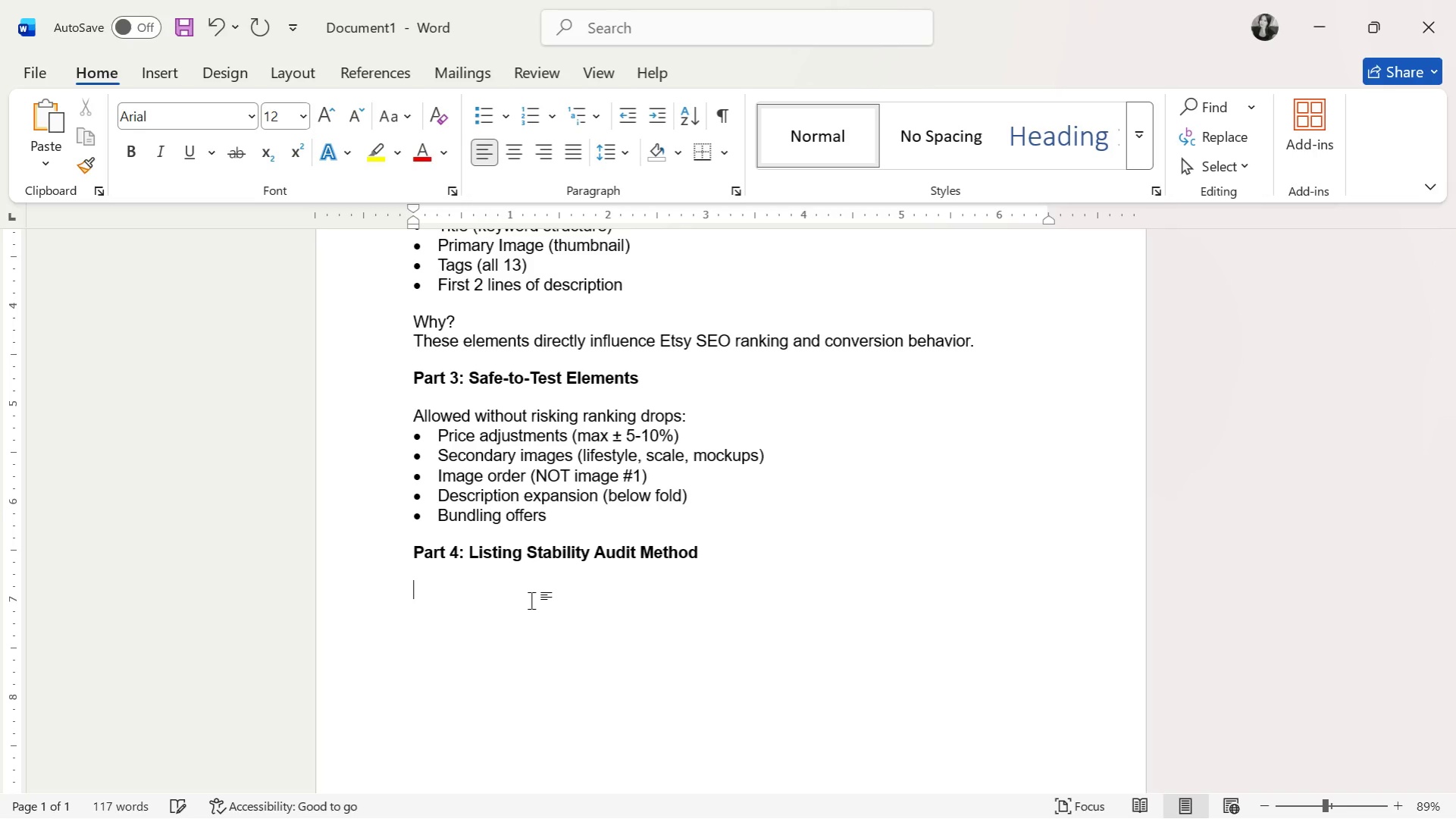 
type(eAC)
key(Backspace)
key(Backspace)
key(Backspace)
type(Each listing is evaluated )
 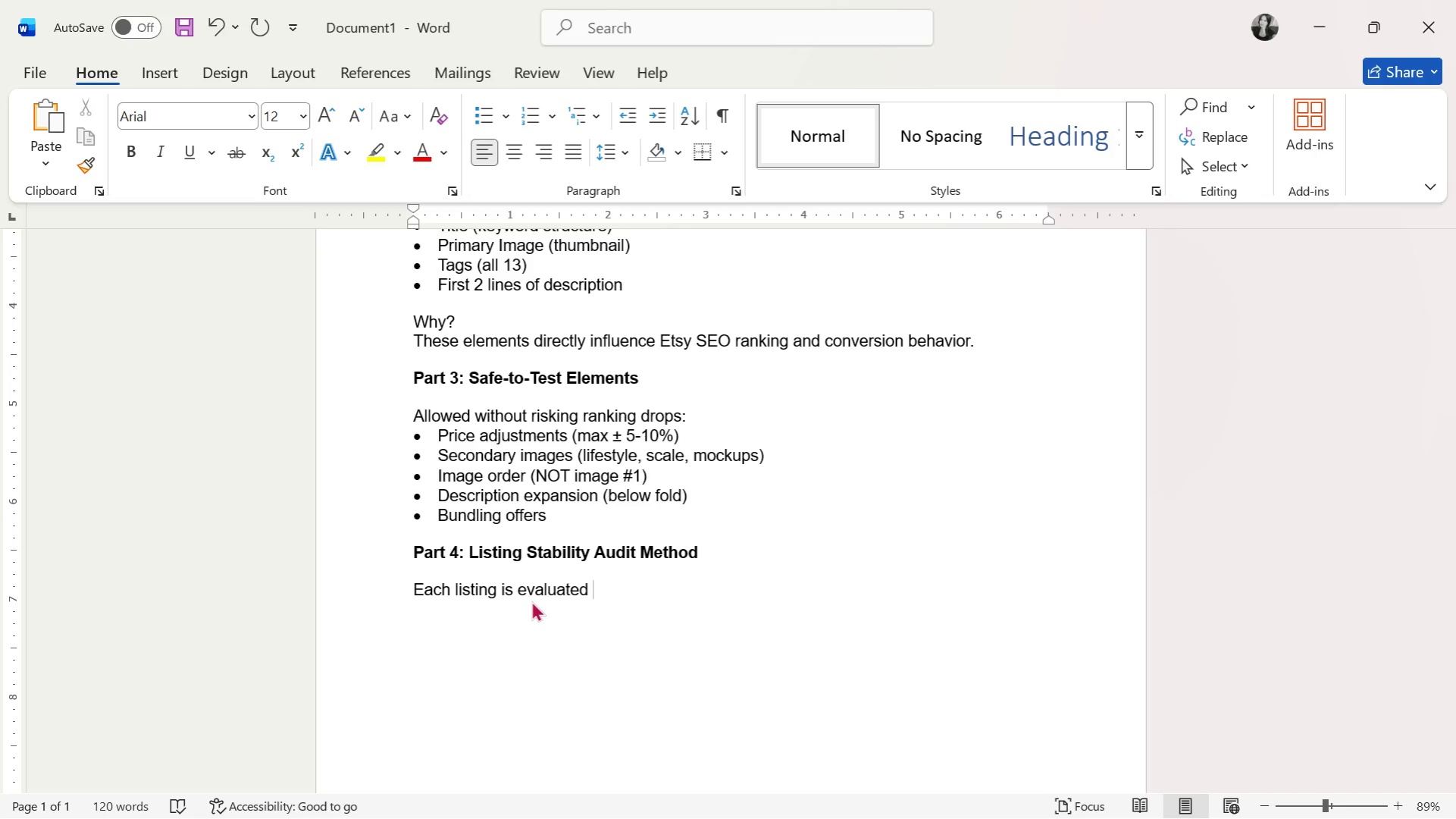 
wait(21.19)
 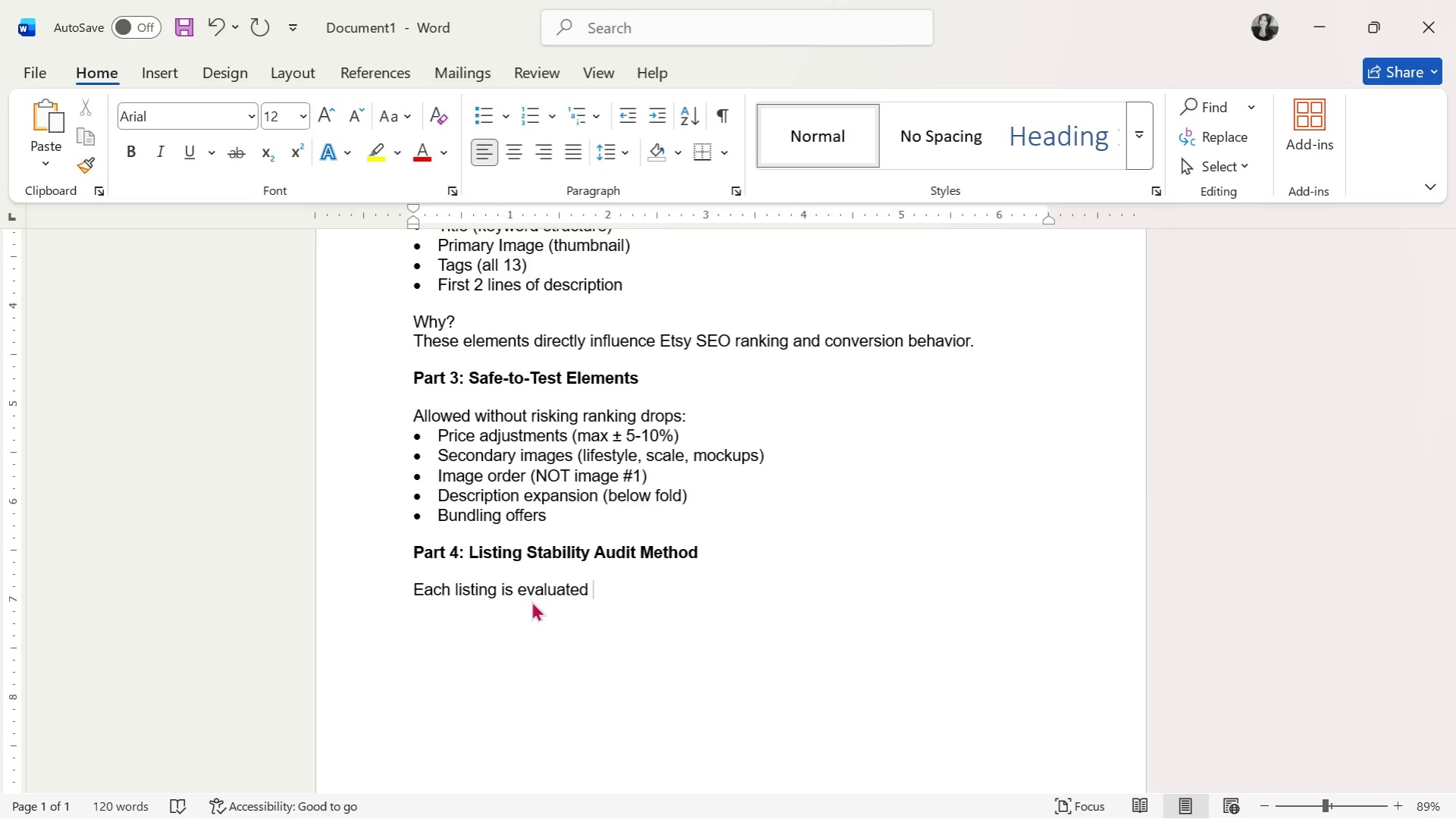 
type(using:)
 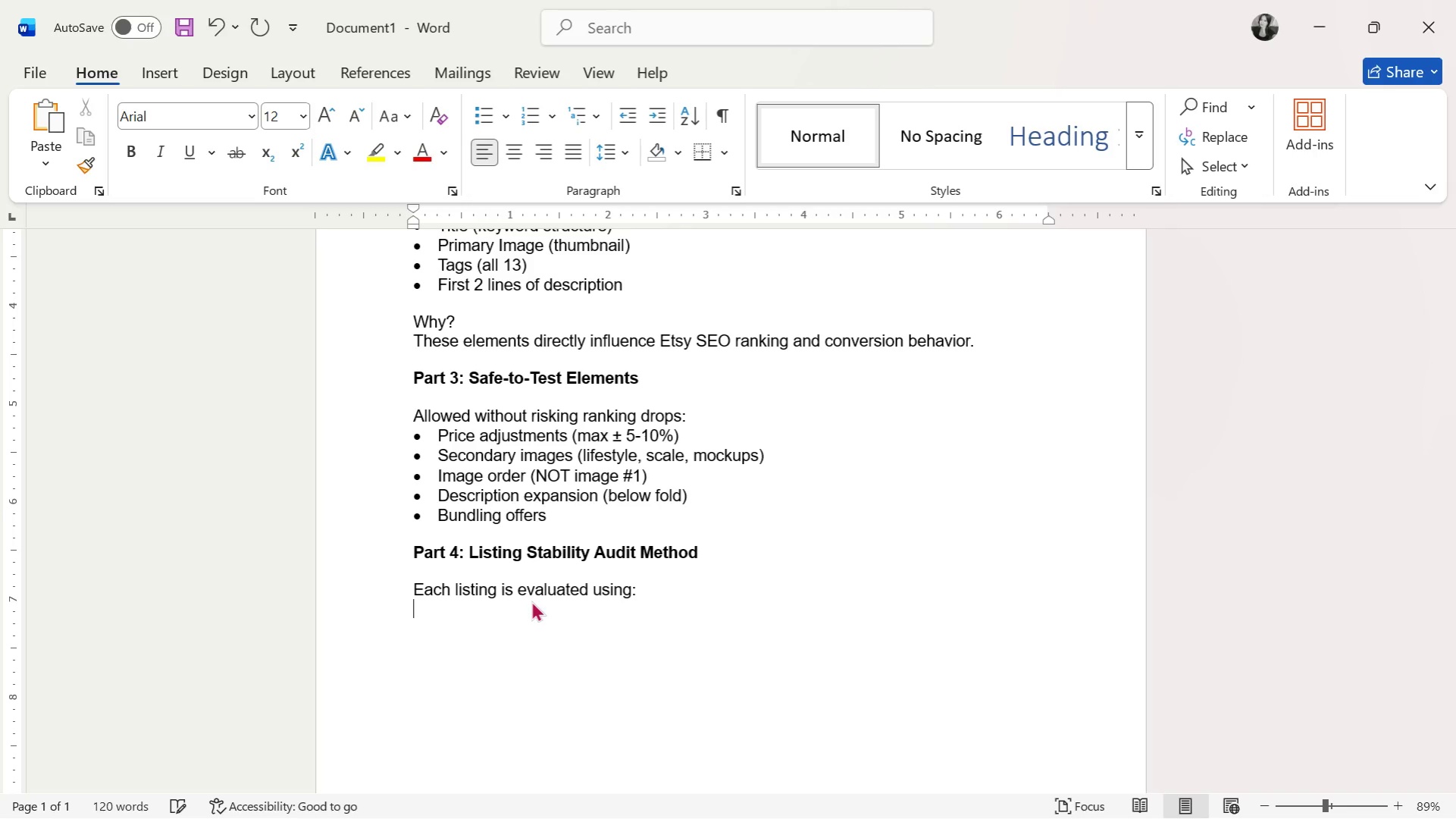 
 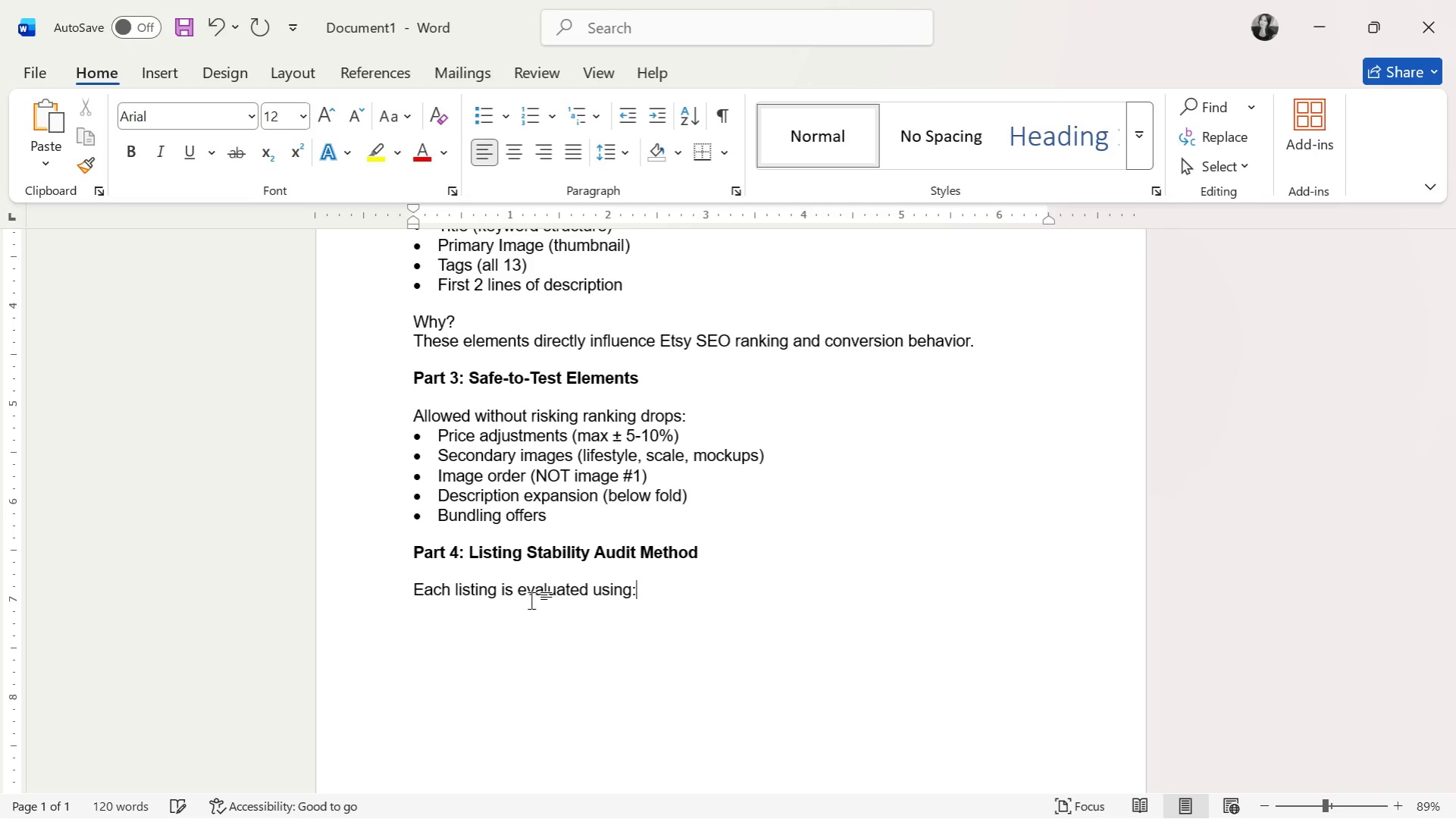 
key(Enter)
 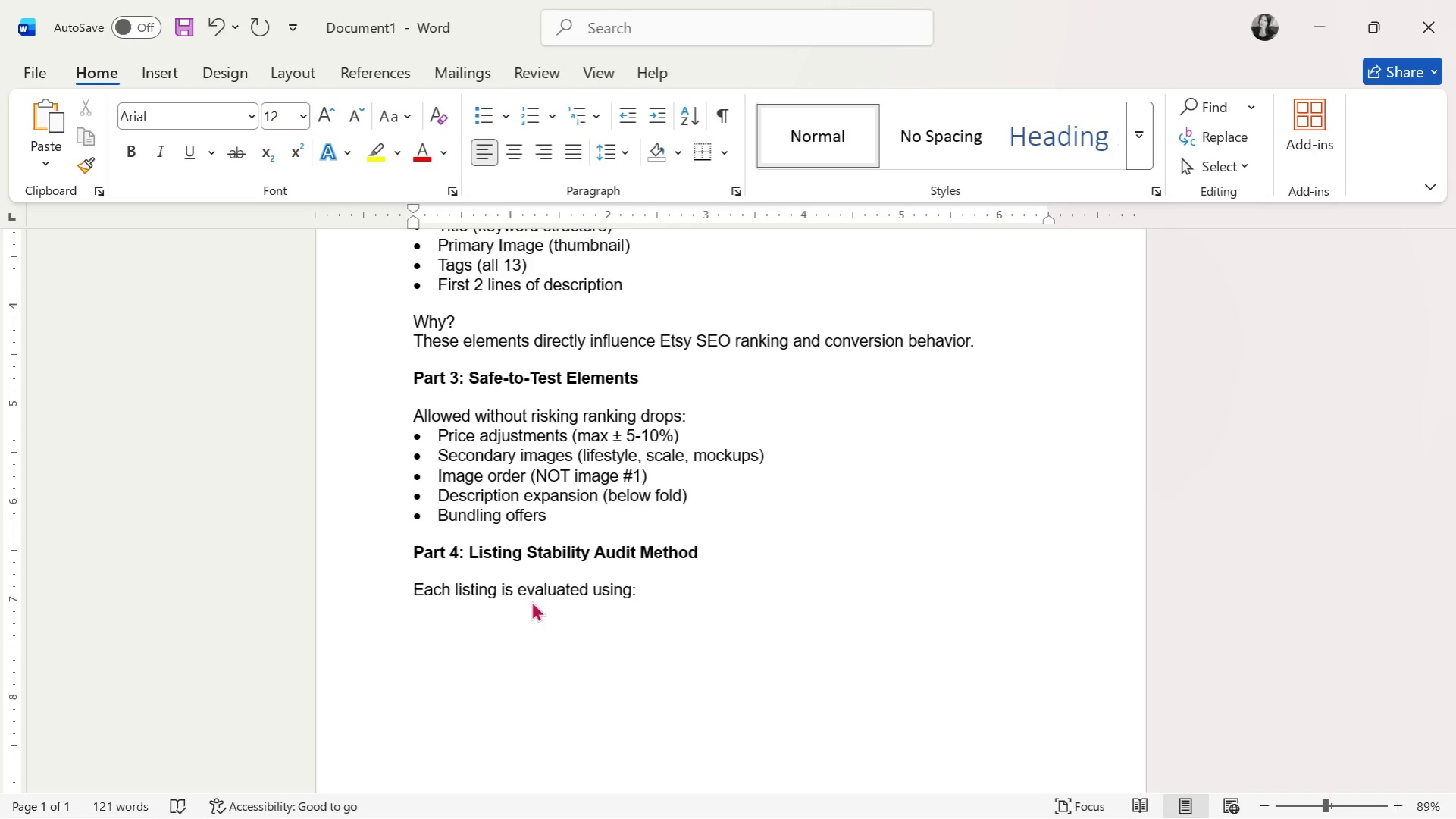 
key(Enter)
 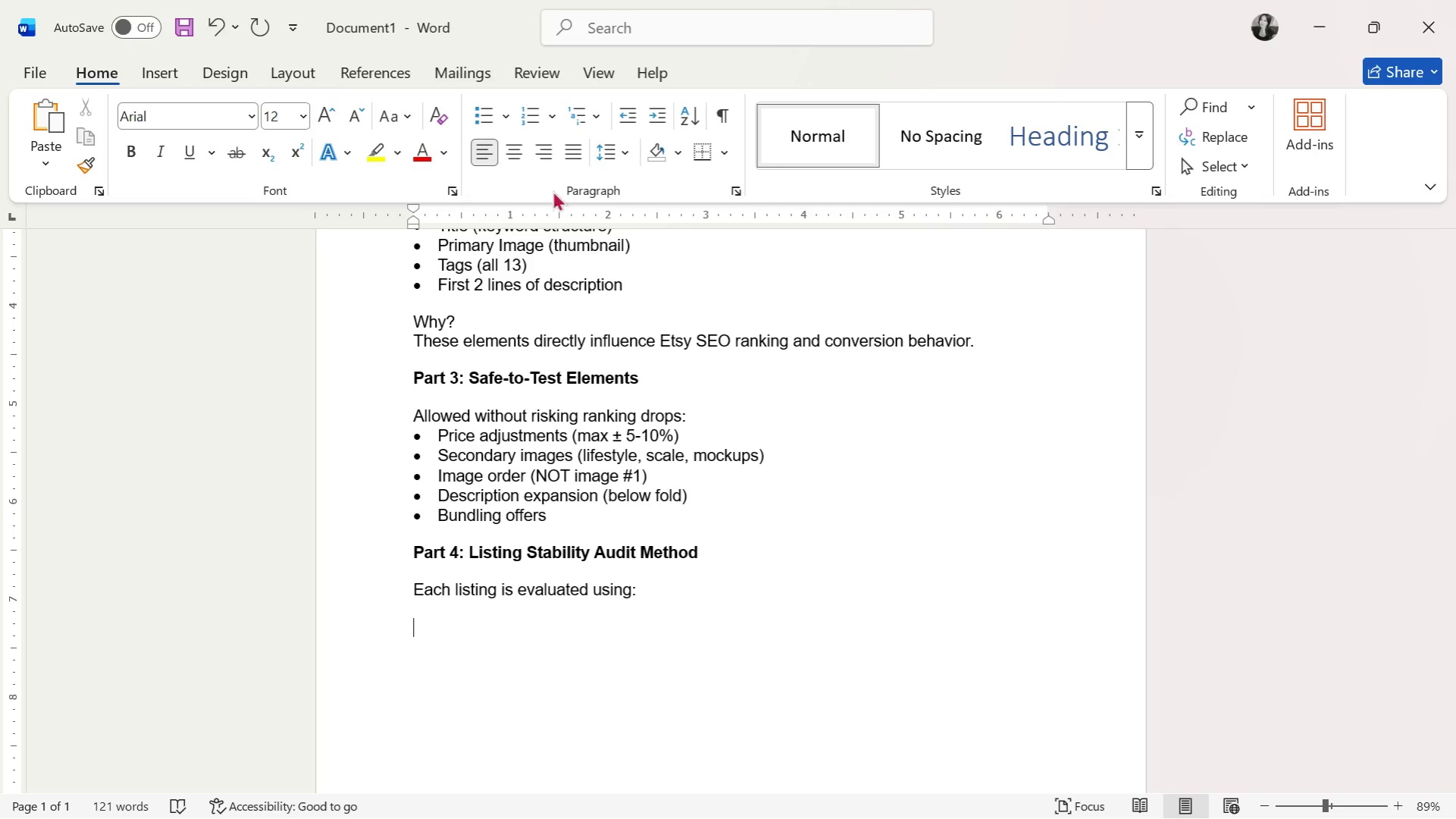 
key(Backspace)
 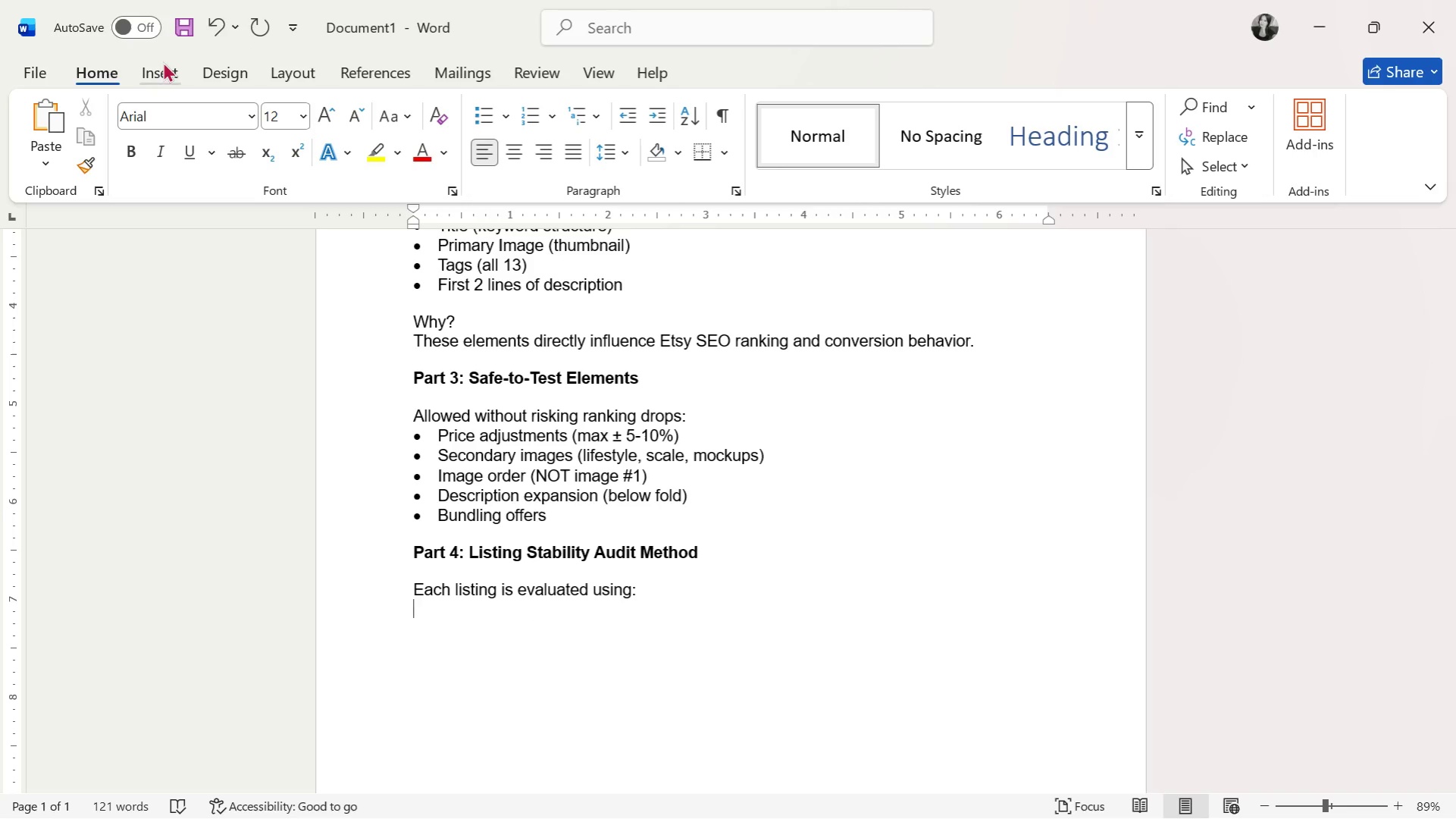 
left_click([163, 66])
 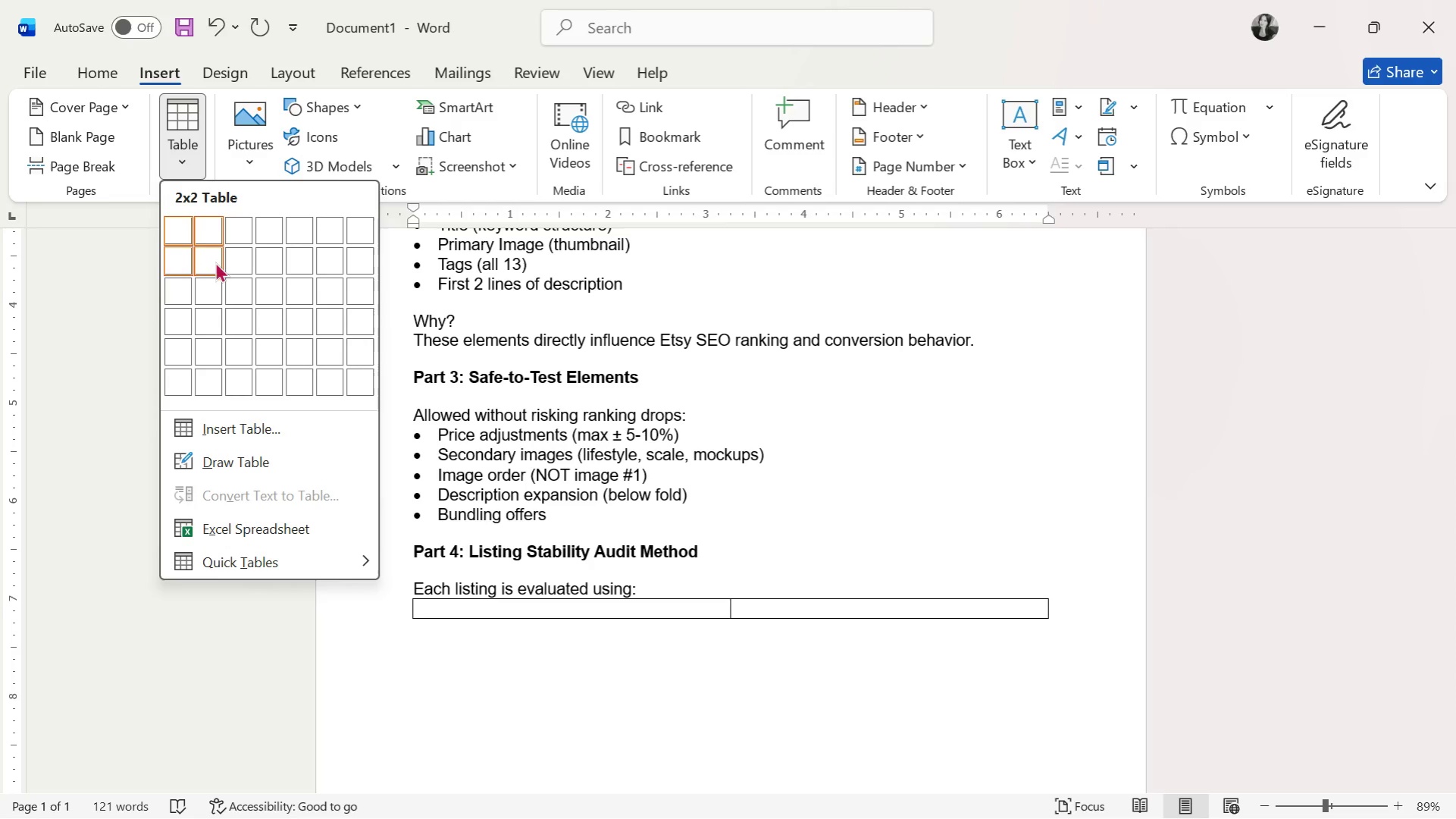 
wait(6.08)
 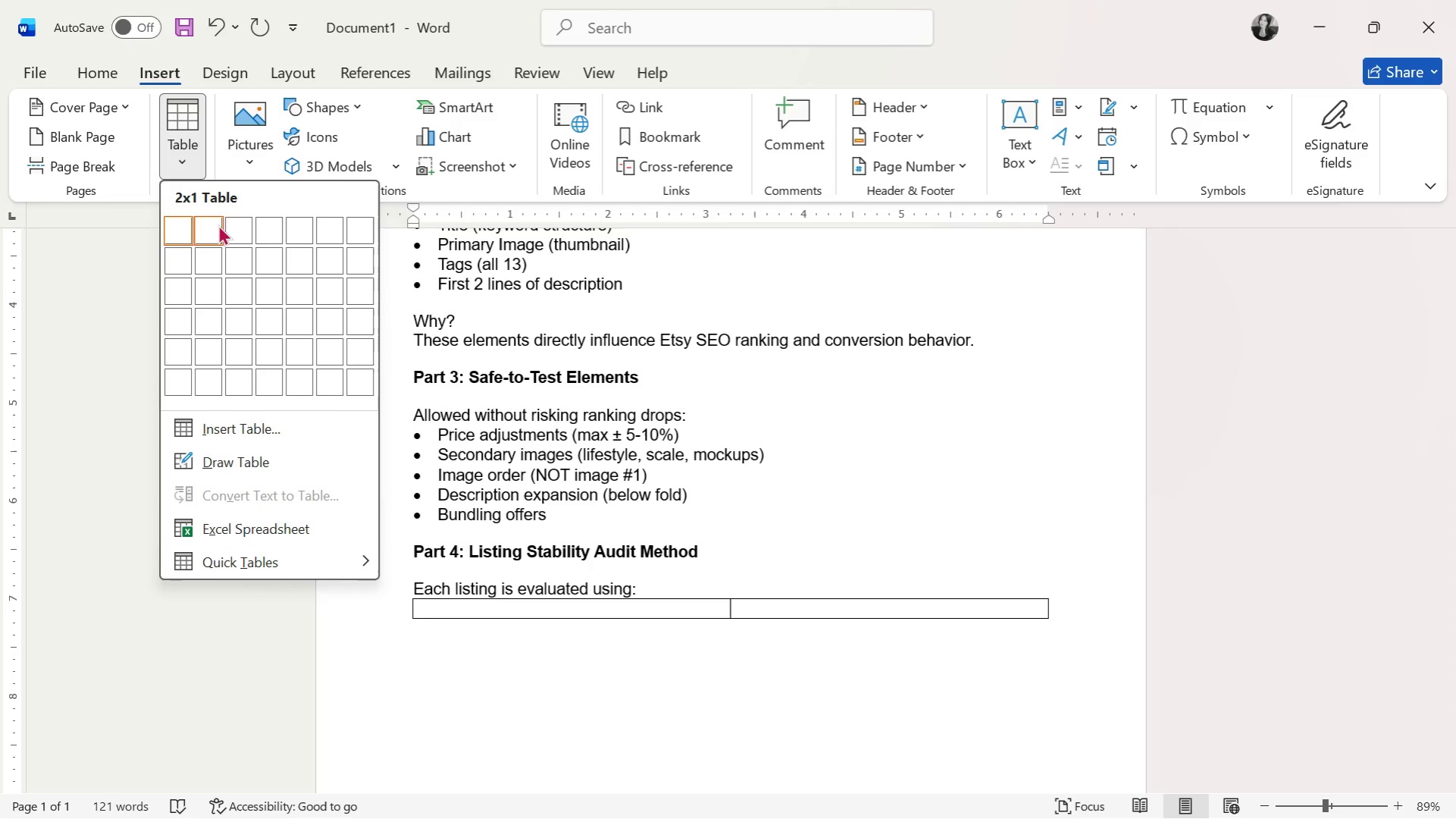 
left_click([214, 312])
 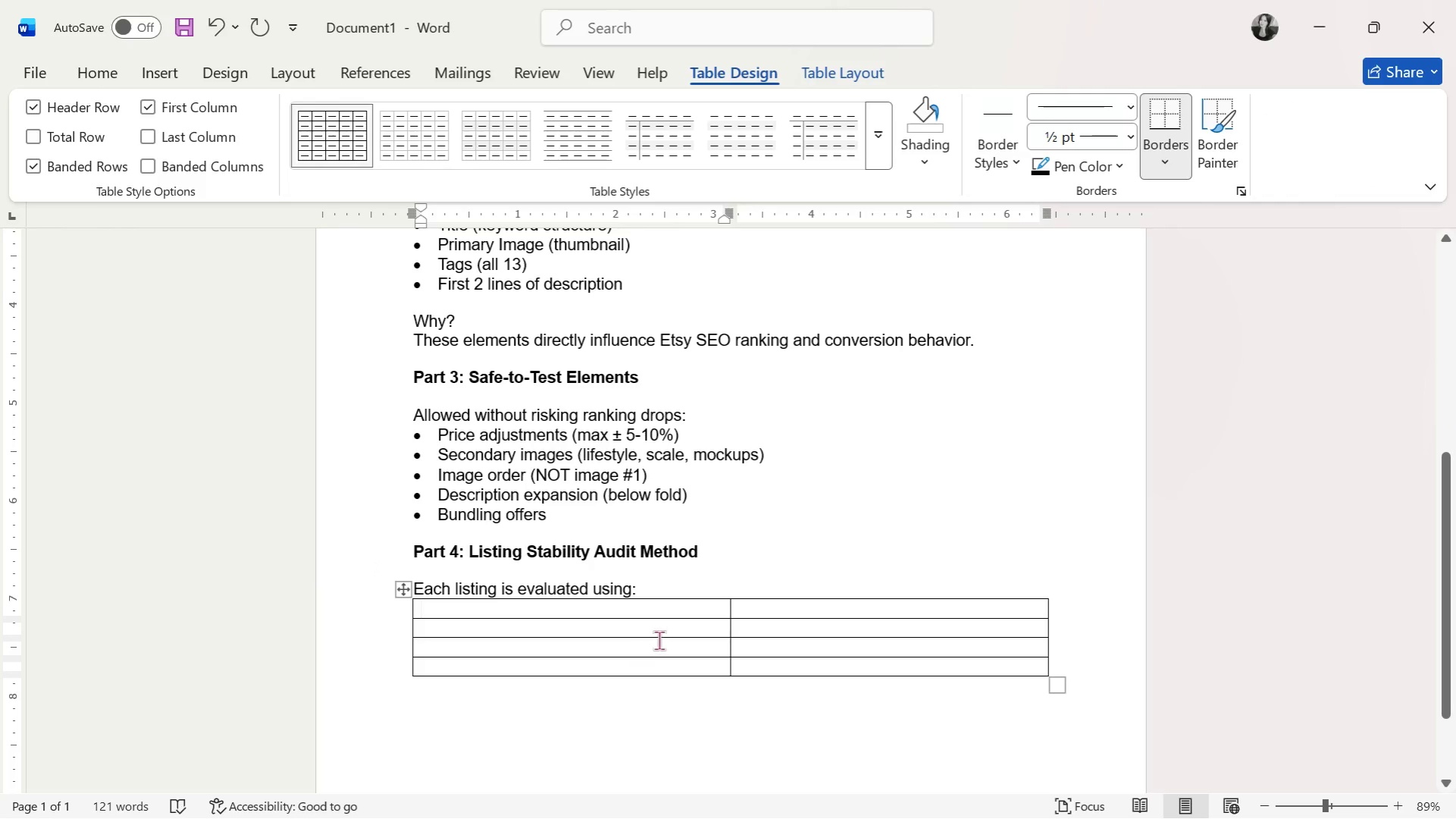 
left_click([686, 588])
 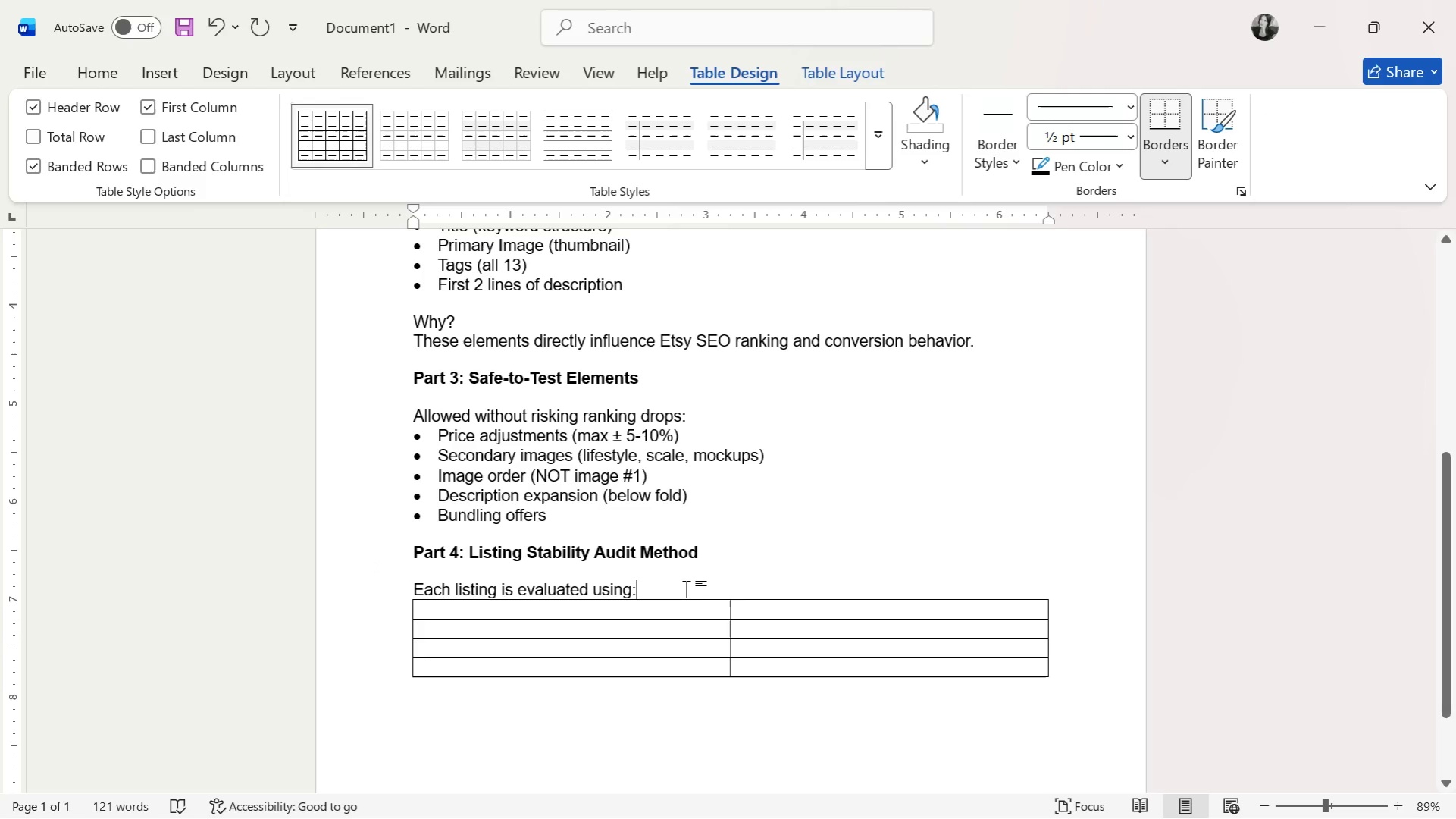 
key(Enter)
 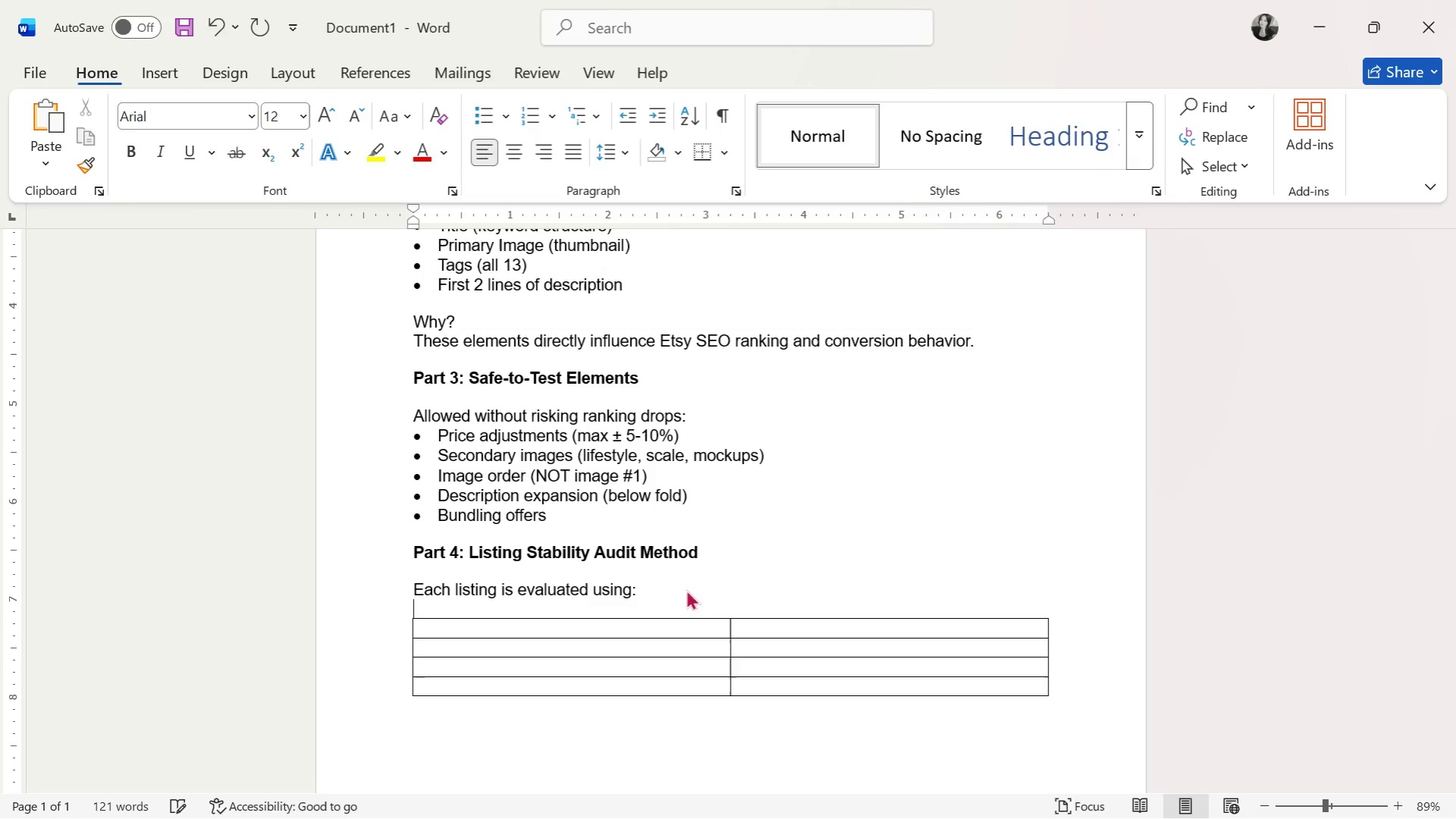 
scroll: coordinate [731, 625], scroll_direction: down, amount: 1.0
 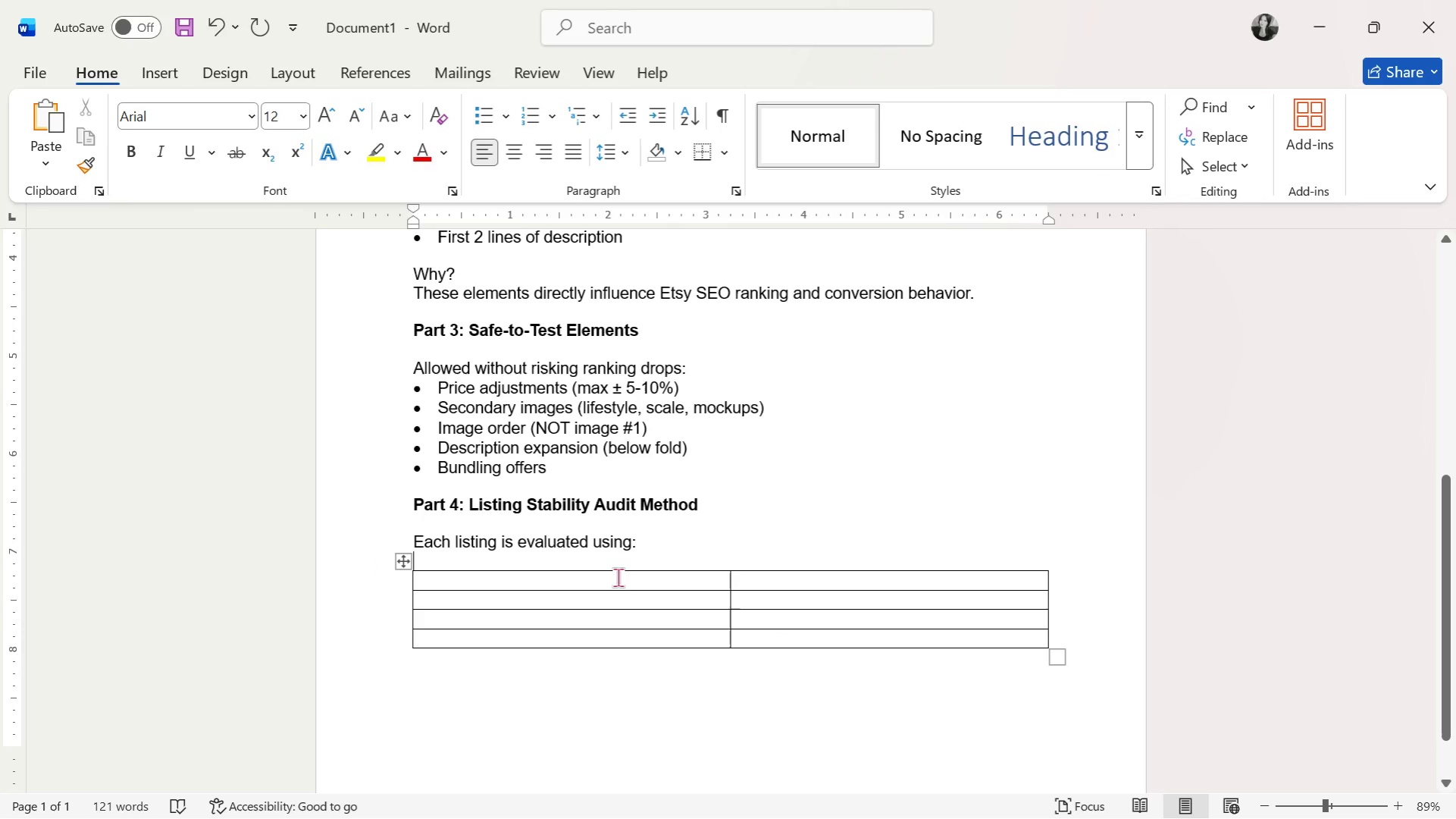 
left_click([618, 582])
 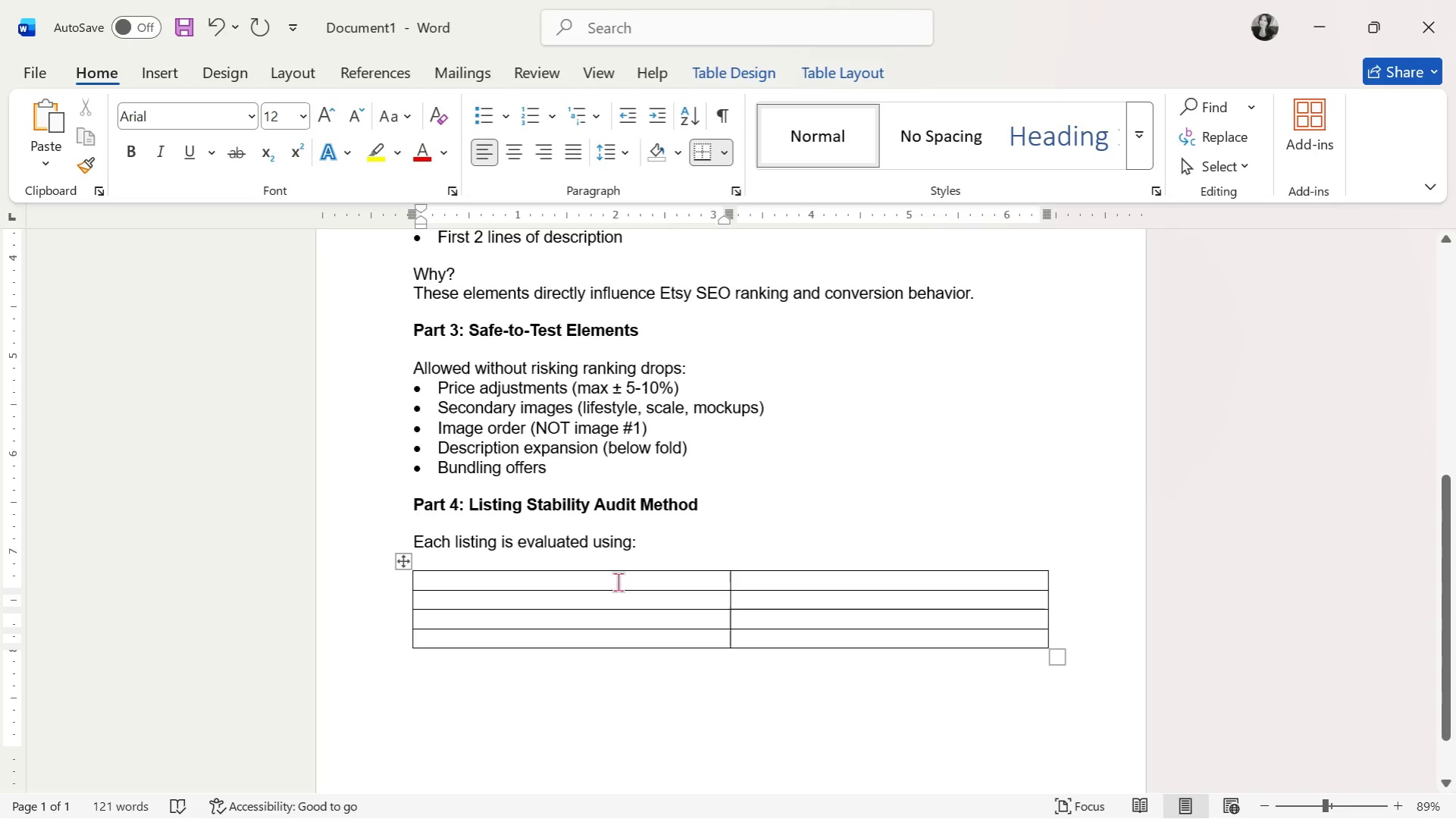 
type(Metric)
key(Tab)
type(Threshold)
 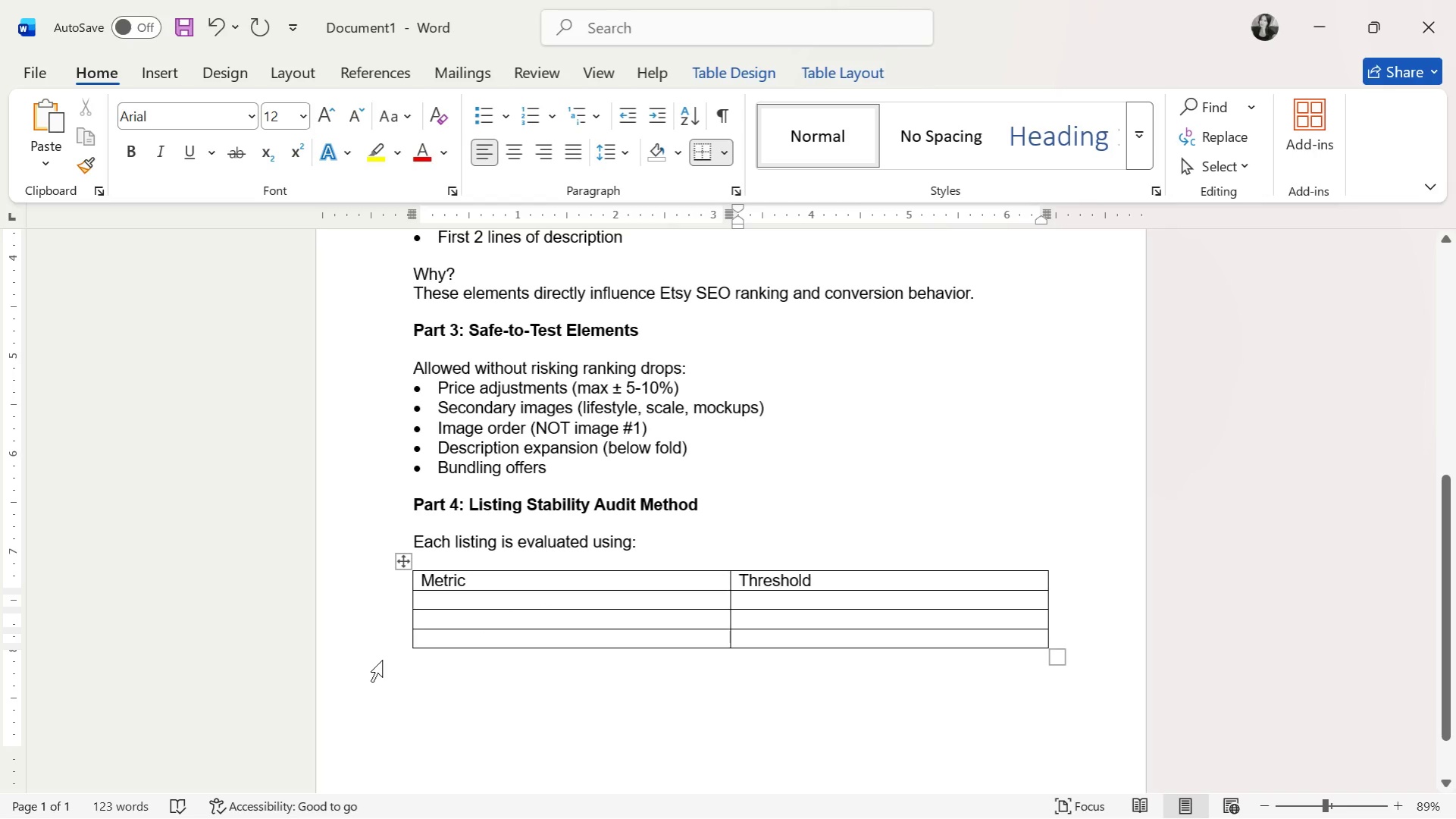 
wait(5.47)
 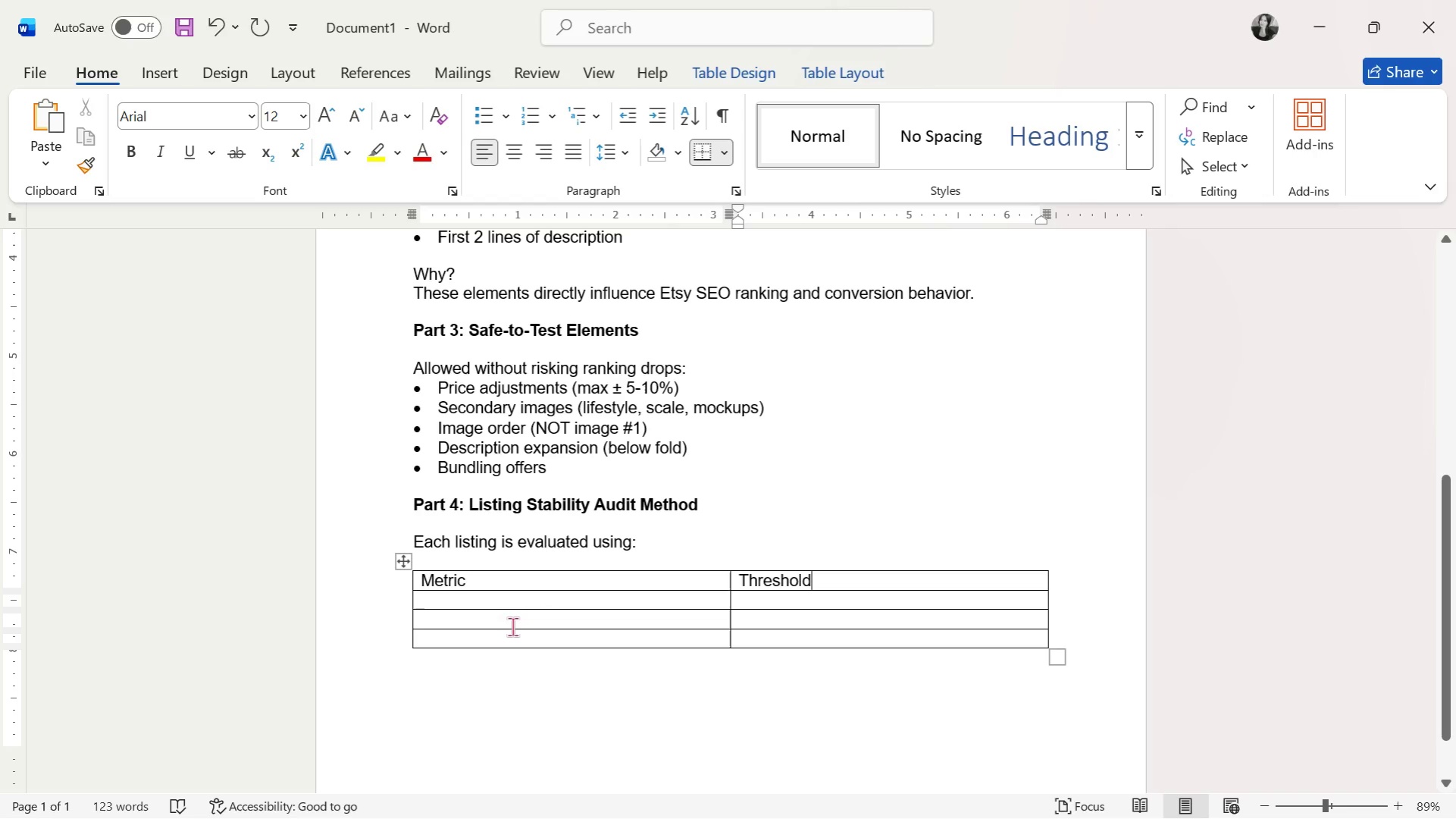 
double_click([414, 580])
 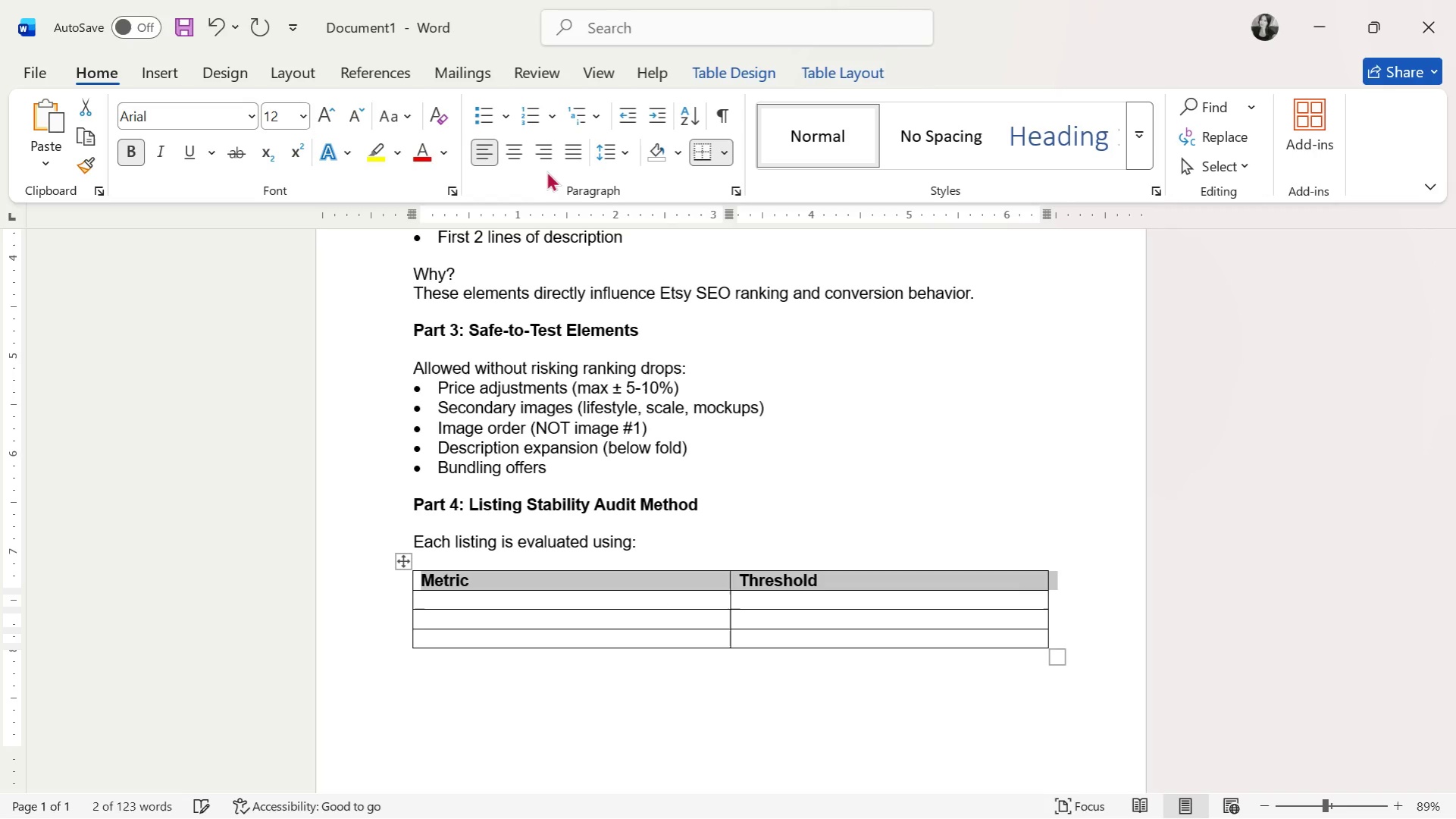 
left_click([506, 147])
 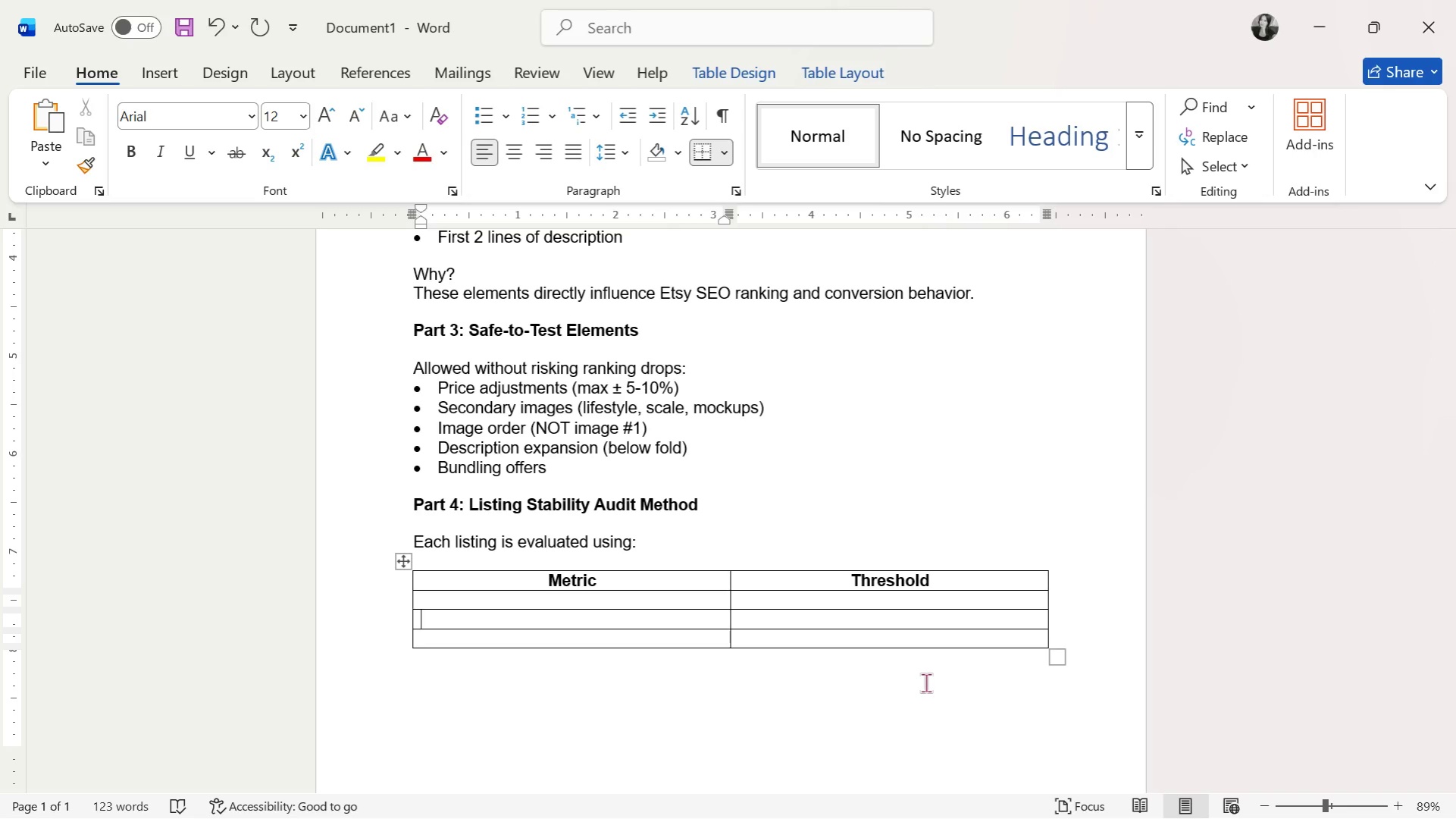 
wait(15.83)
 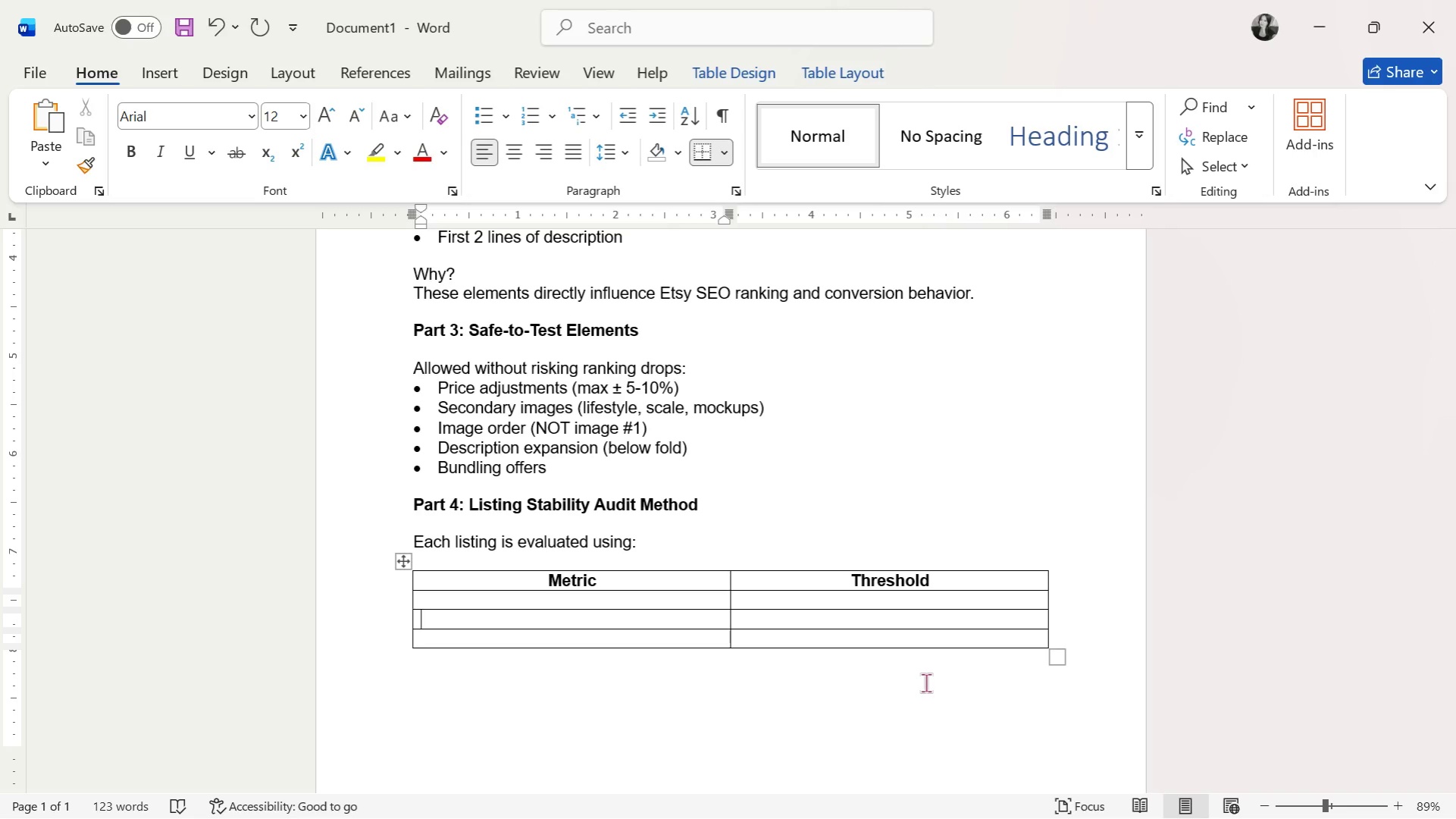 
scroll: coordinate [709, 688], scroll_direction: down, amount: 2.0
 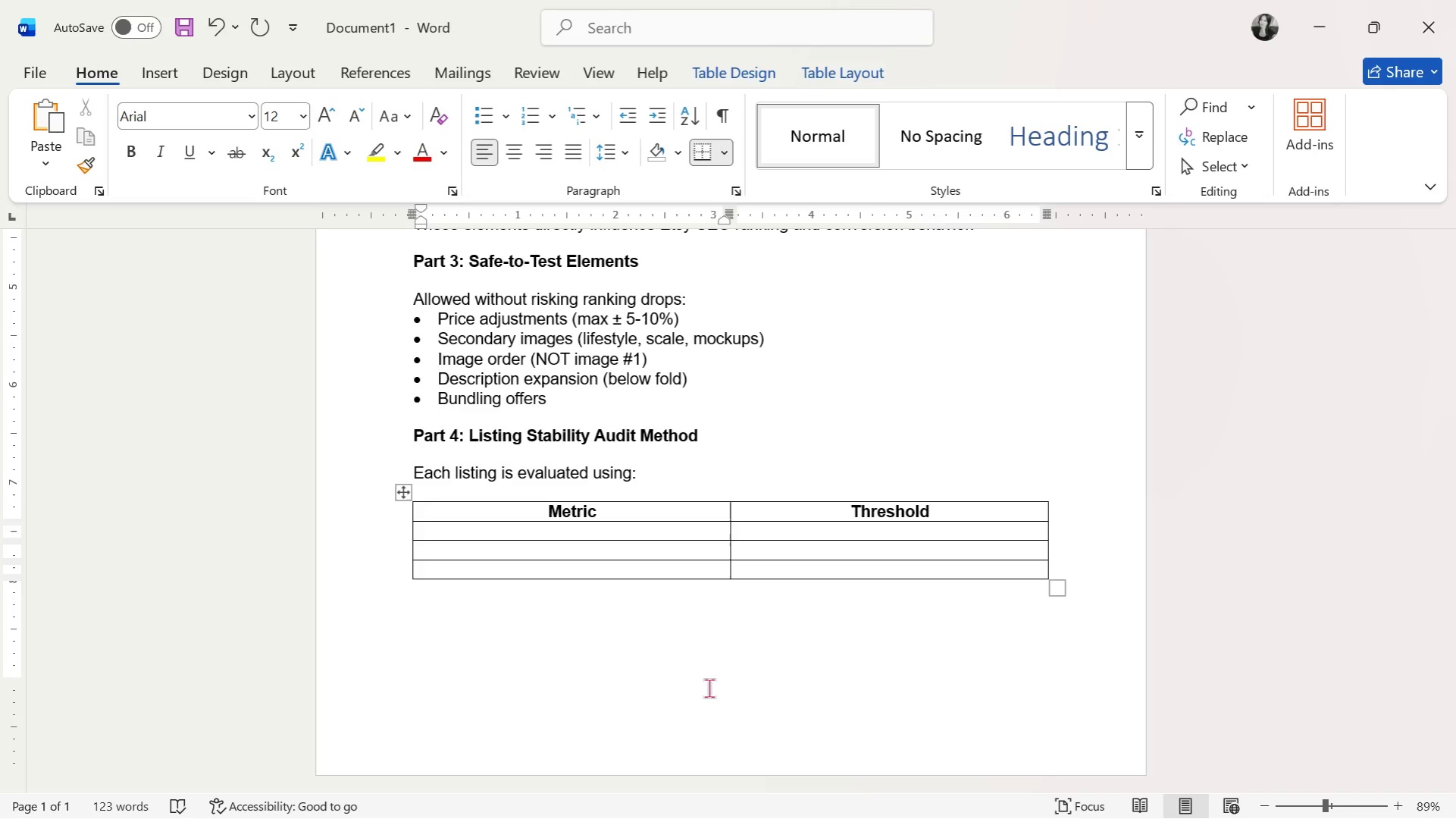 
wait(20.64)
 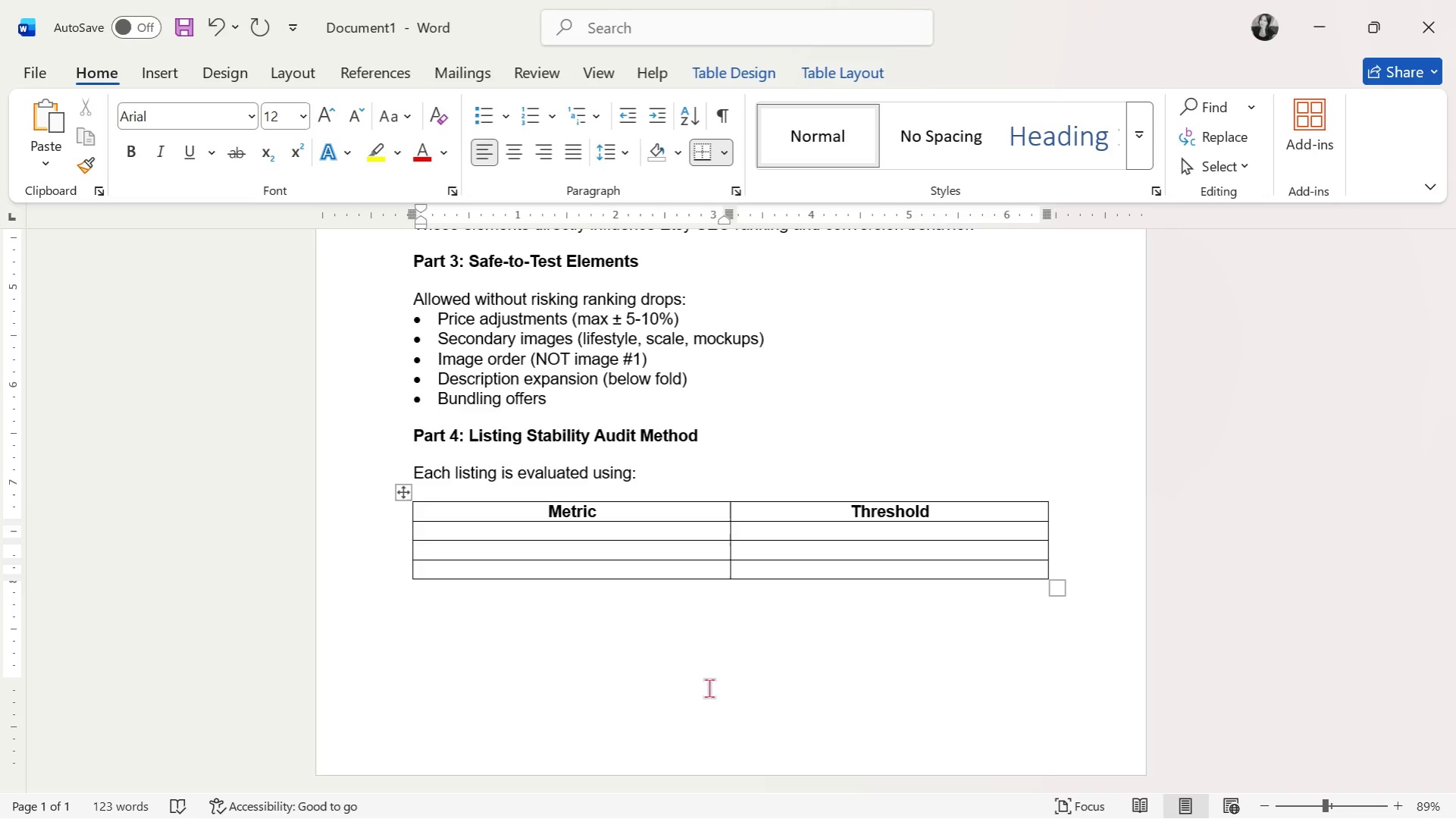 
key(ArrowUp)
 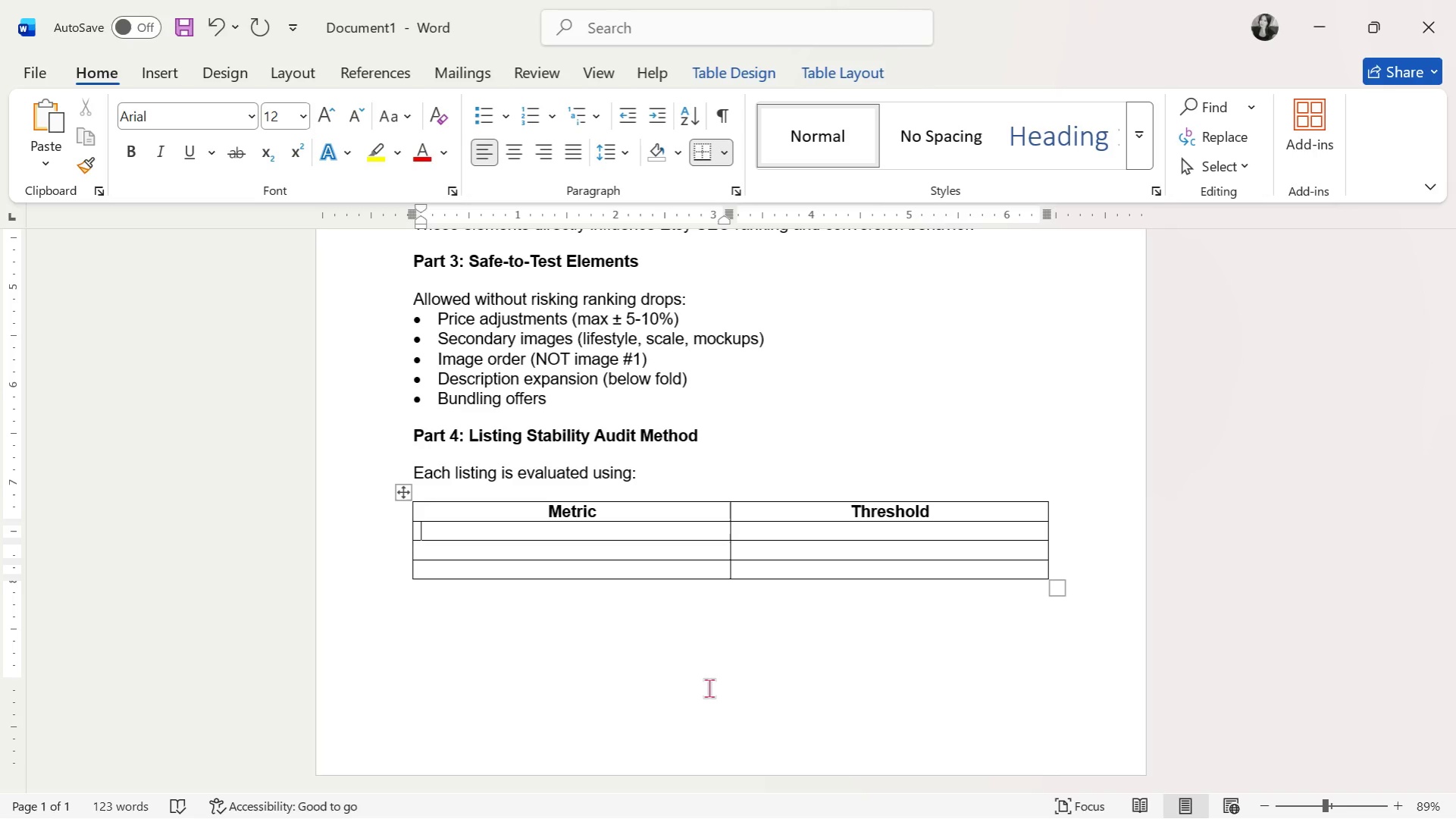 
type(Sales Consistency)
 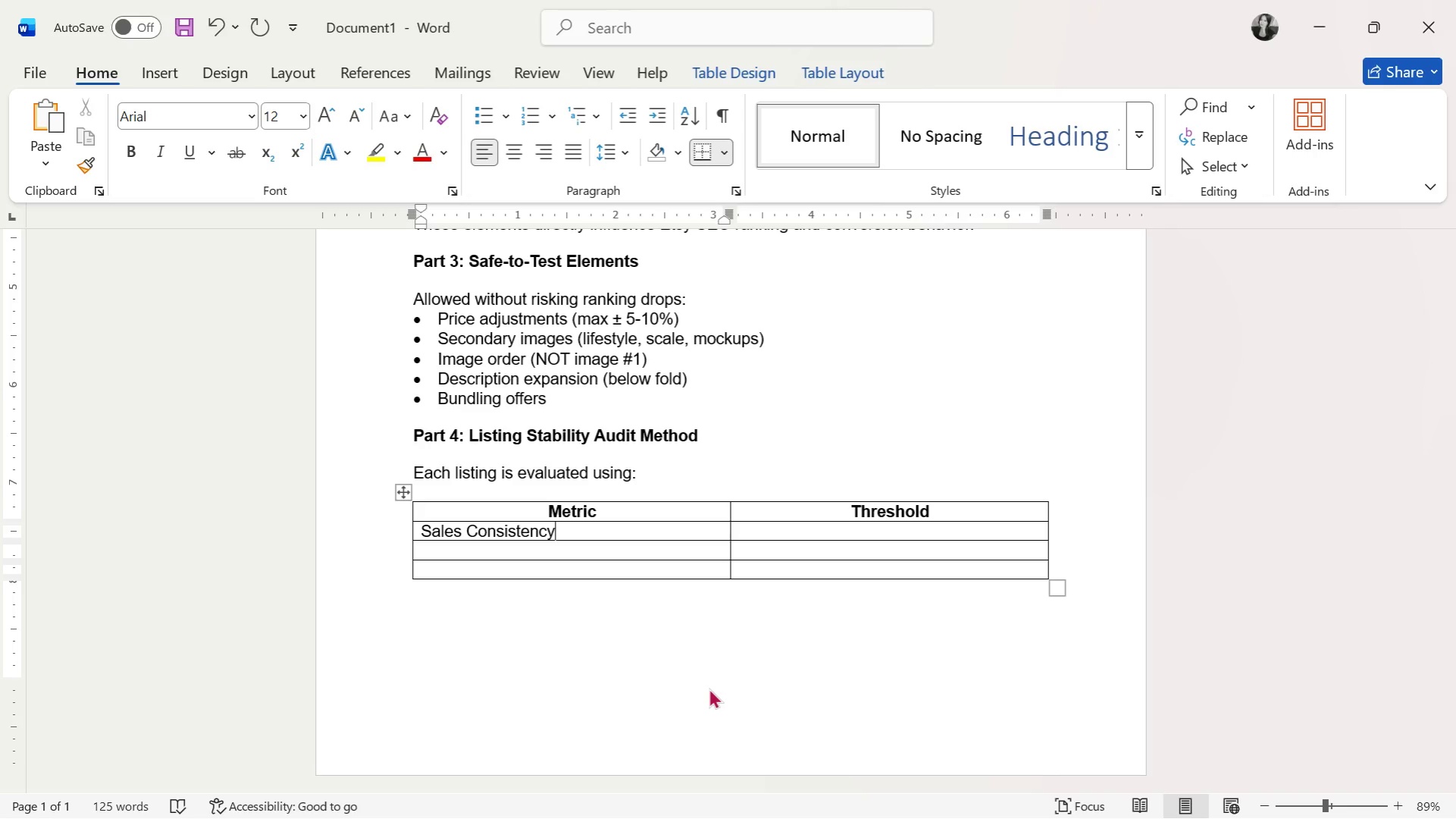 
key(ArrowRight)
 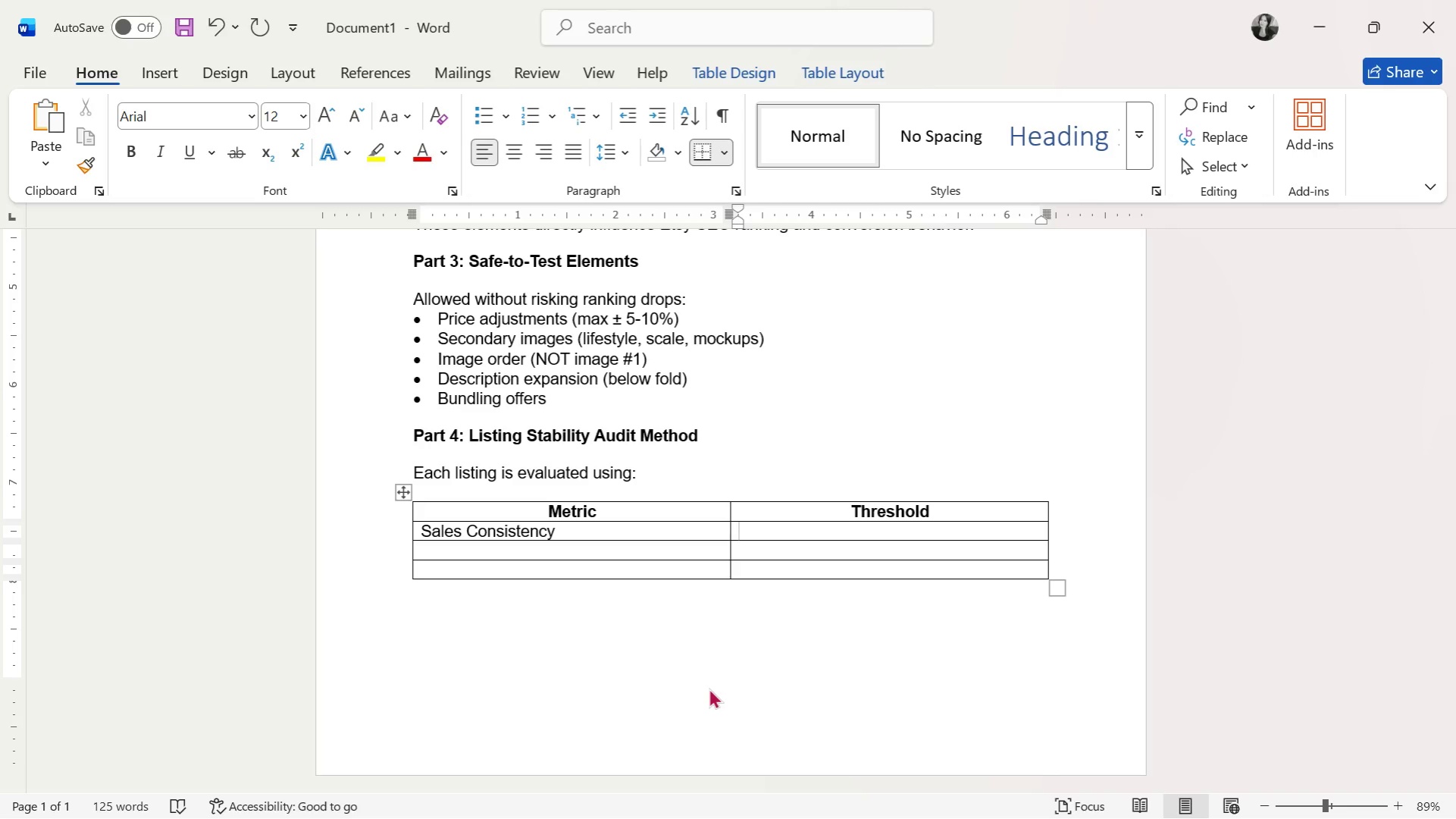 
key(3)
 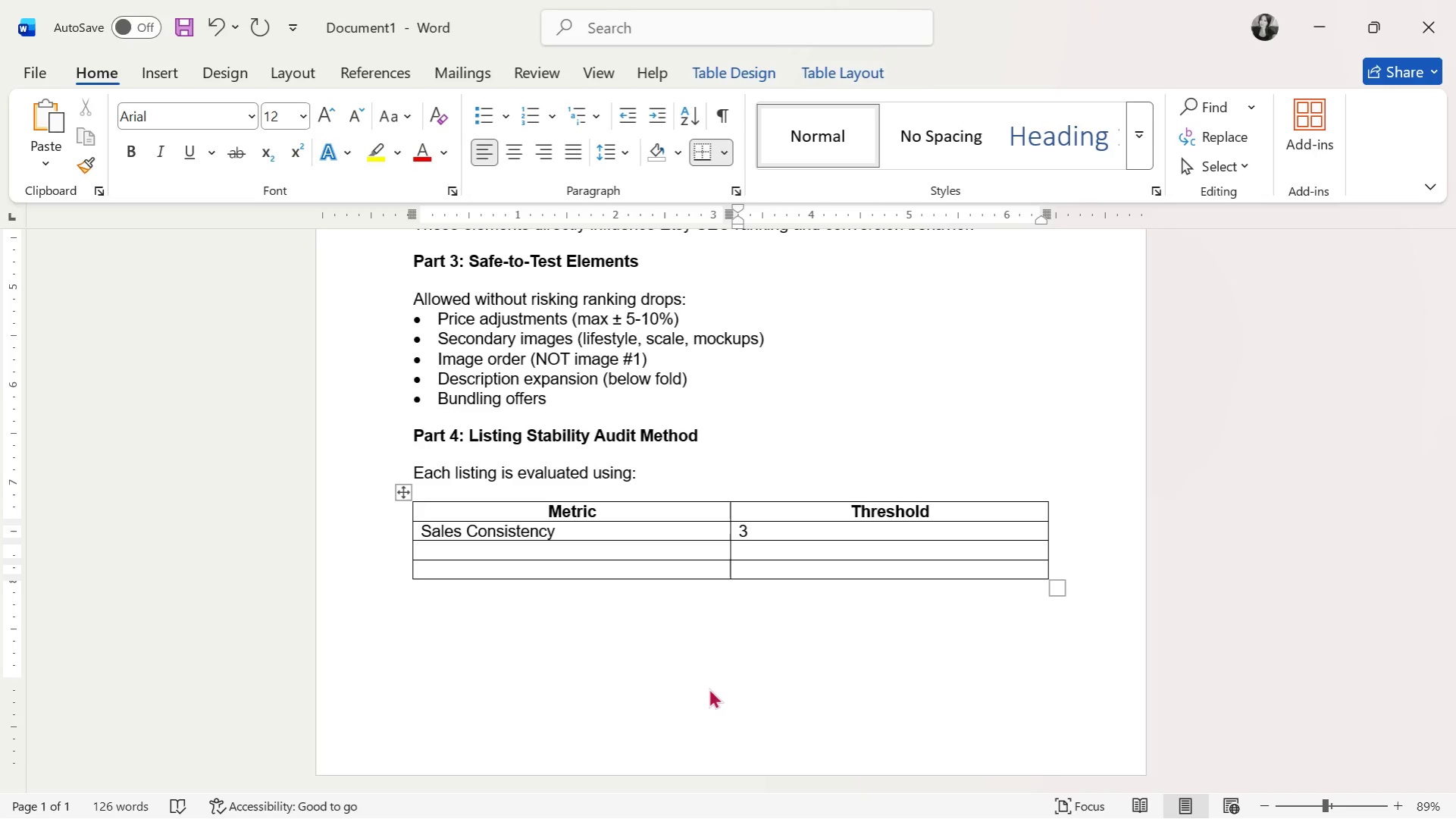 
key(Shift+ShiftRight)
 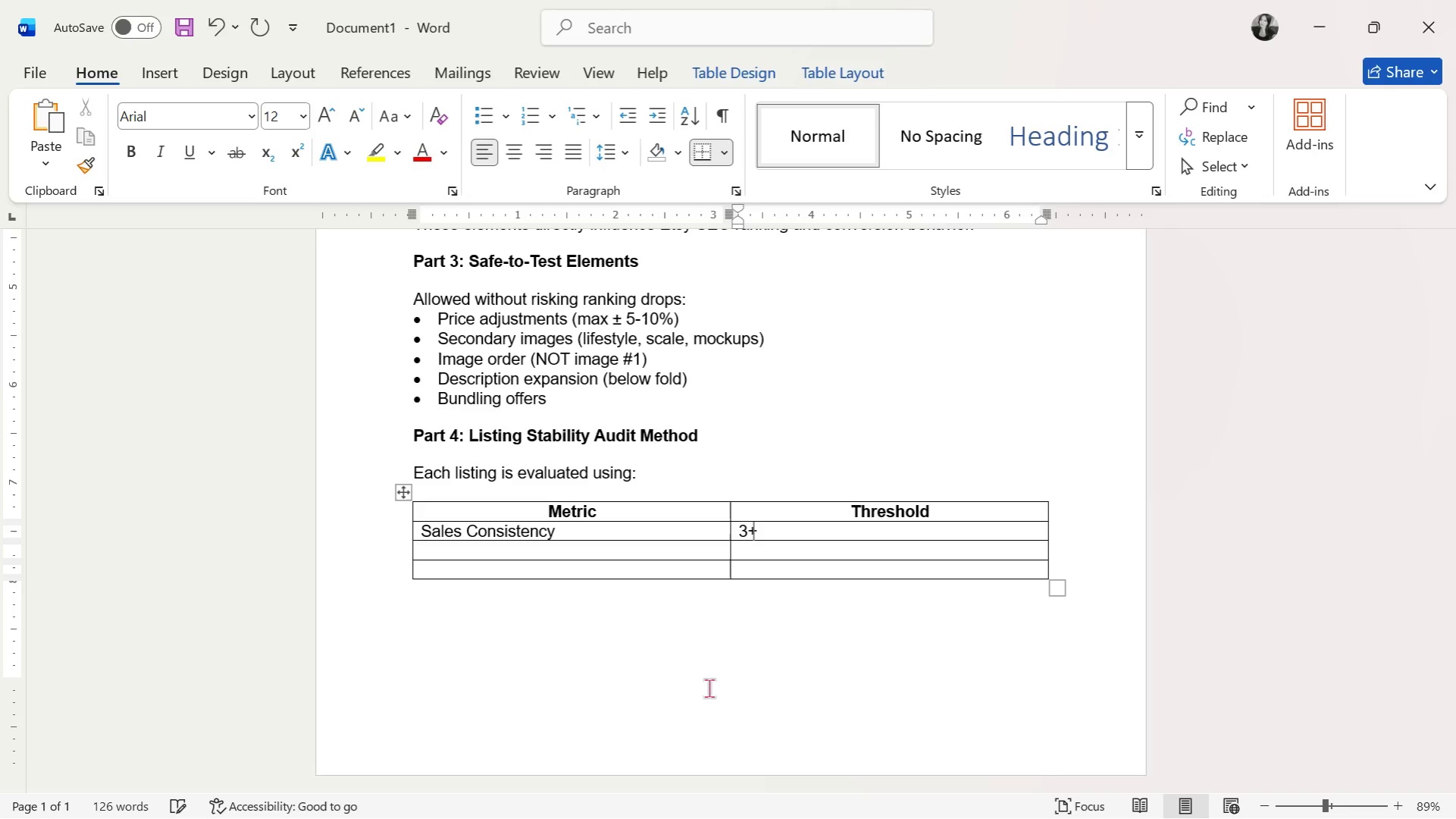 
key(Shift+Equal)
 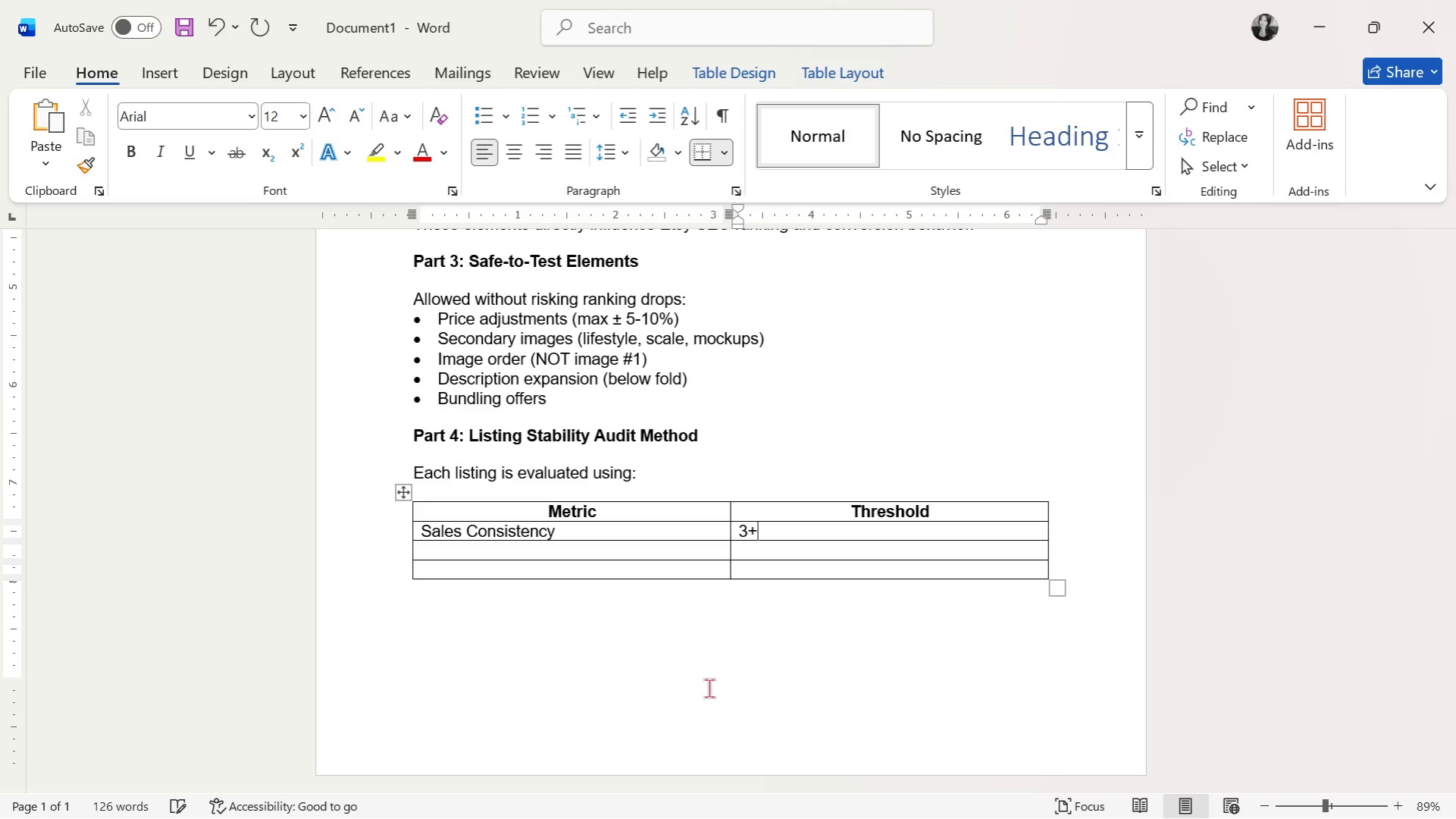 
key(Space)
 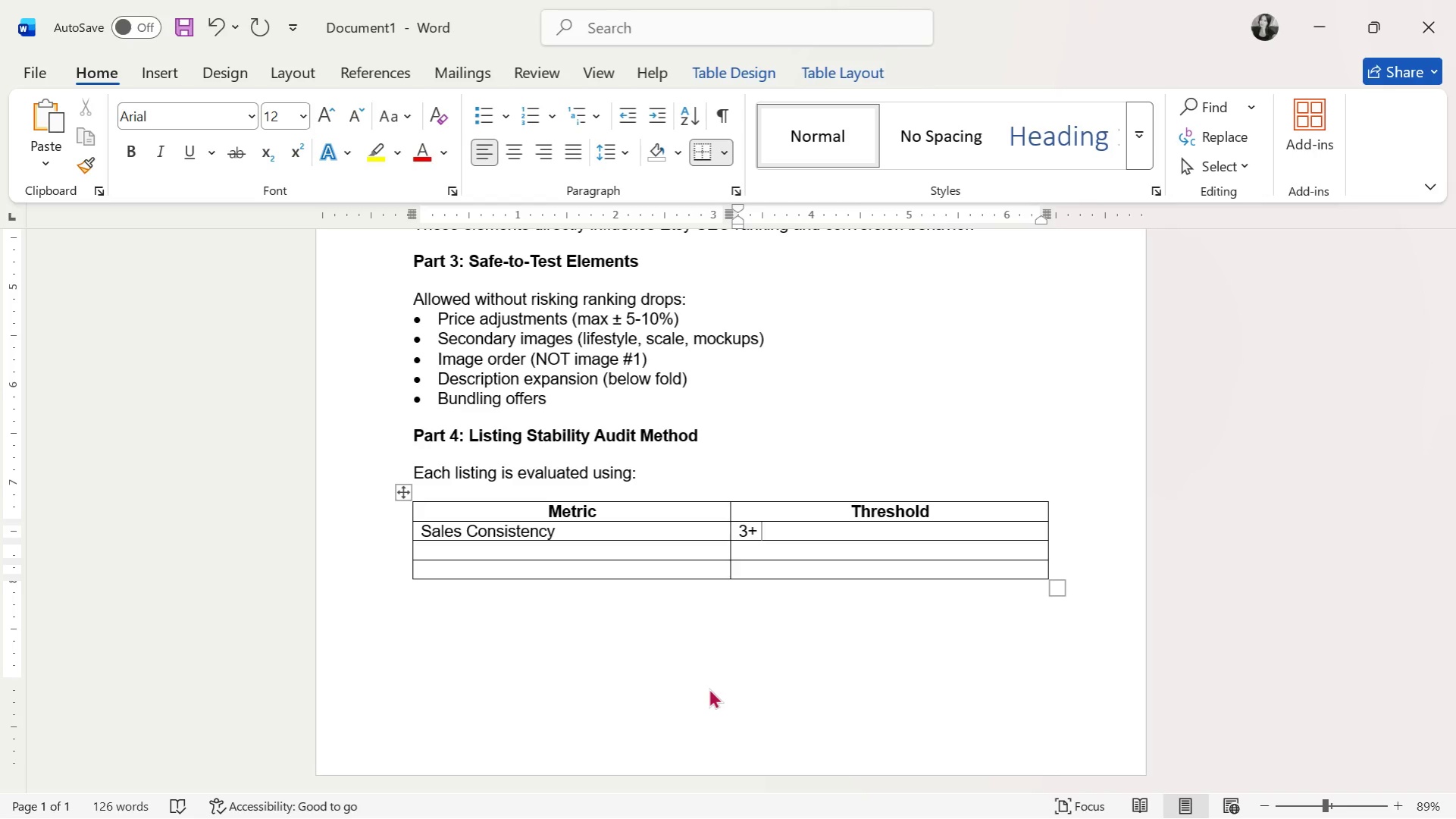 
wait(9.47)
 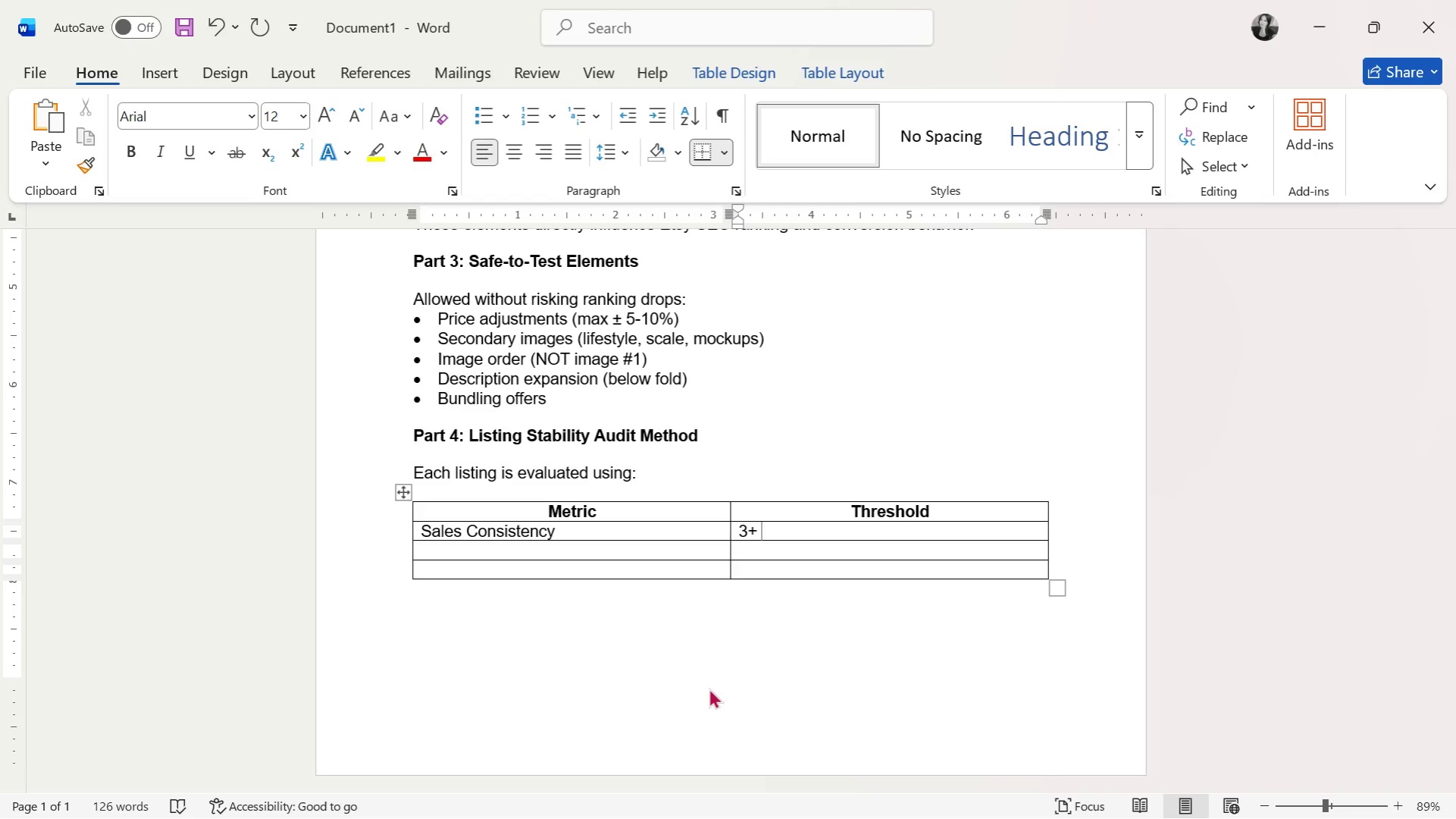 
type(months )
 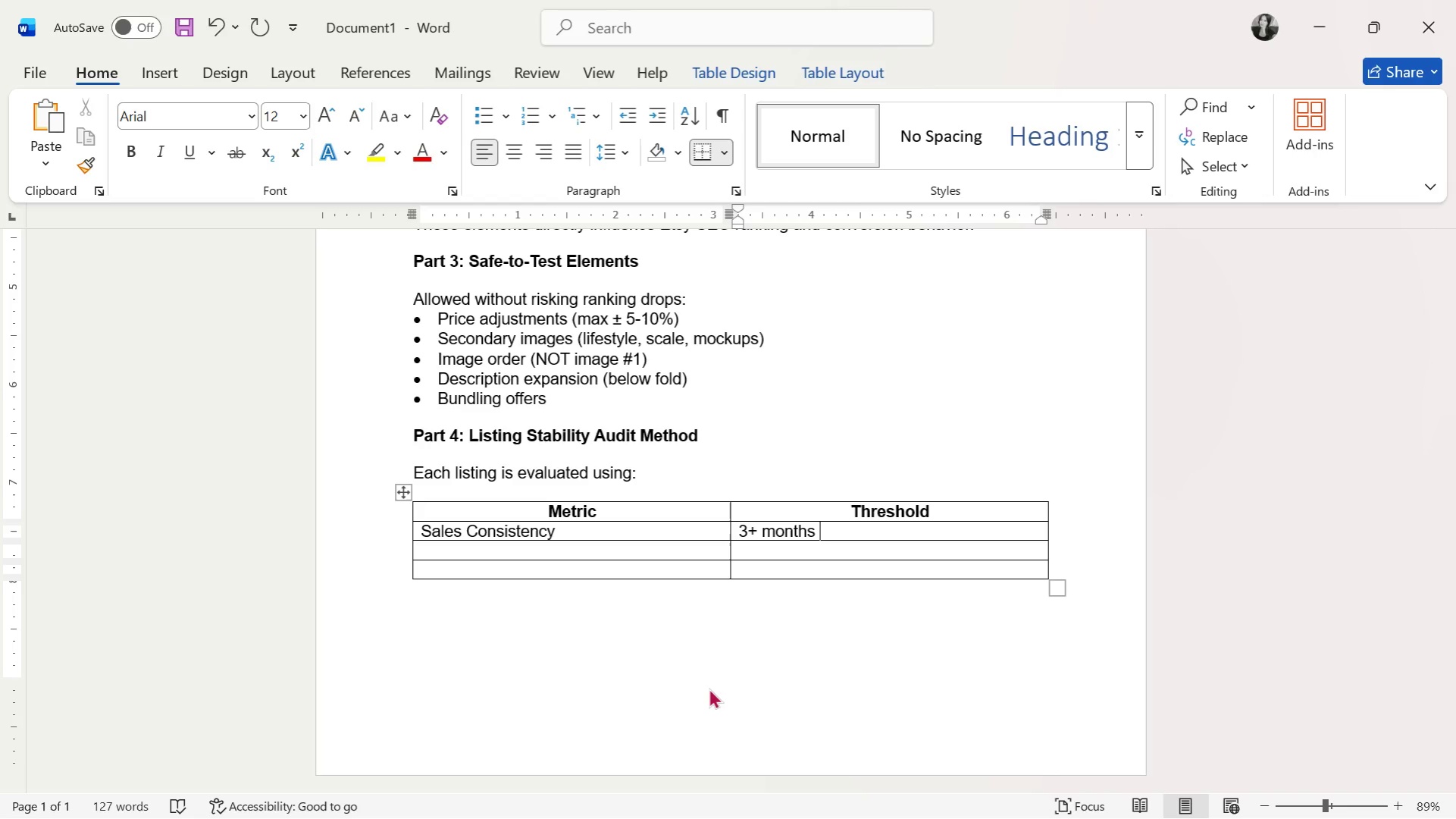 
wait(9.64)
 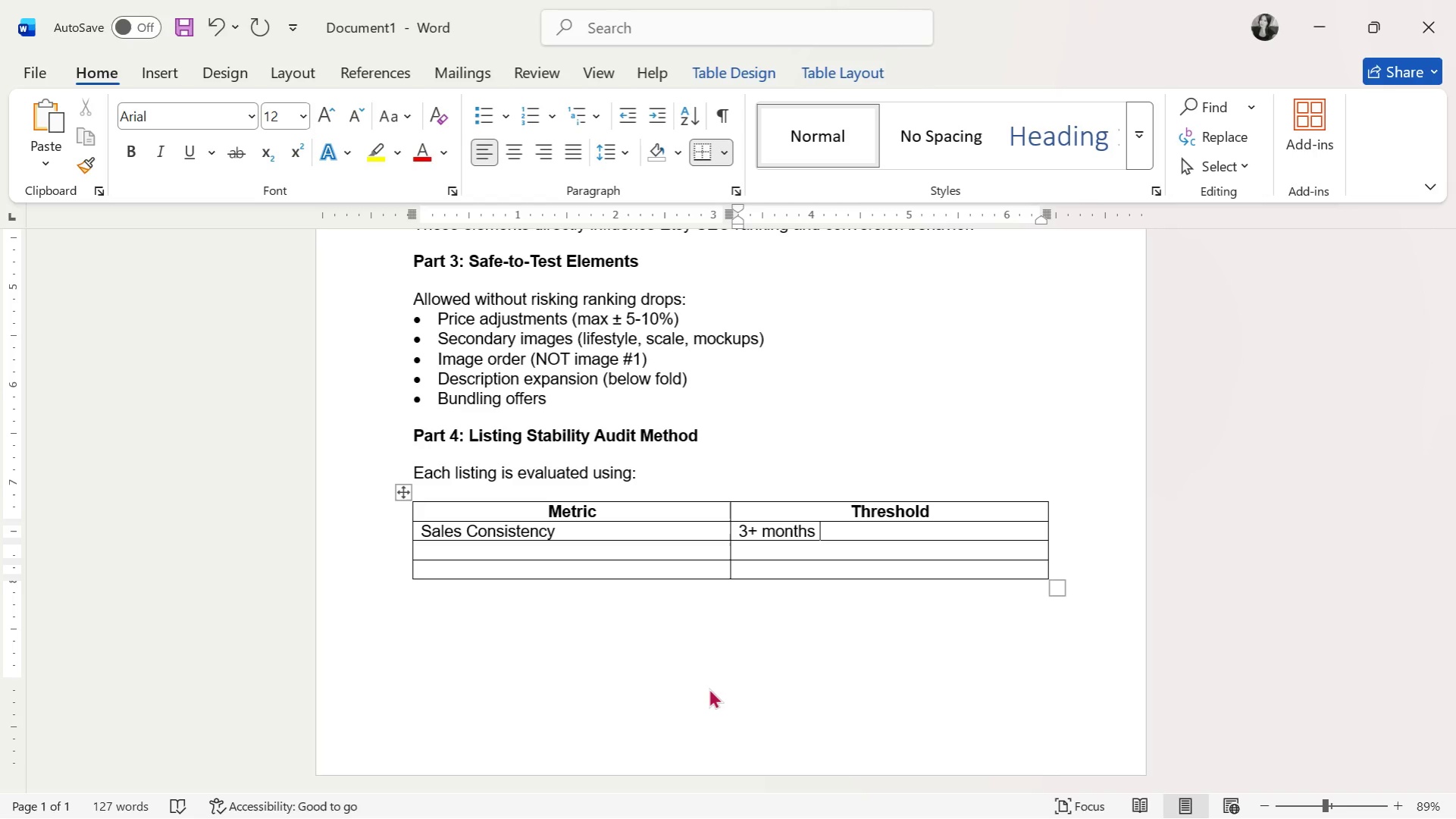 
type(stable)
 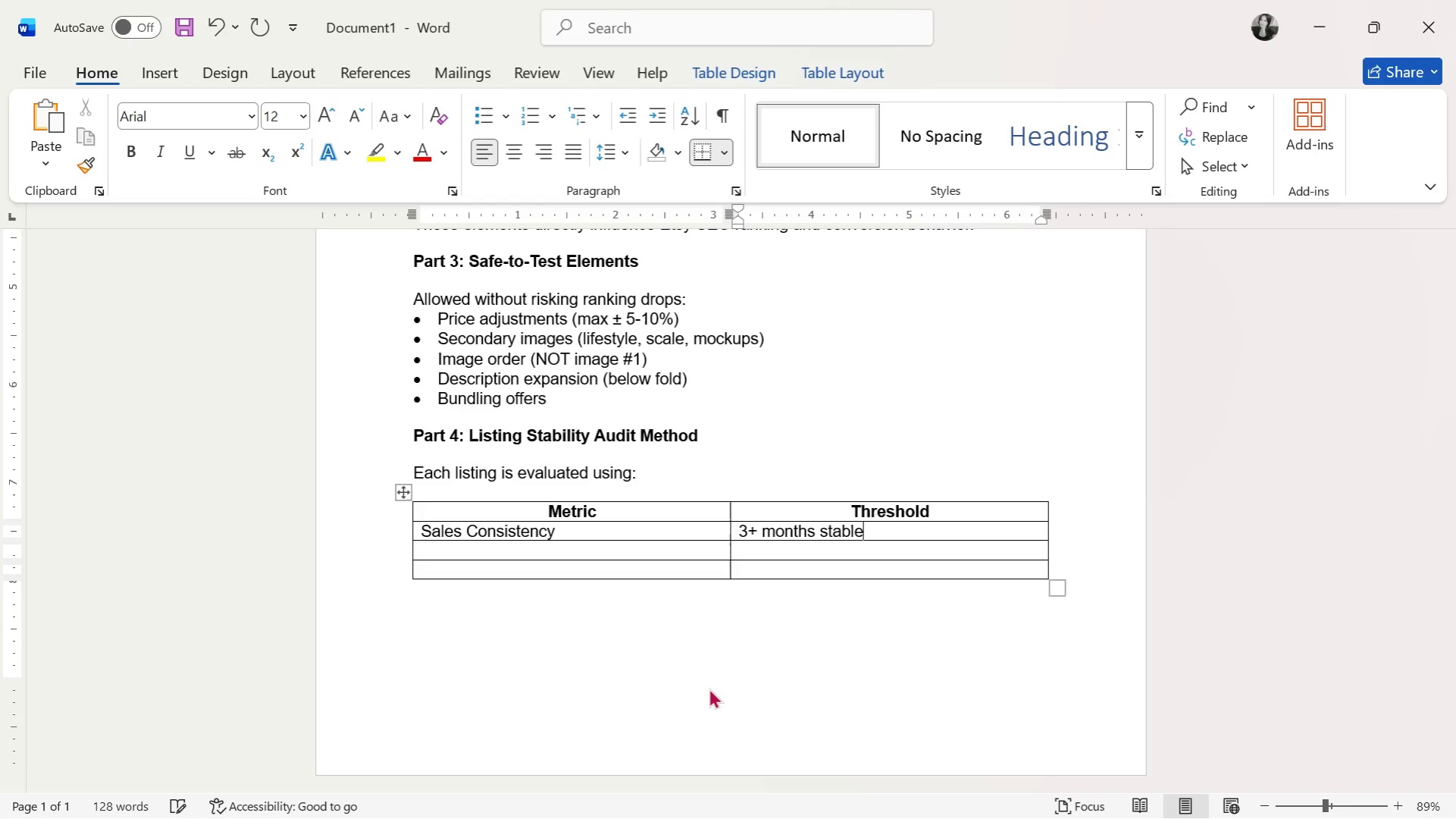 
key(Enter)
 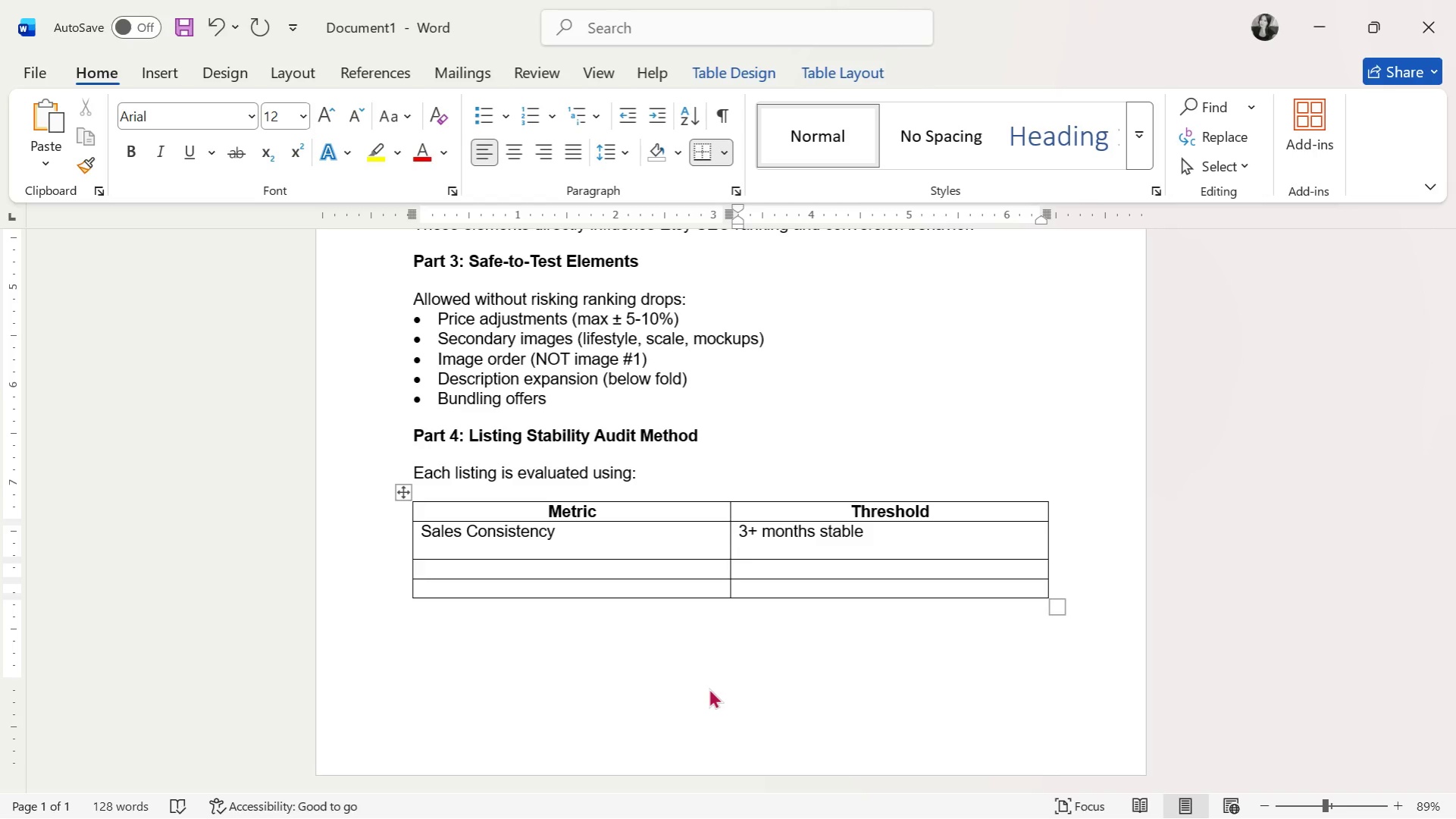 
key(Backspace)
 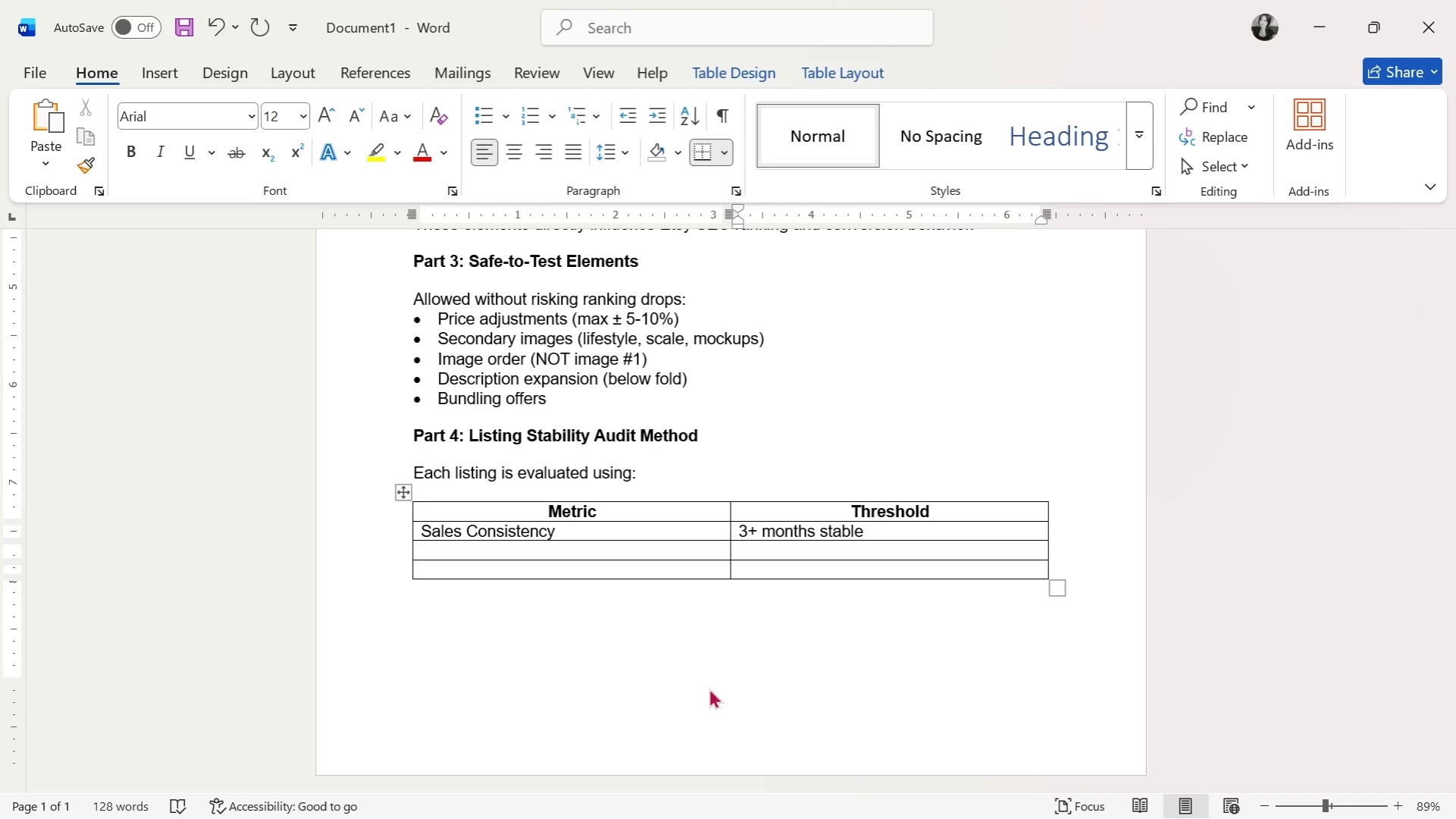 
key(ArrowDown)
 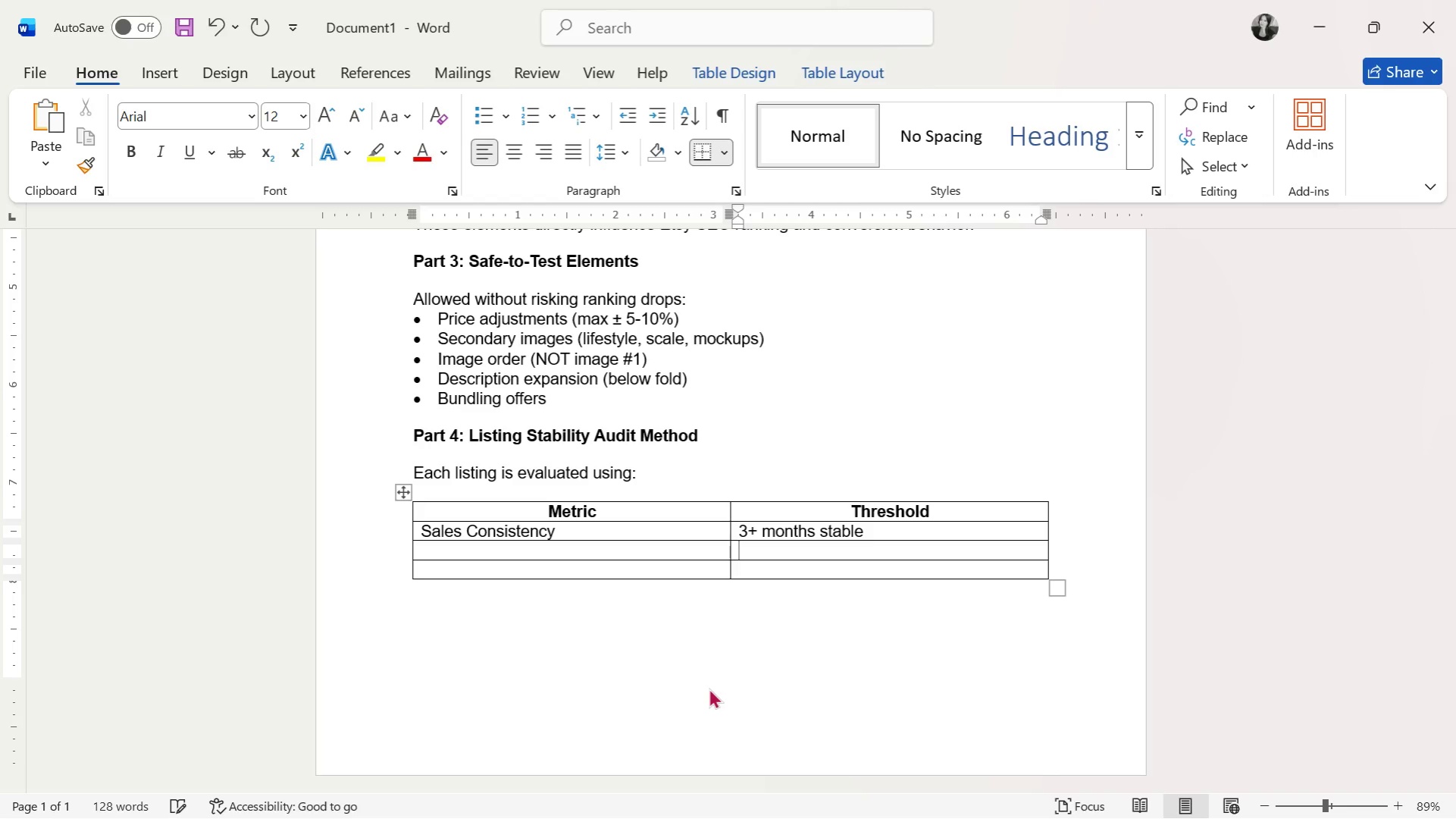 
key(ArrowLeft)
 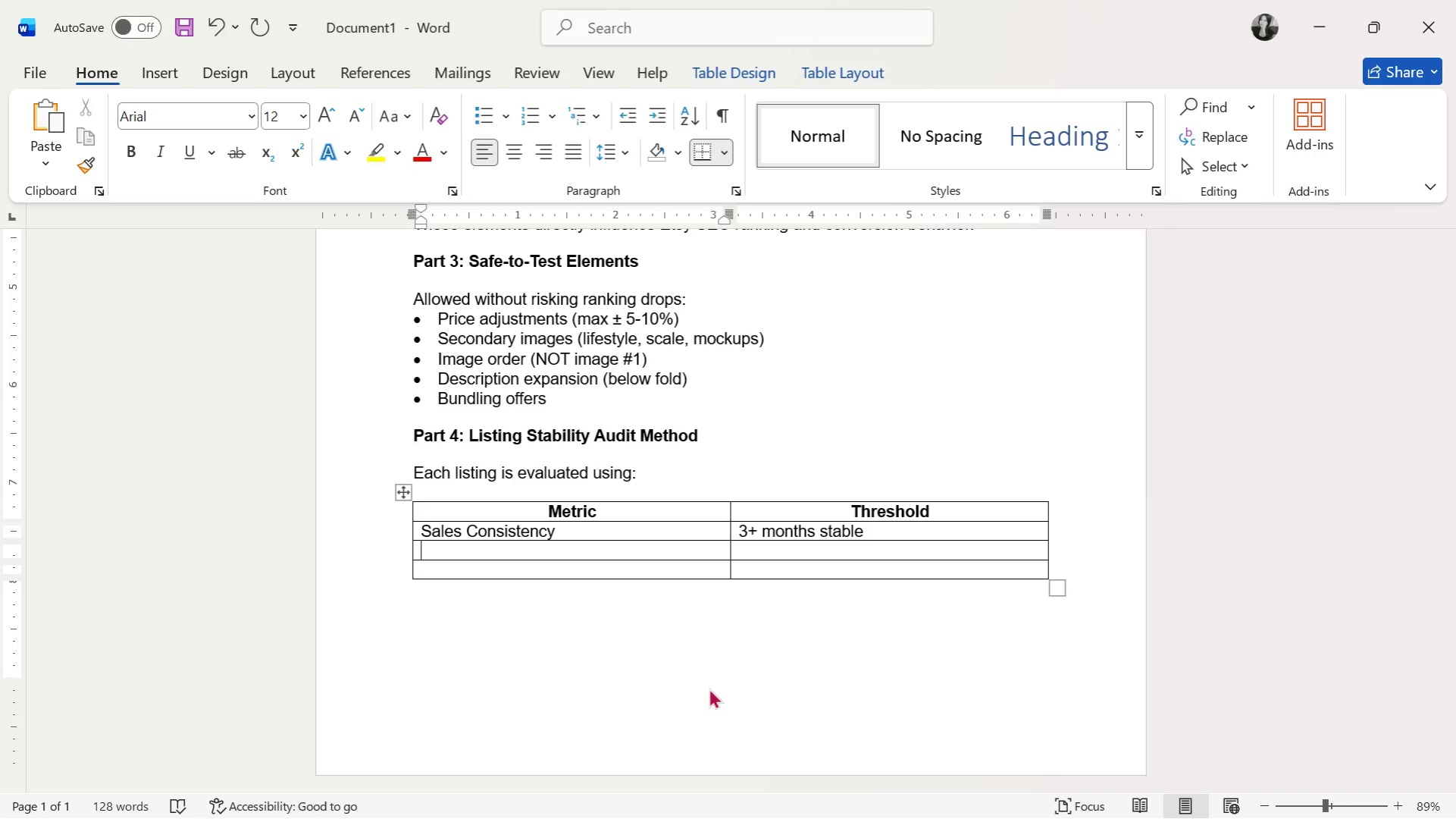 
wait(69.3)
 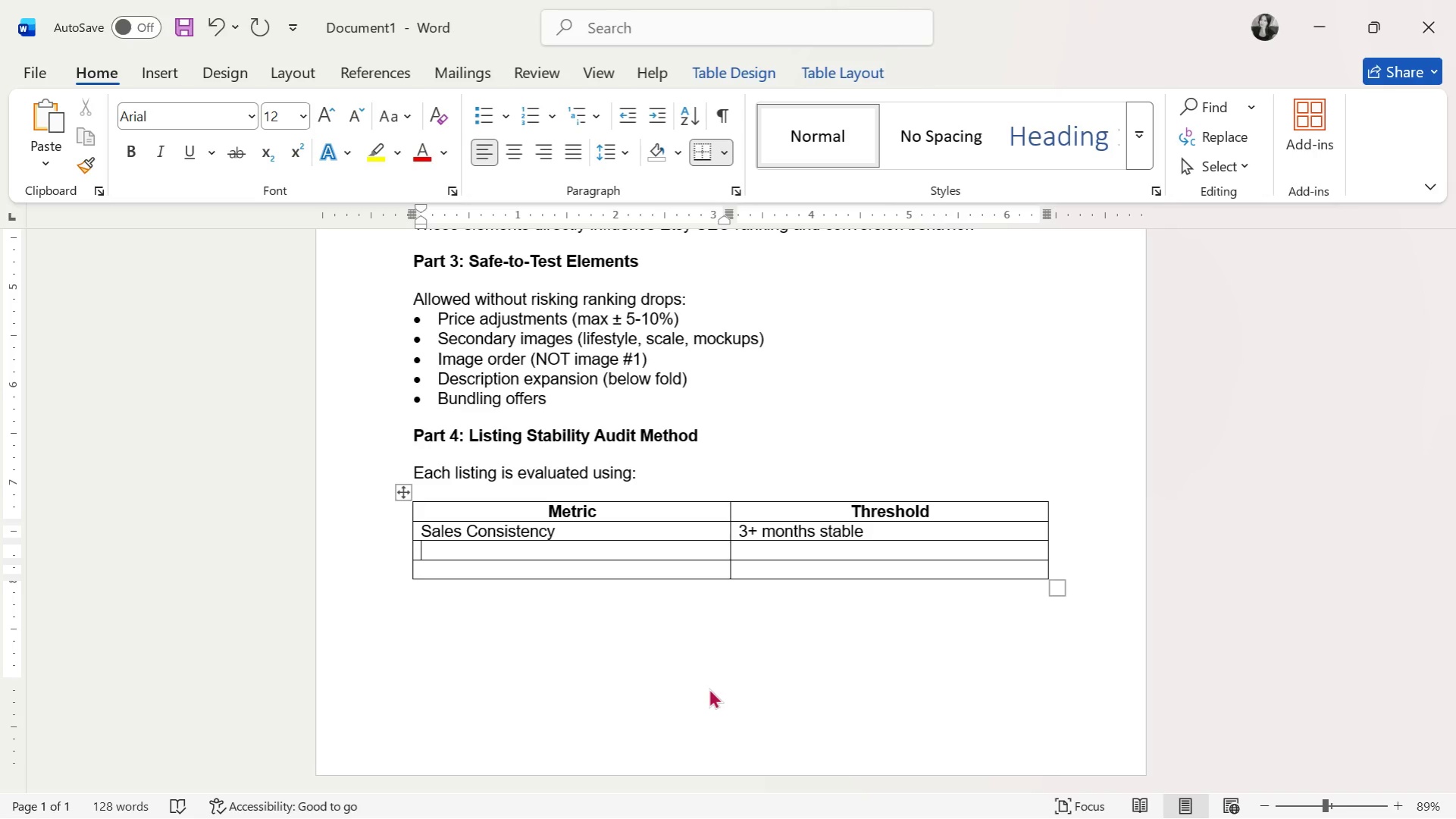 
type(Conversion Rate)
 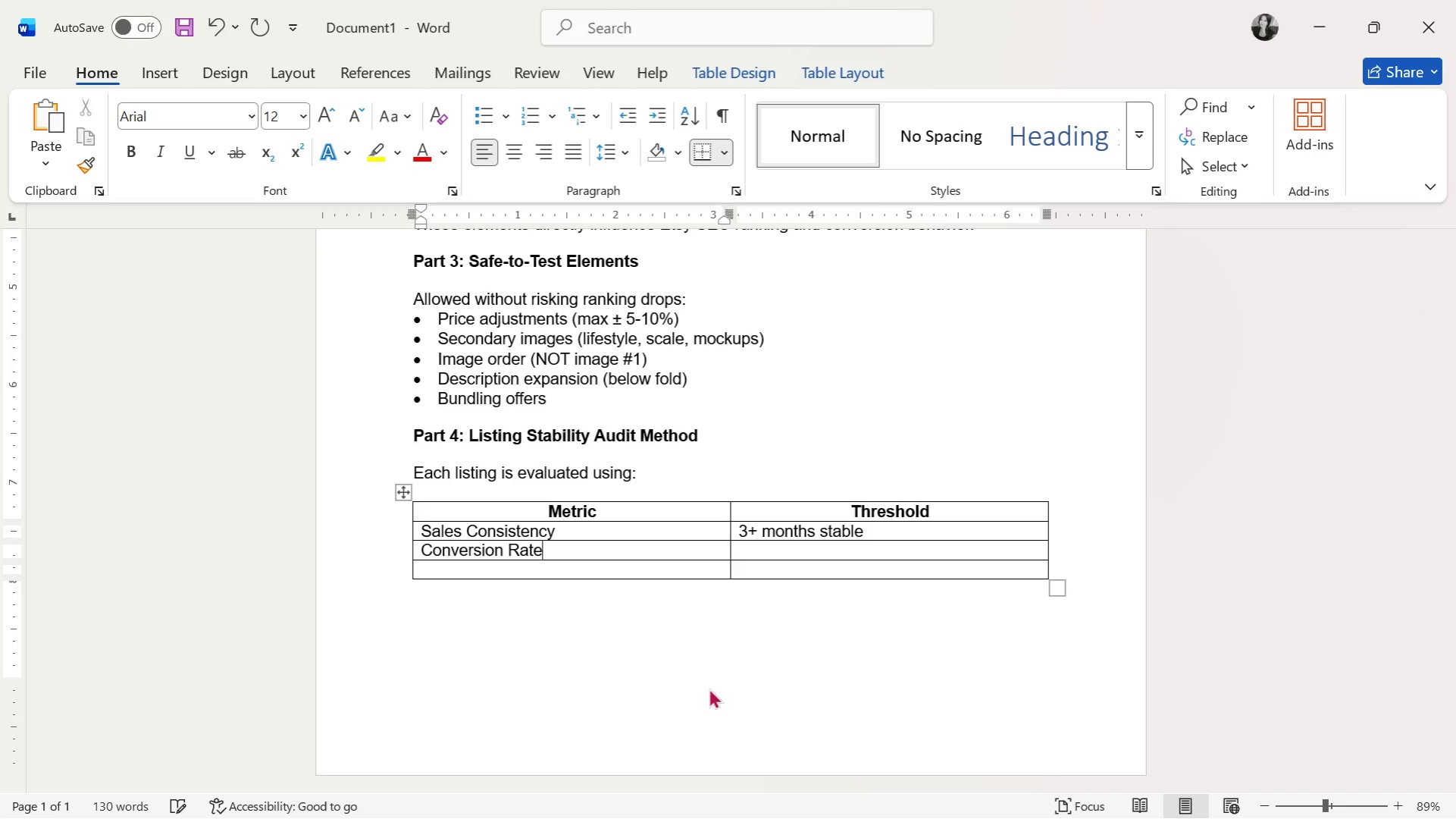 
key(ArrowRight)
 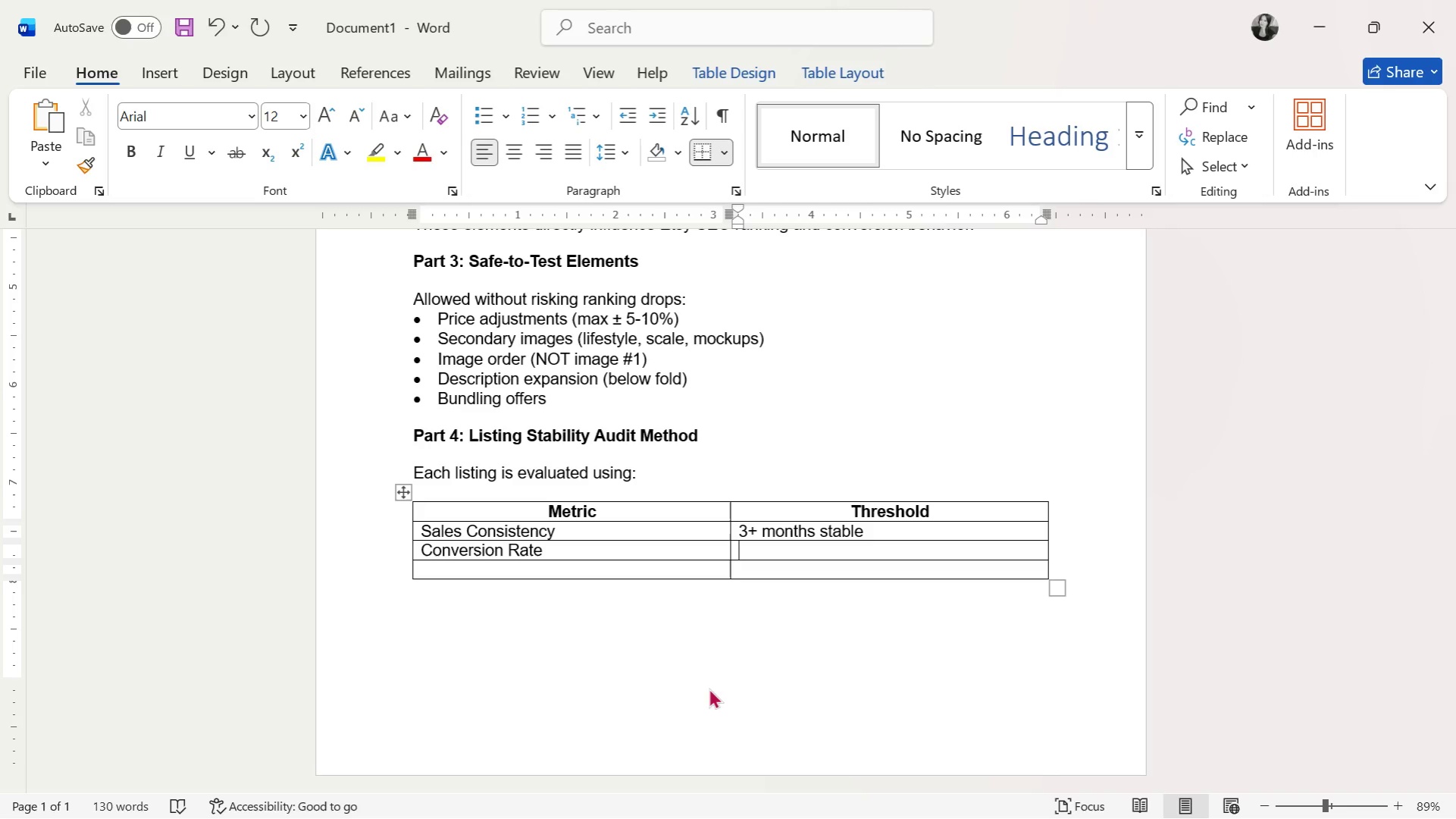 
type(Within)
 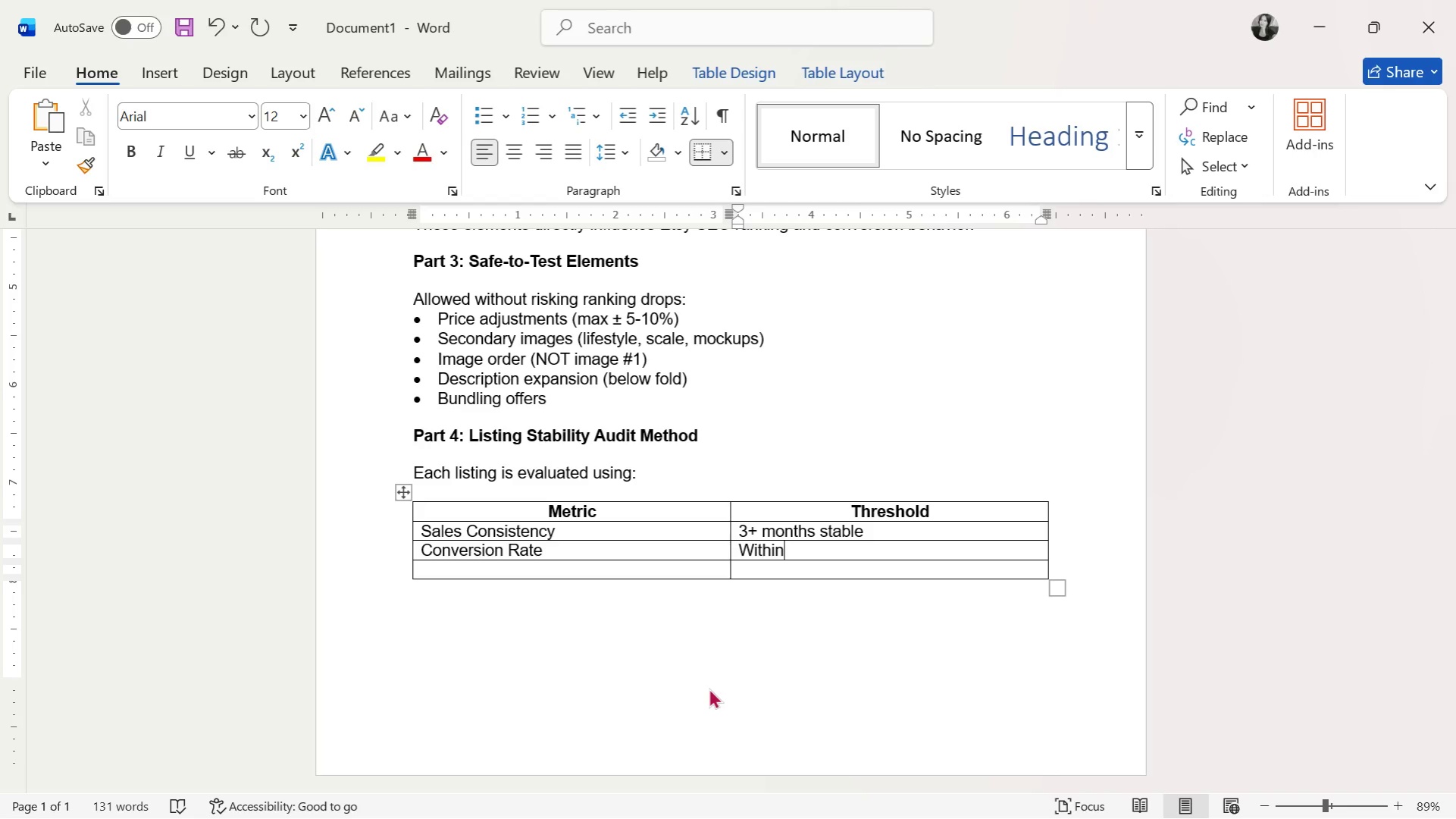 
wait(20.53)
 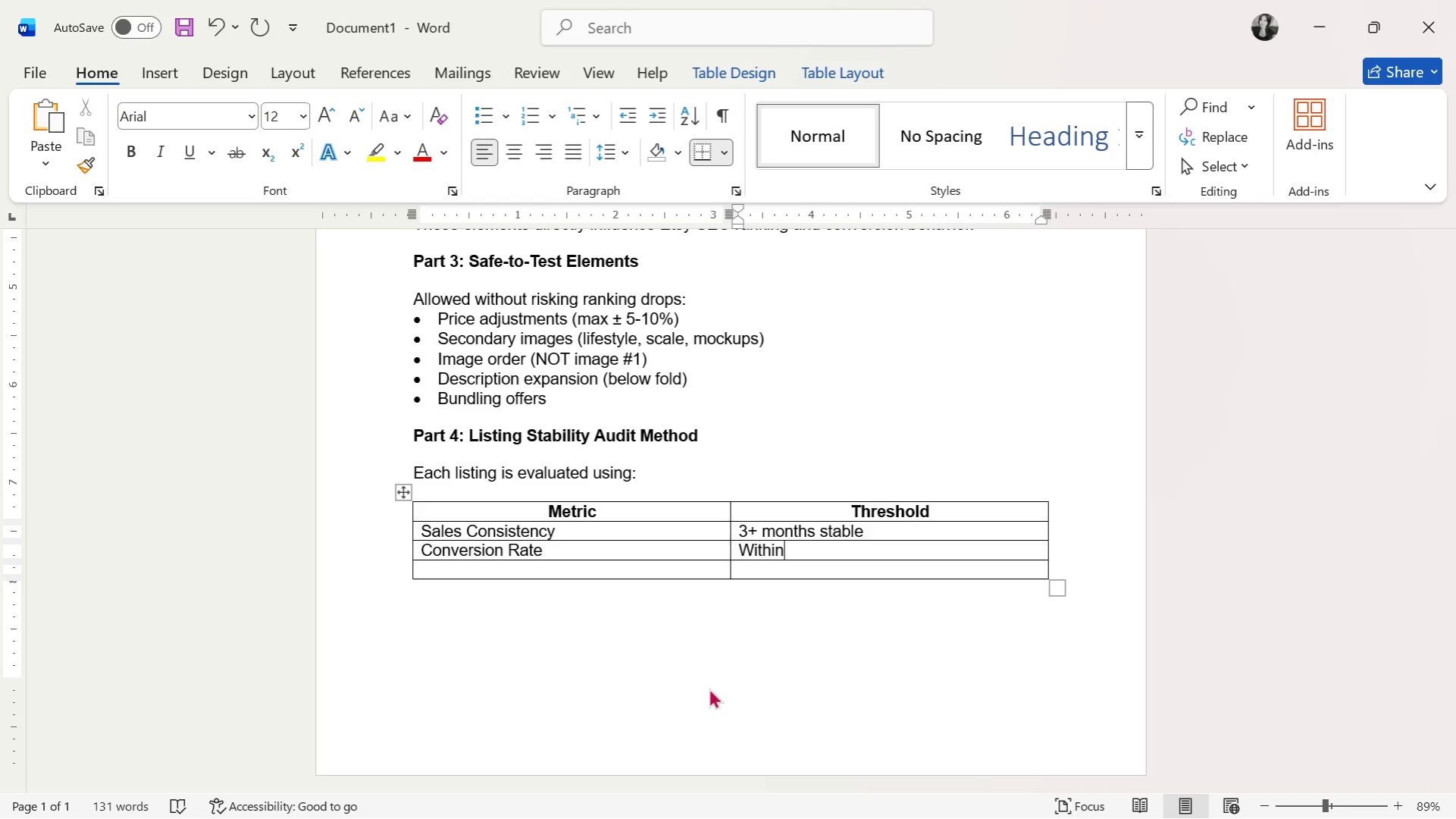 
key(Alt+AltLeft)
 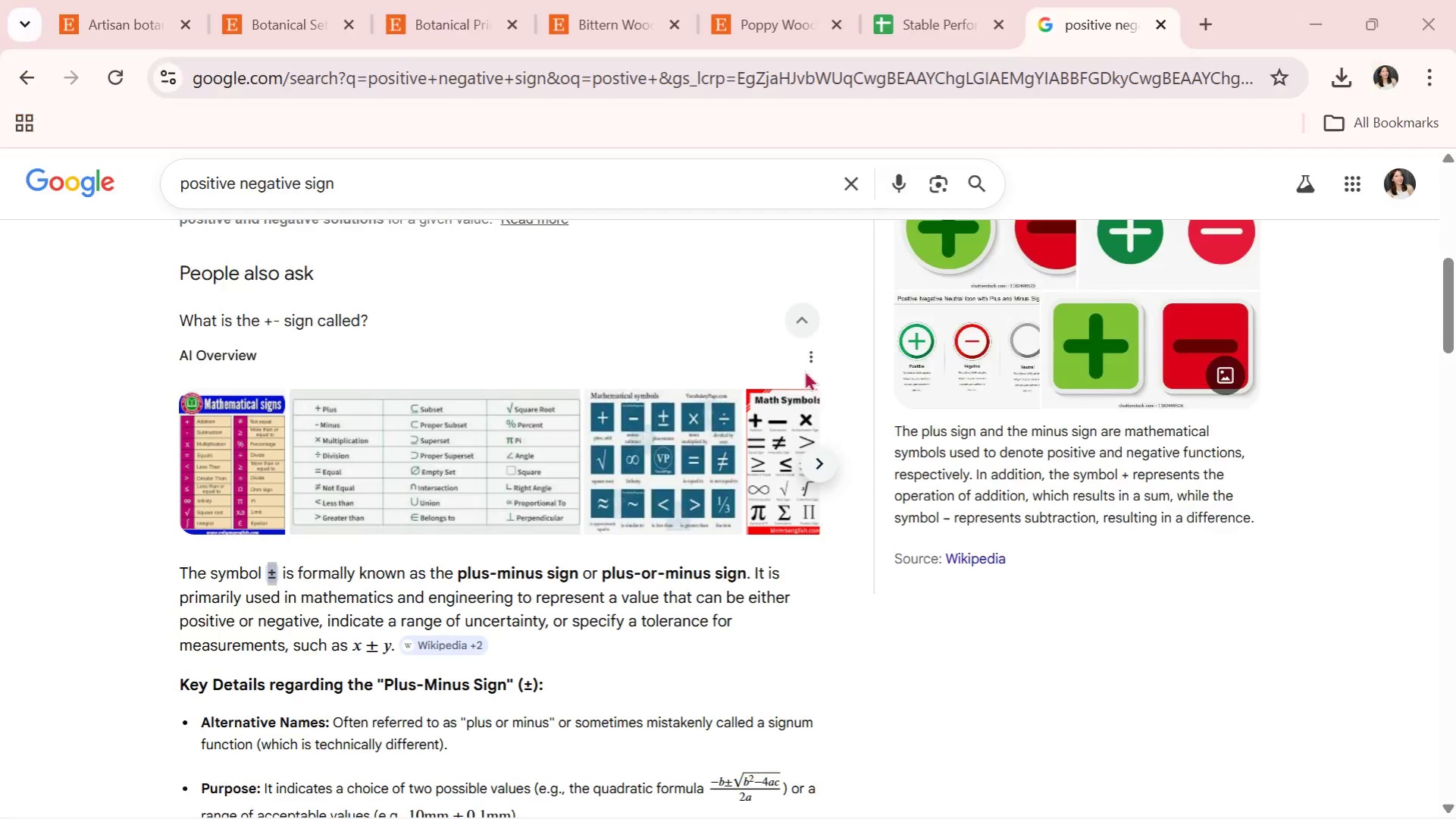 
key(Alt+Tab)
 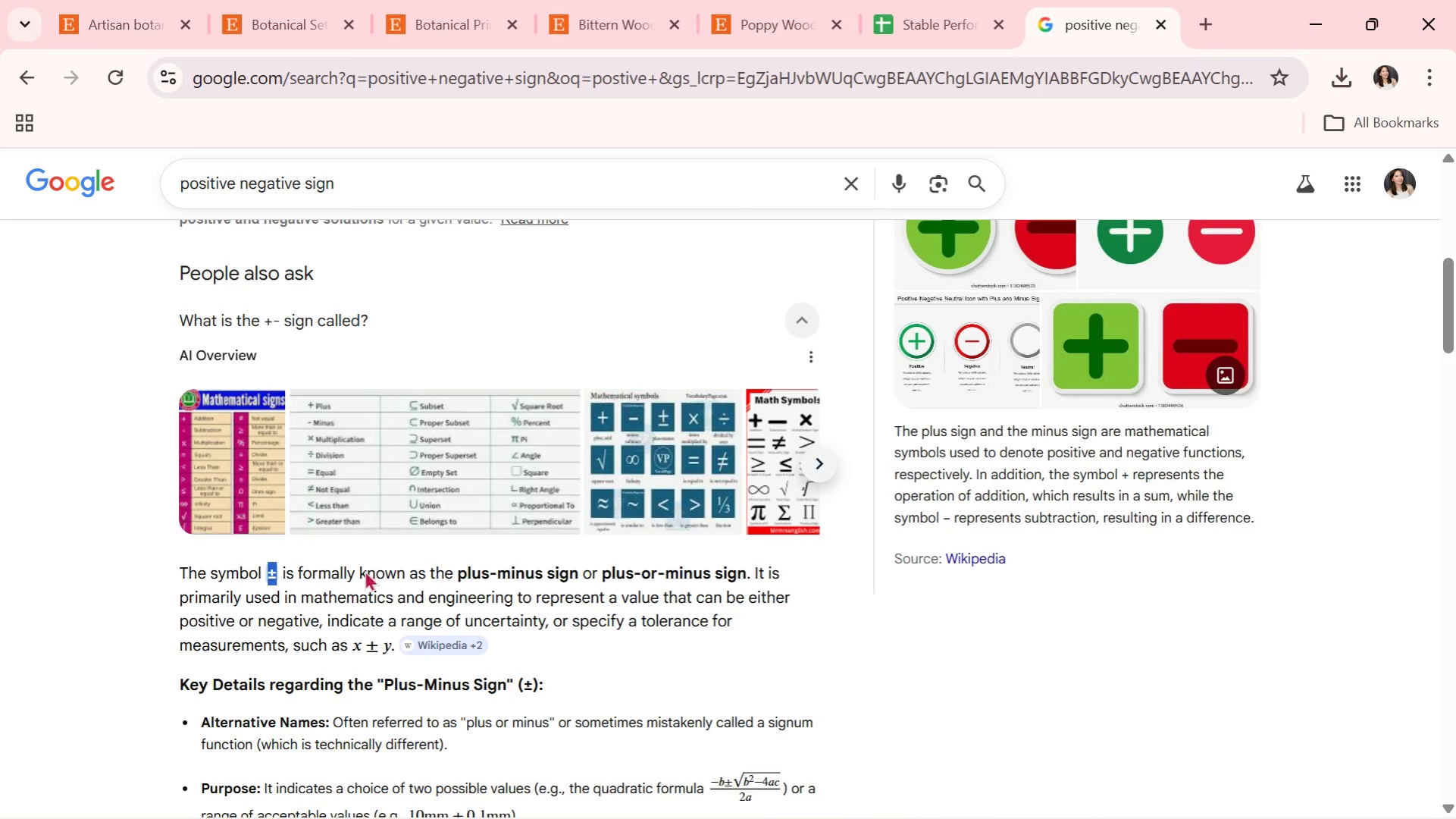 
key(Control+C)
 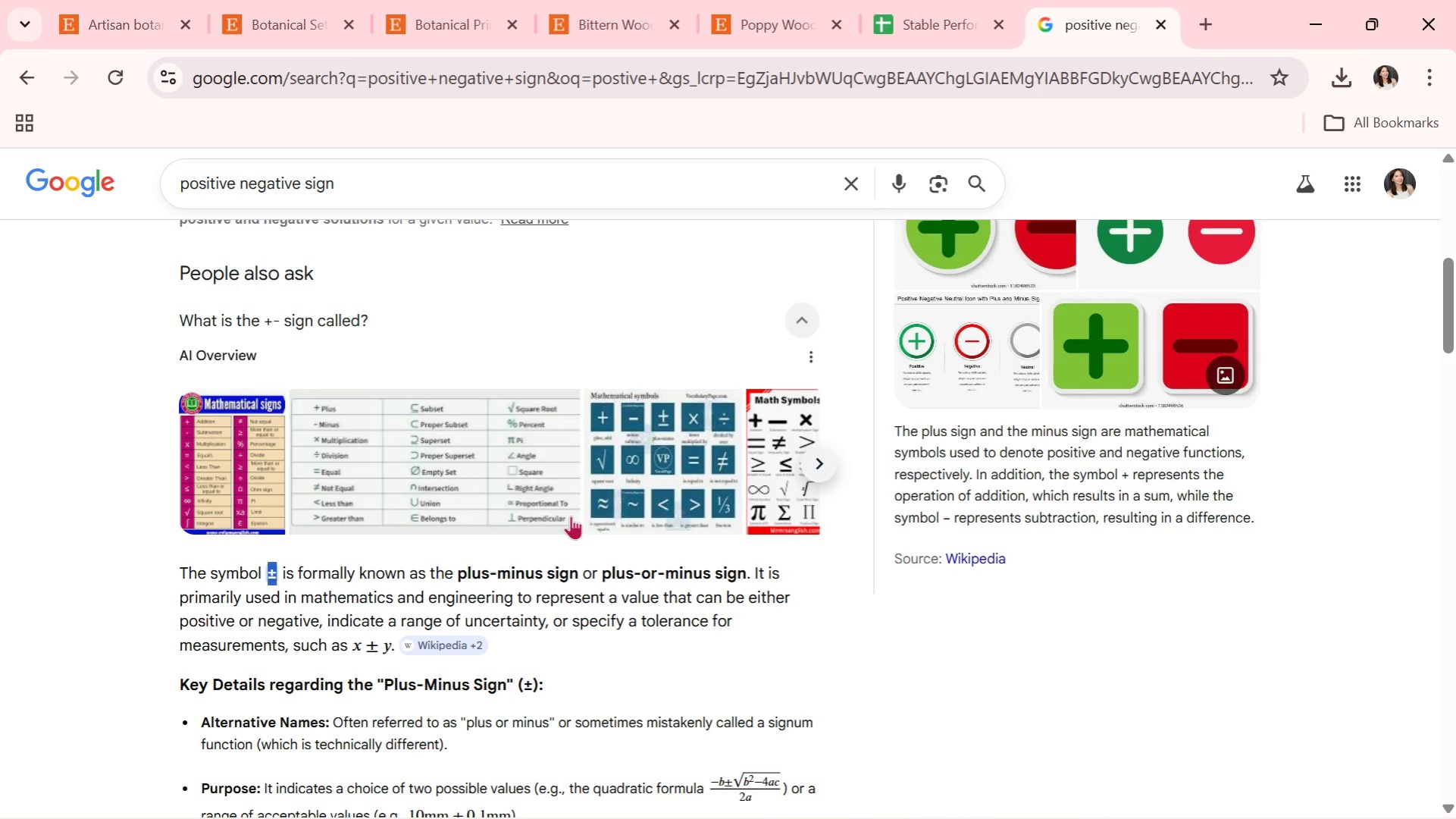 
key(Alt+AltLeft)
 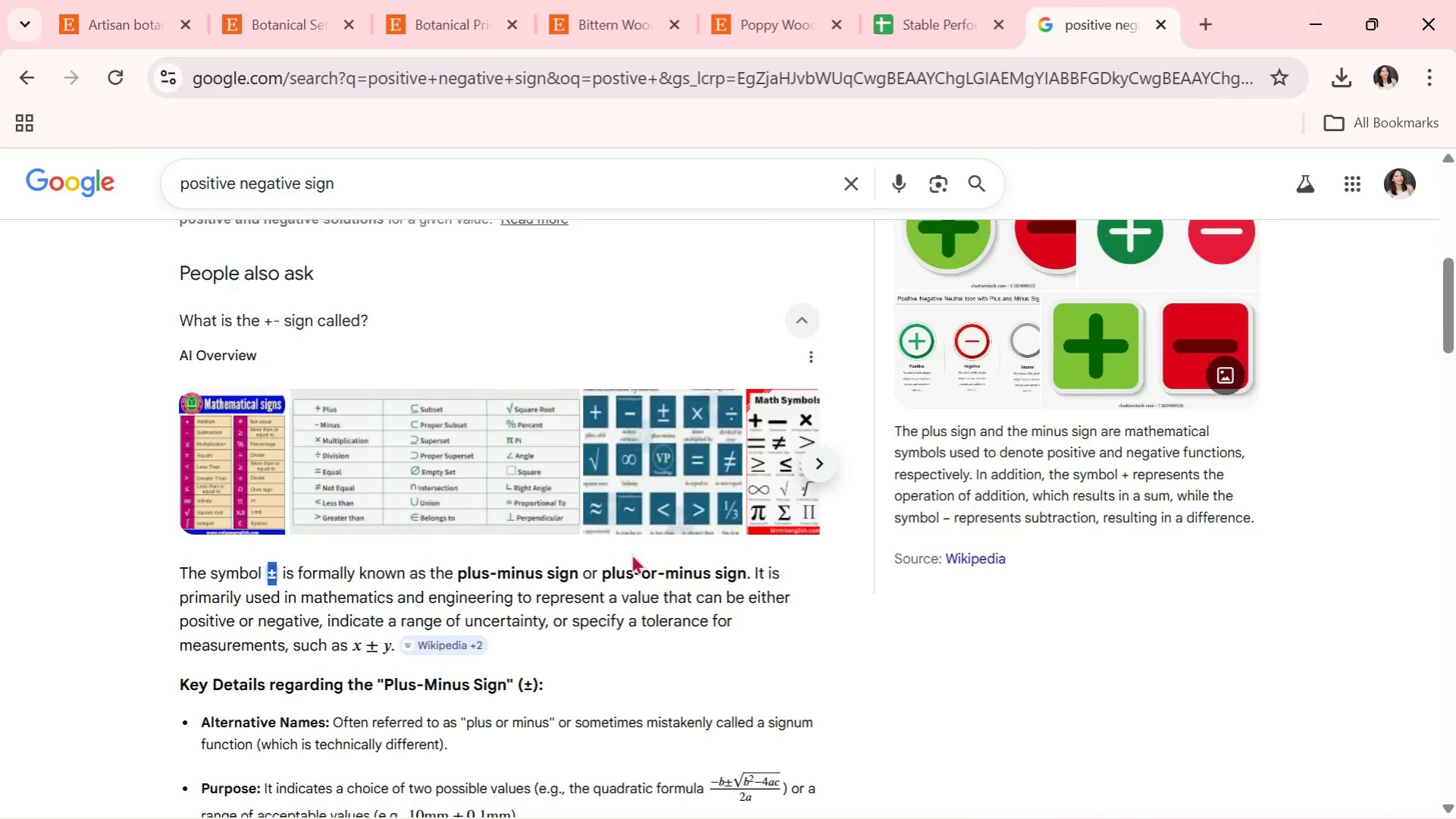 
key(Alt+Tab)
 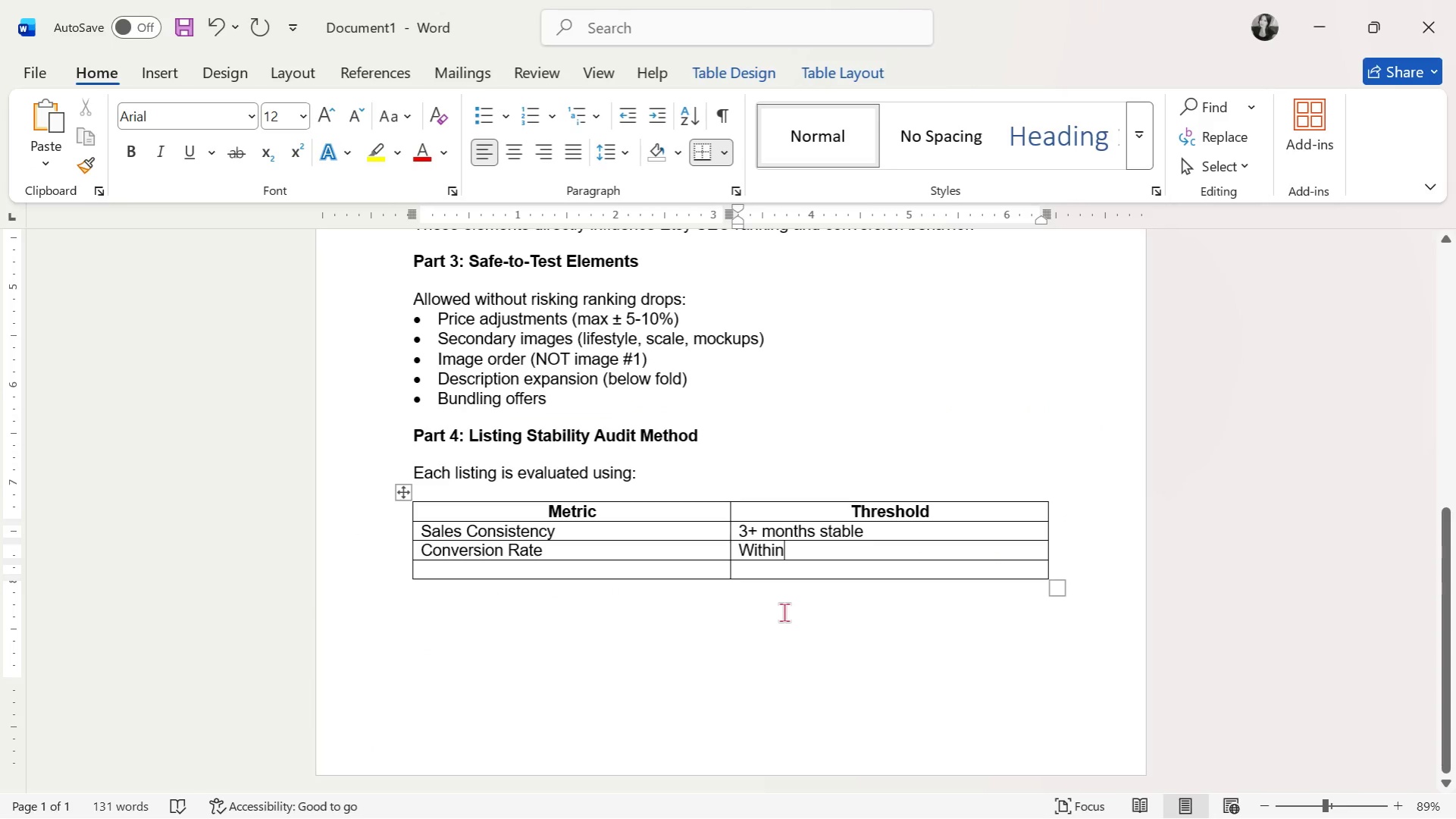 
key(Space)
 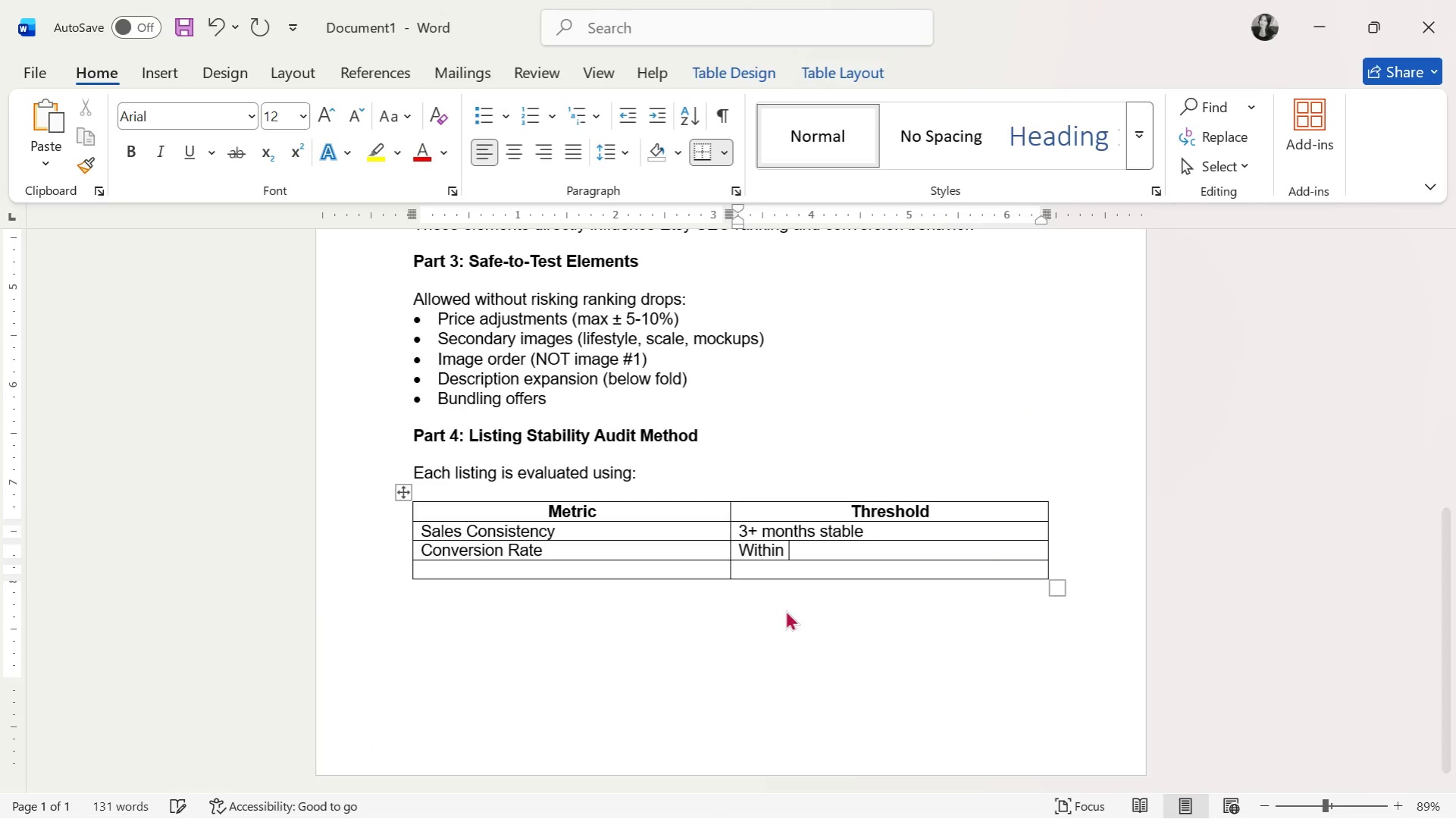 
key(Control+ControlLeft)
 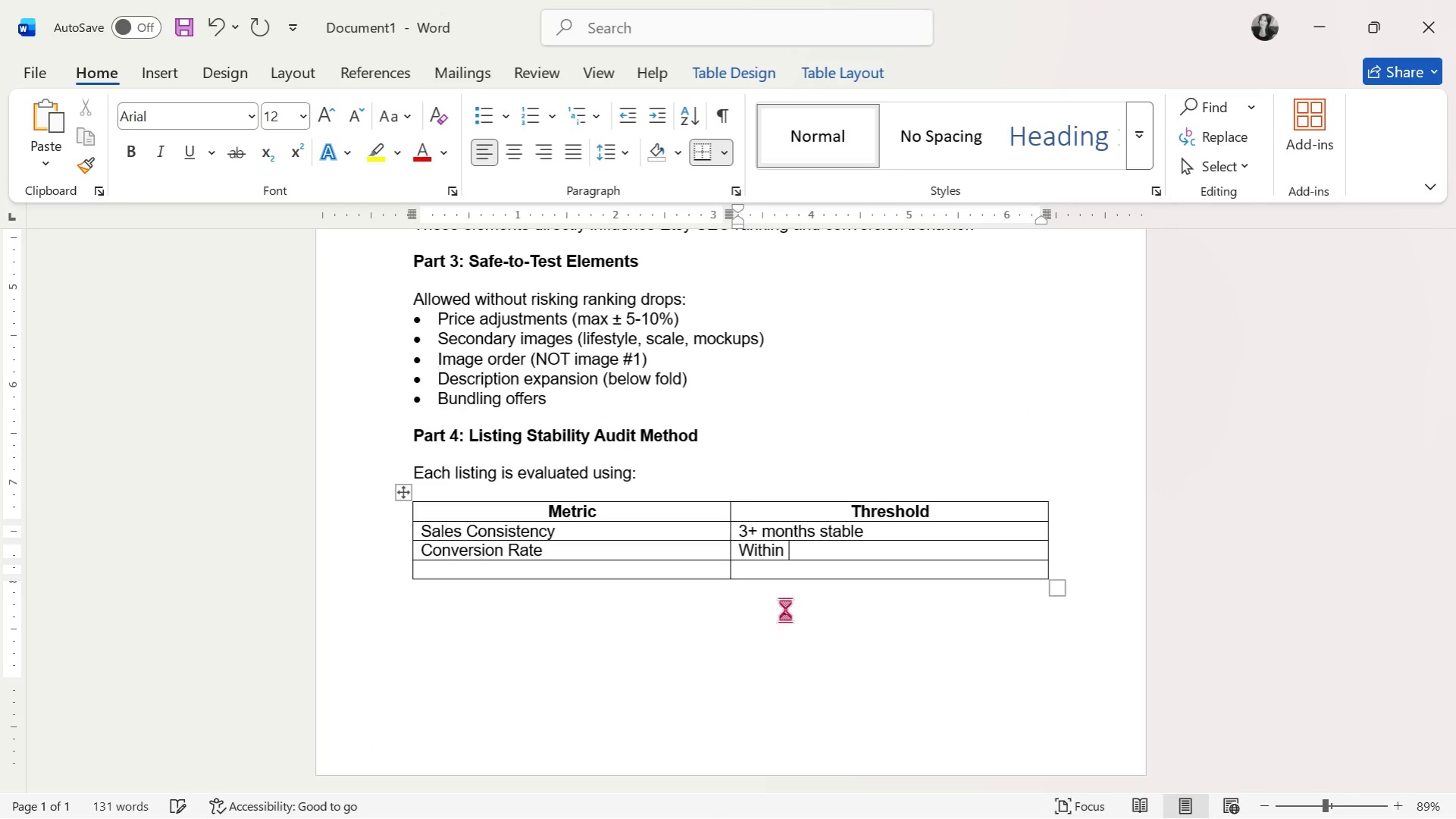 
key(Control+V)
 